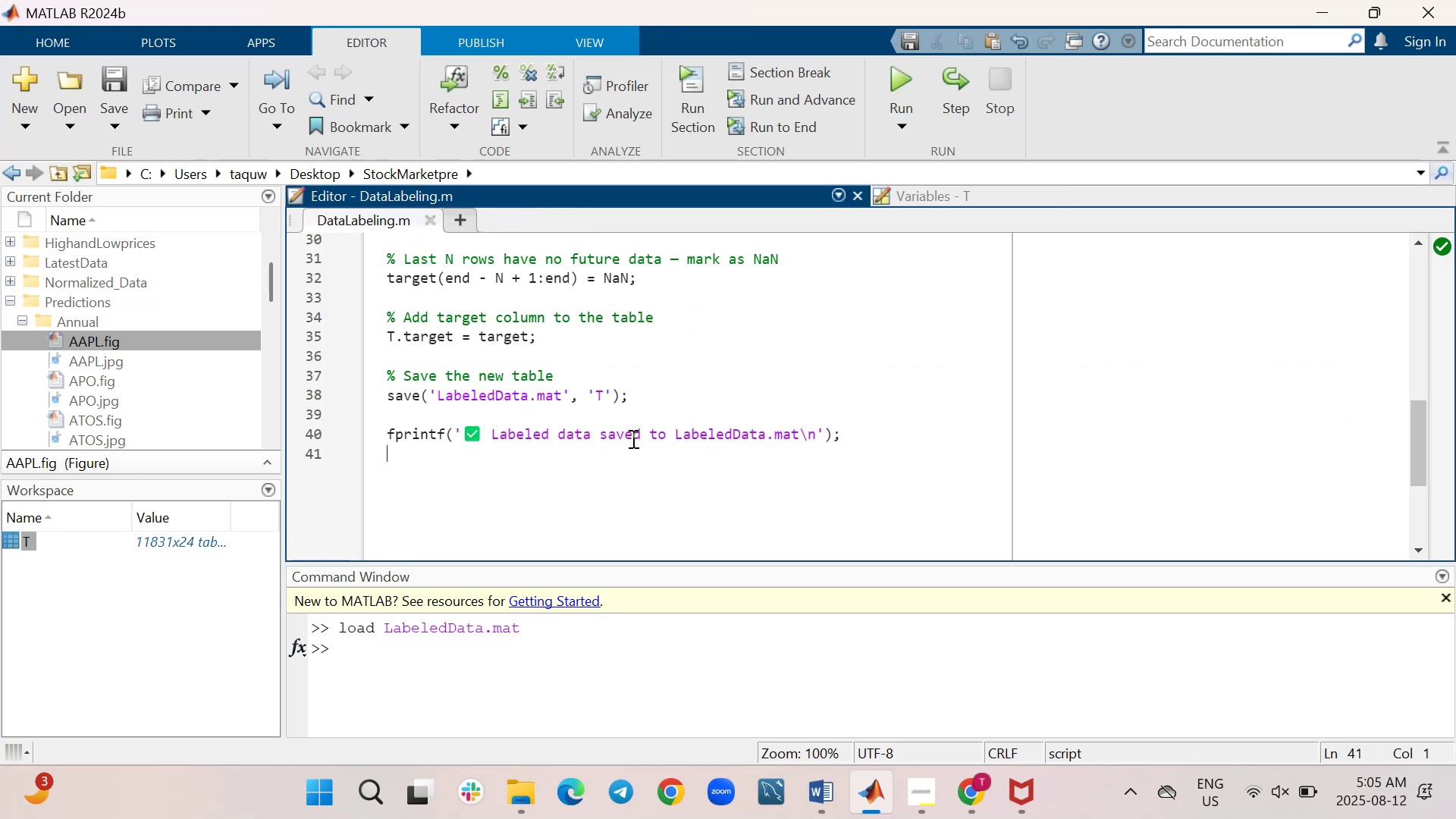 
scroll: coordinate [836, 409], scroll_direction: up, amount: 10.0
 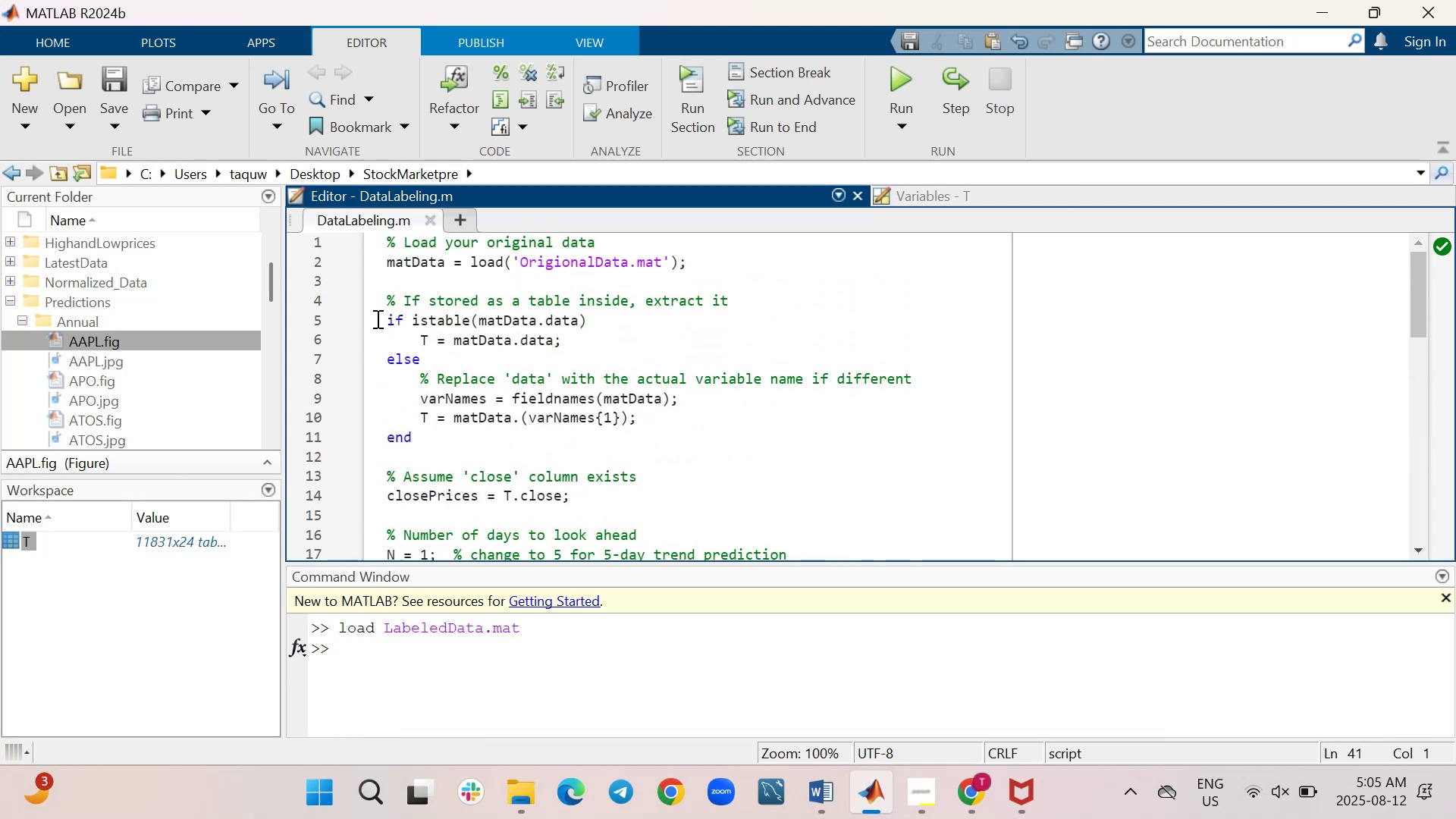 
mouse_move([328, 265])
 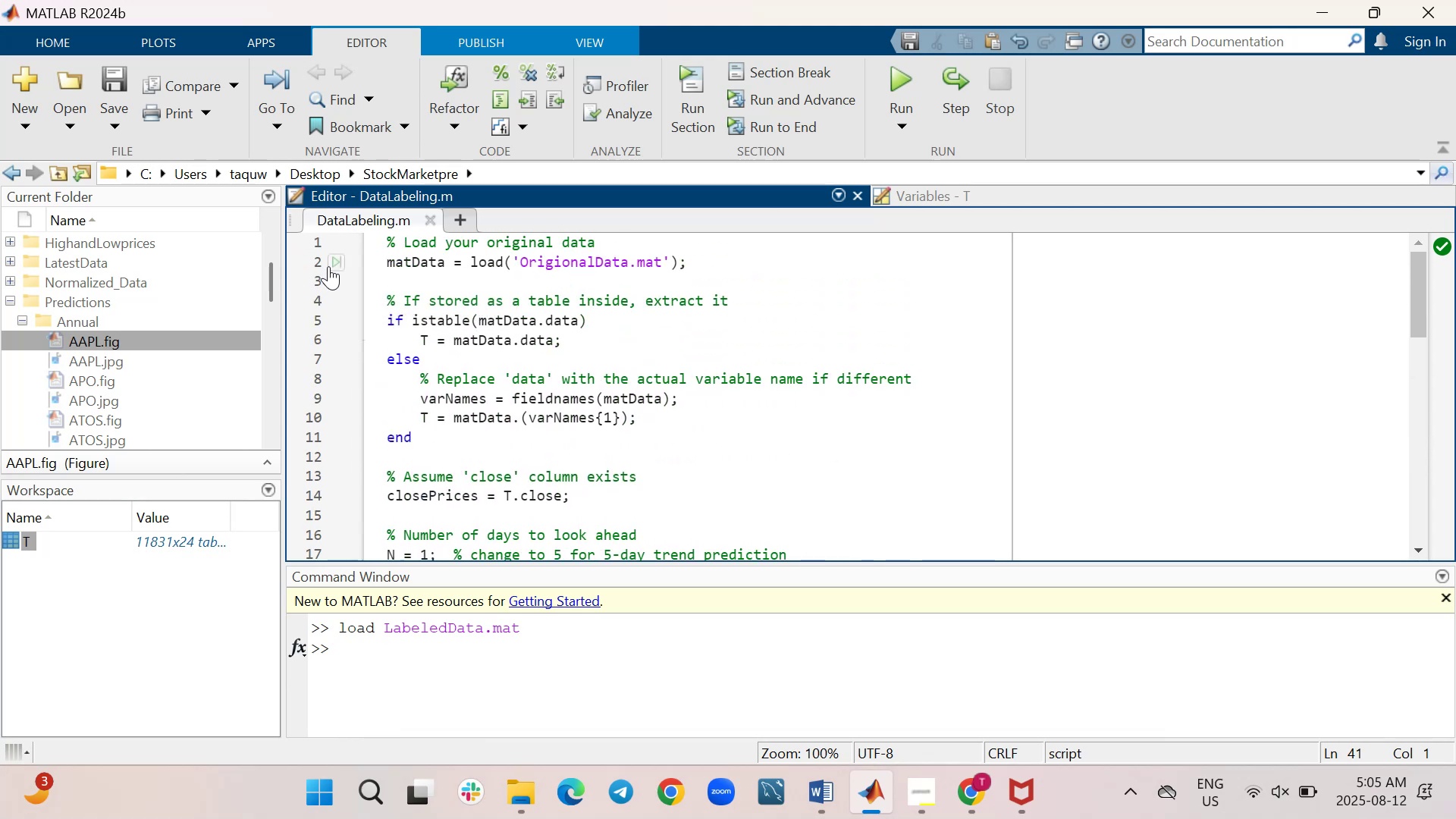 
left_click([332, 263])
 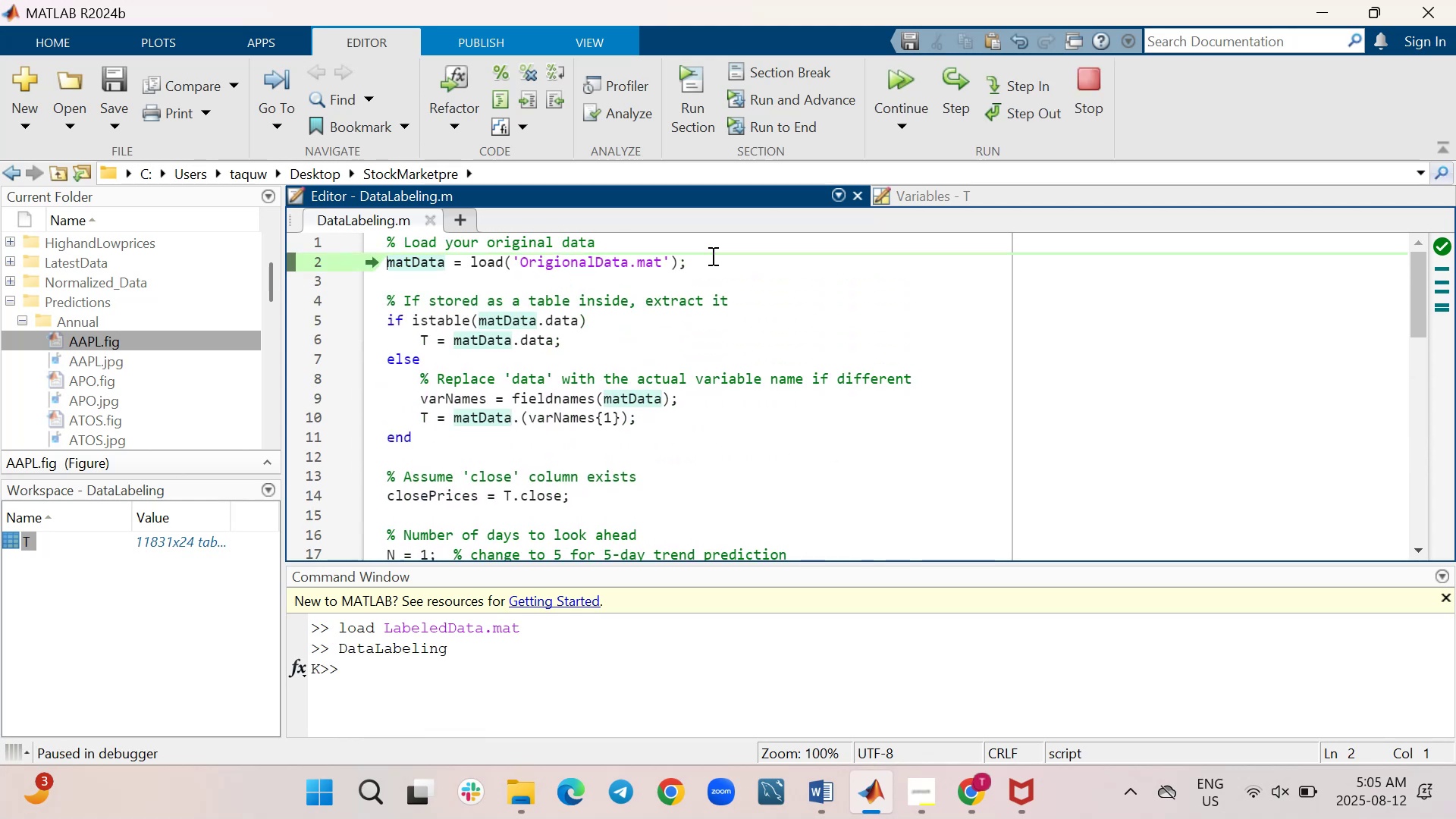 
mouse_move([890, 108])
 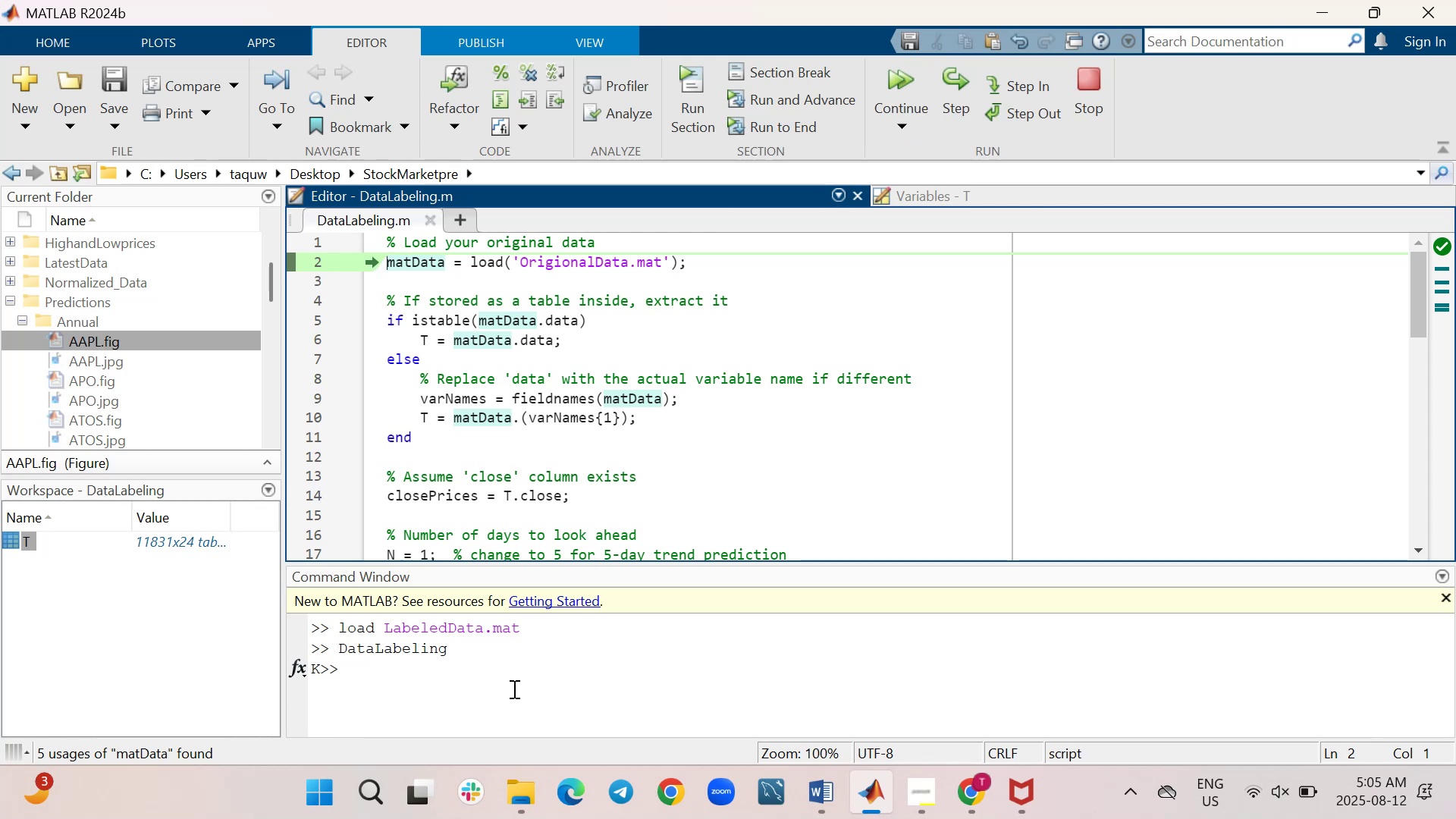 
left_click([508, 700])
 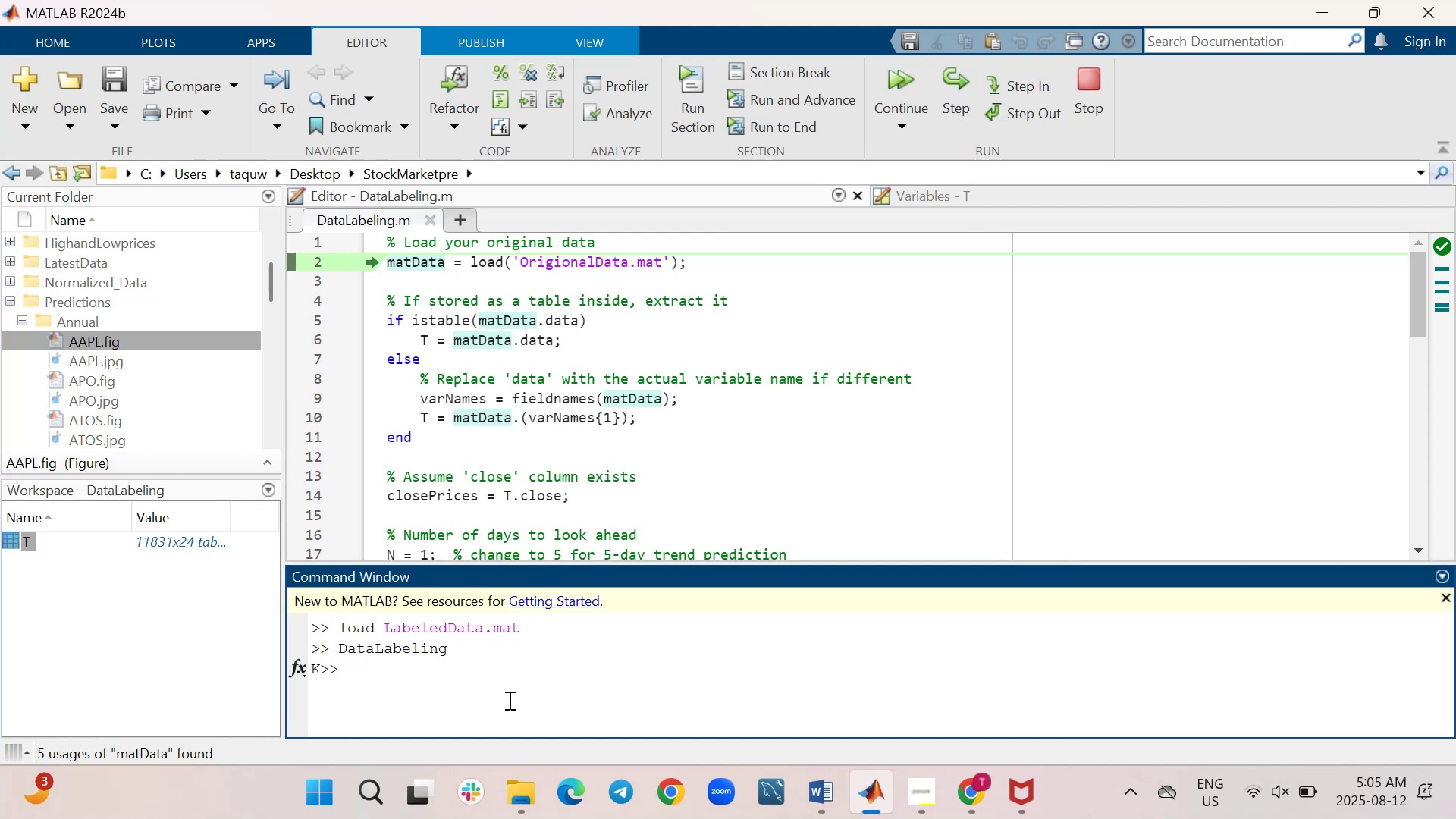 
type(clc)
 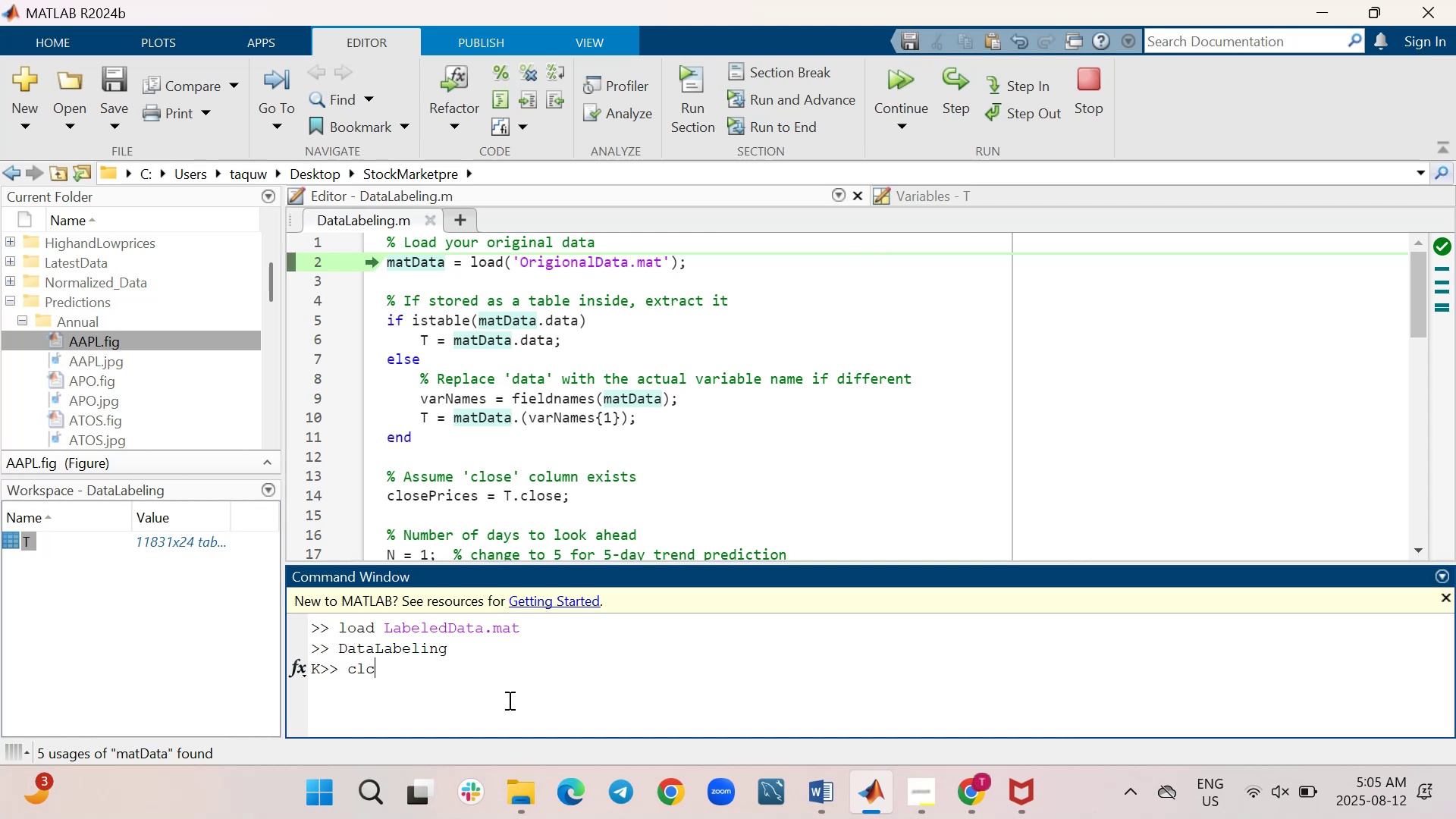 
key(Enter)
 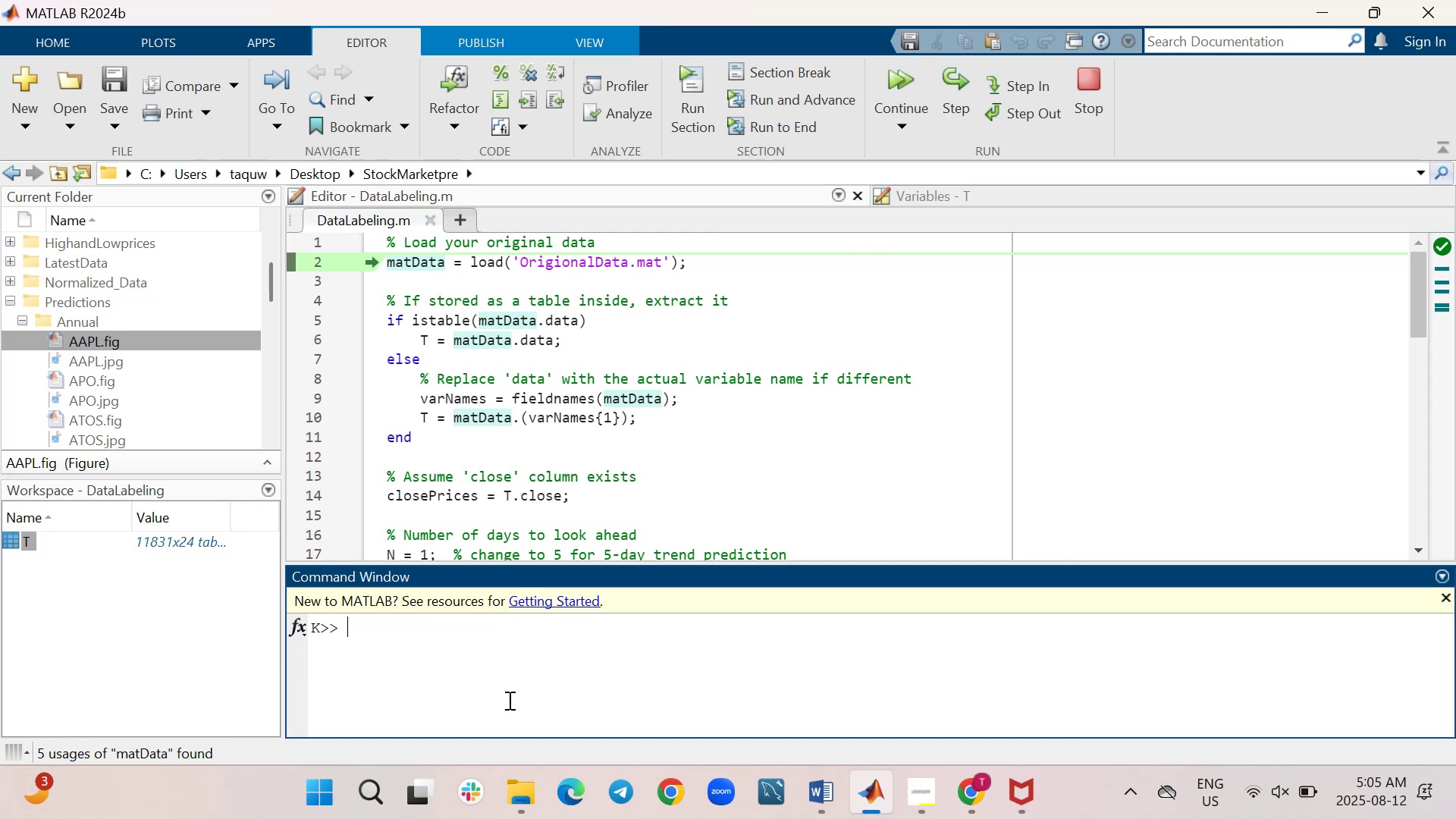 
type(clear all;)
key(Backspace)
 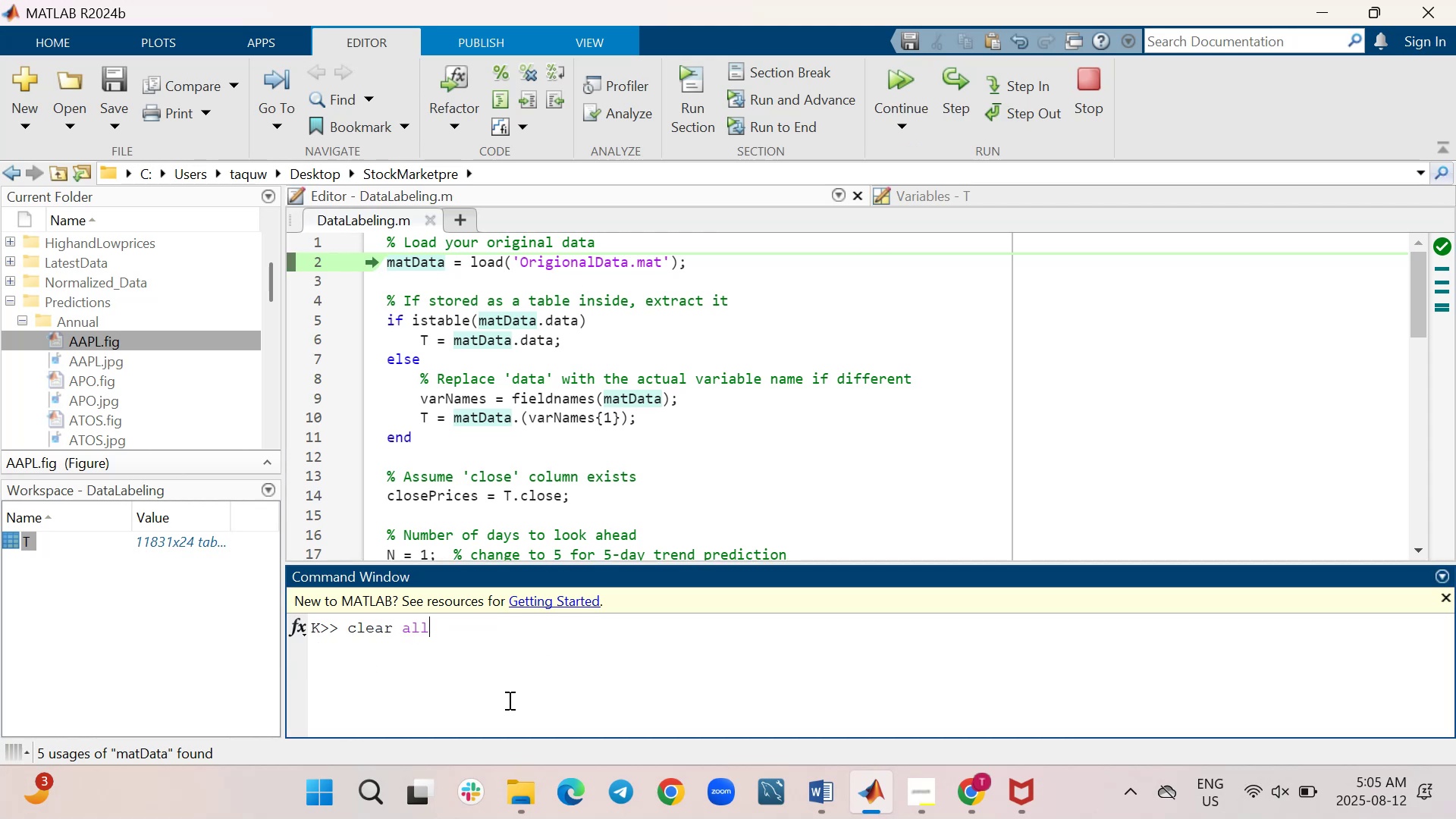 
key(Enter)
 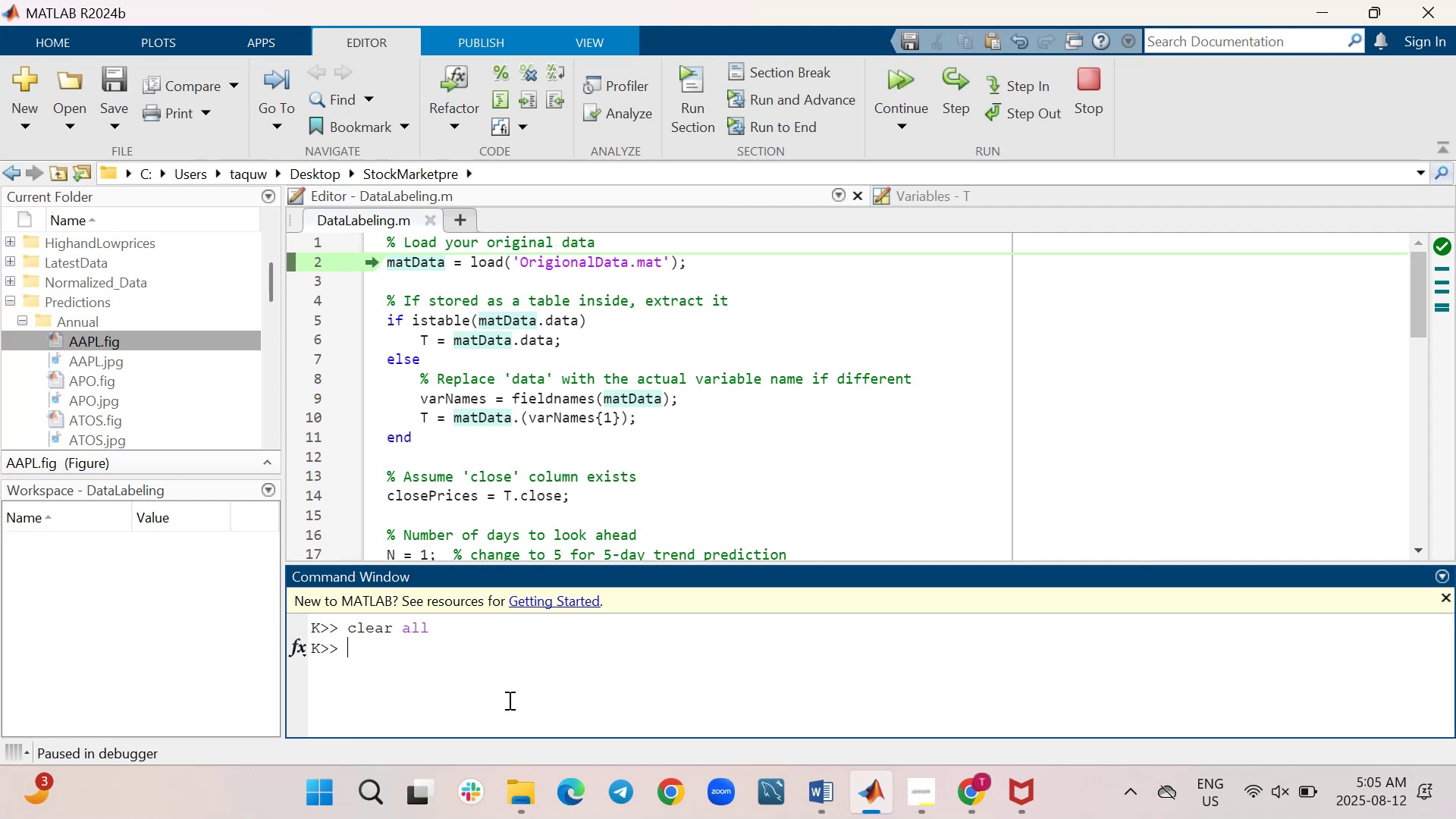 
type(close all)
 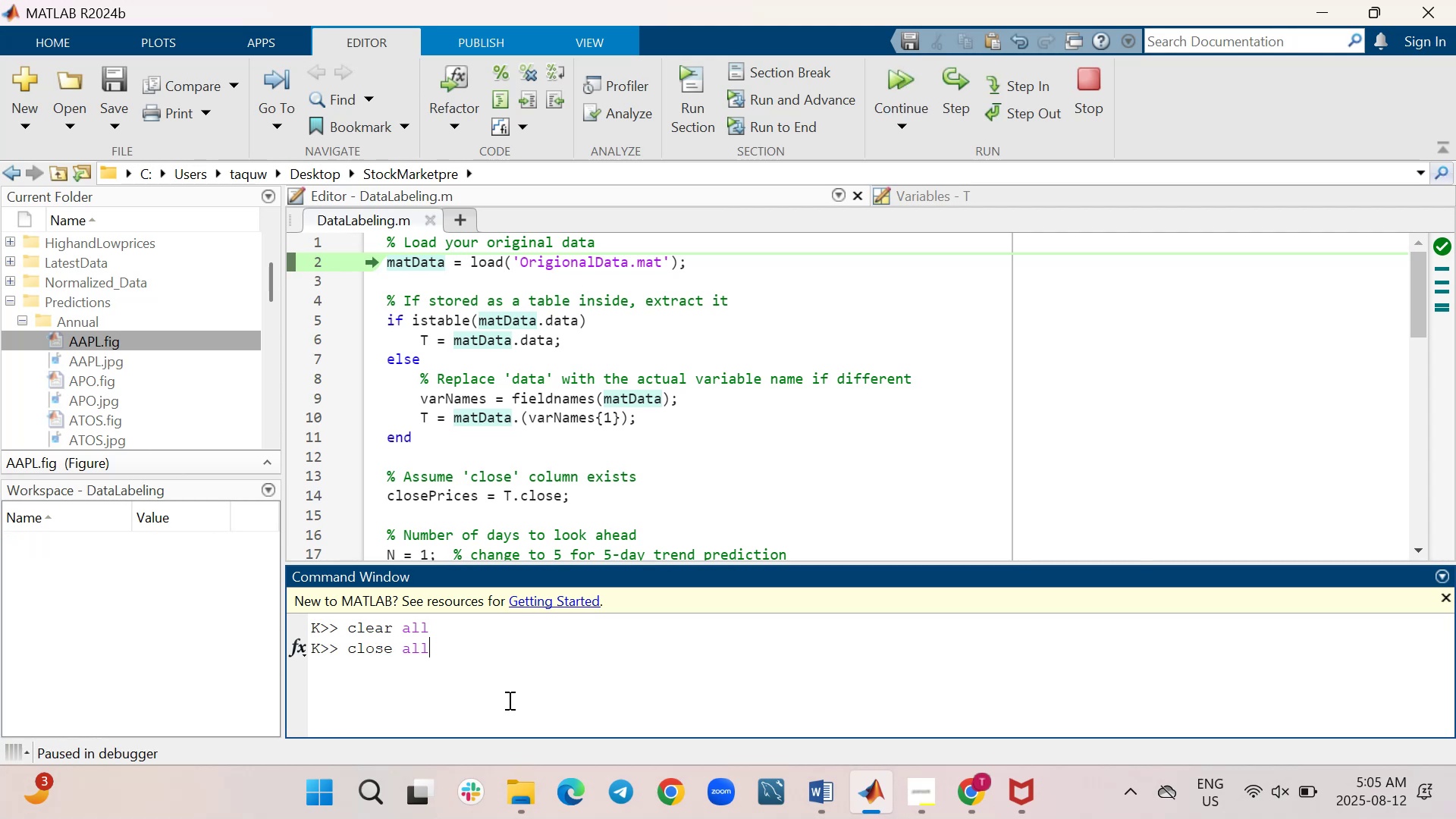 
key(Enter)
 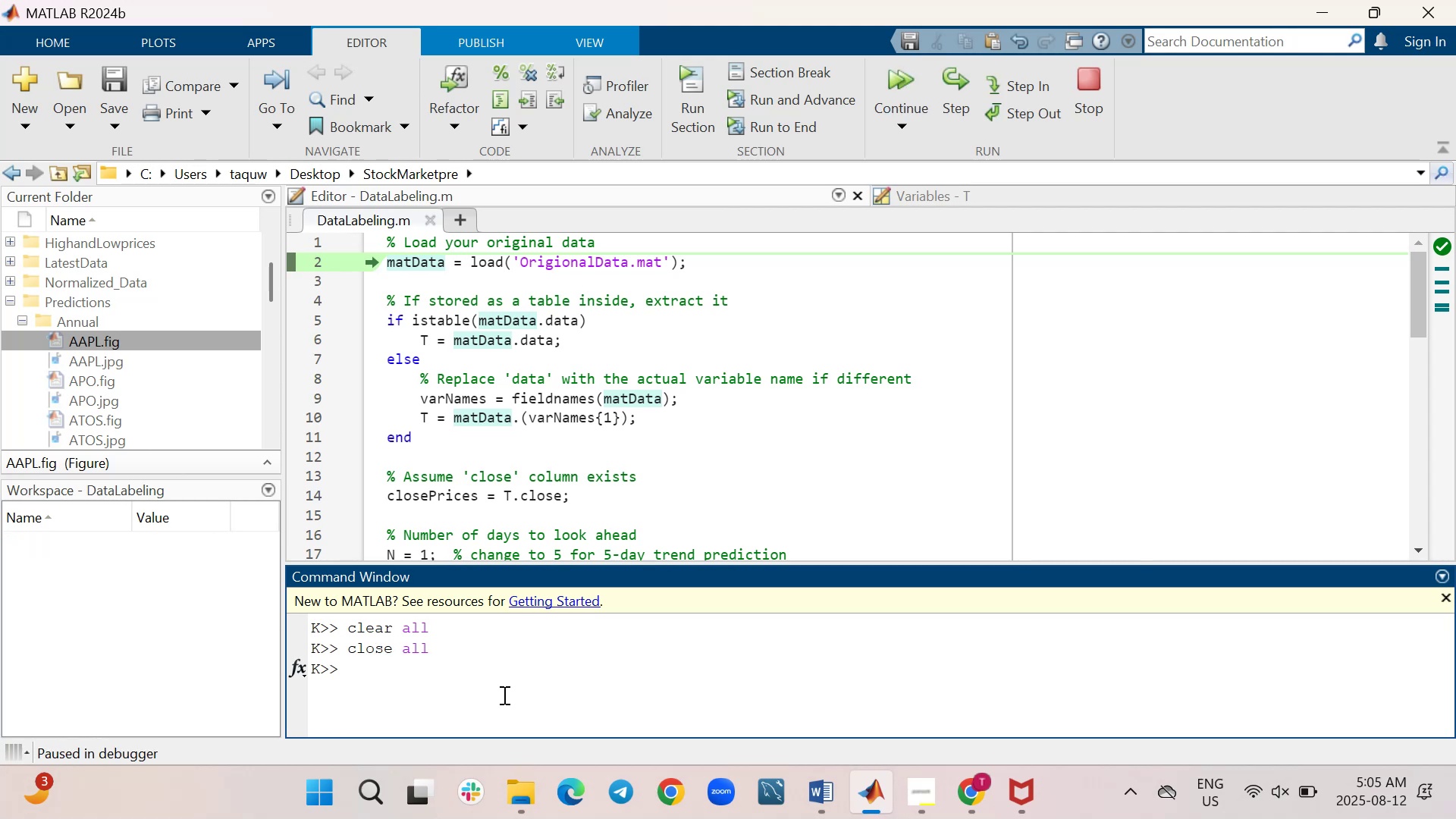 
type(clc)
 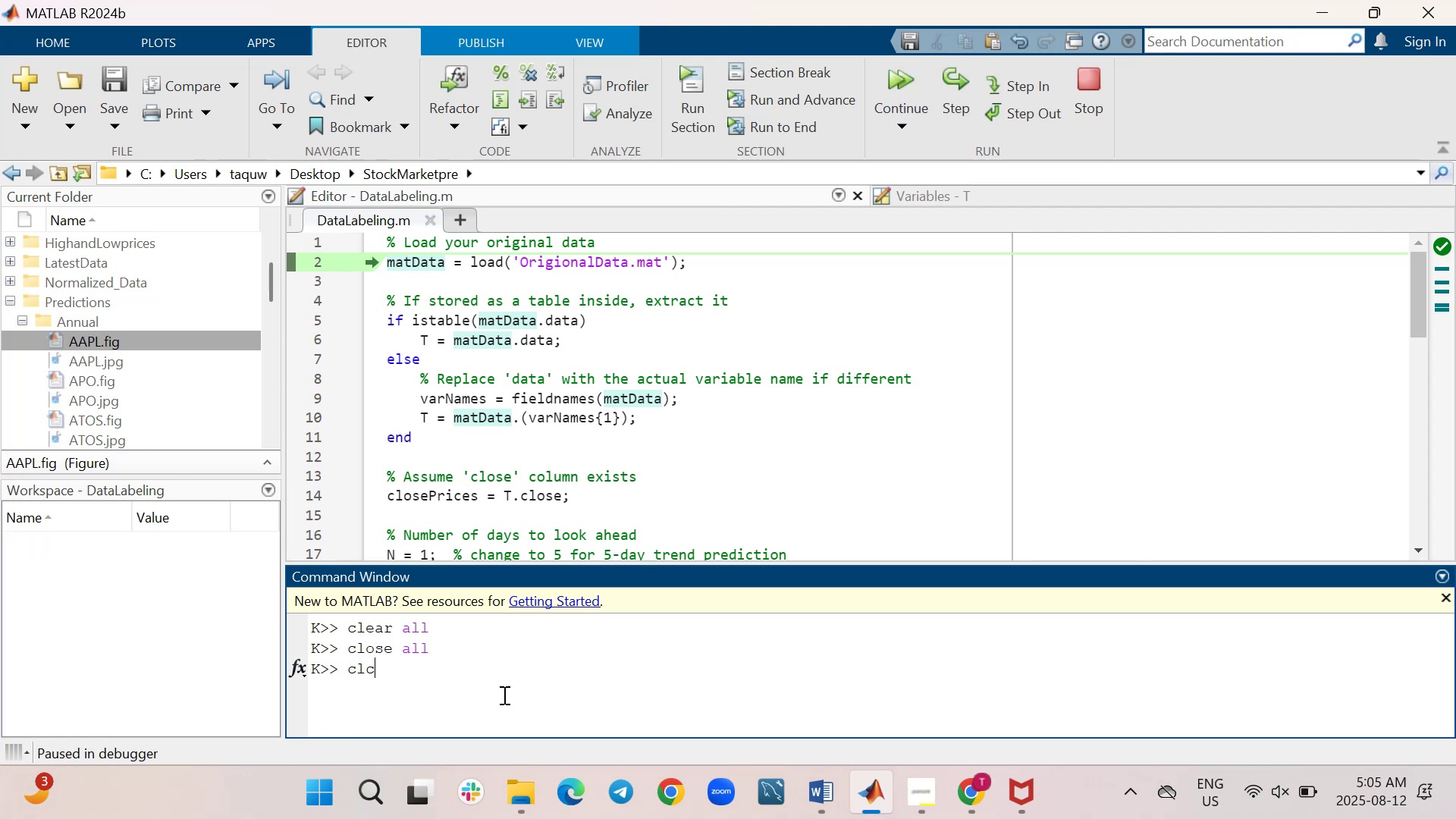 
key(Enter)
 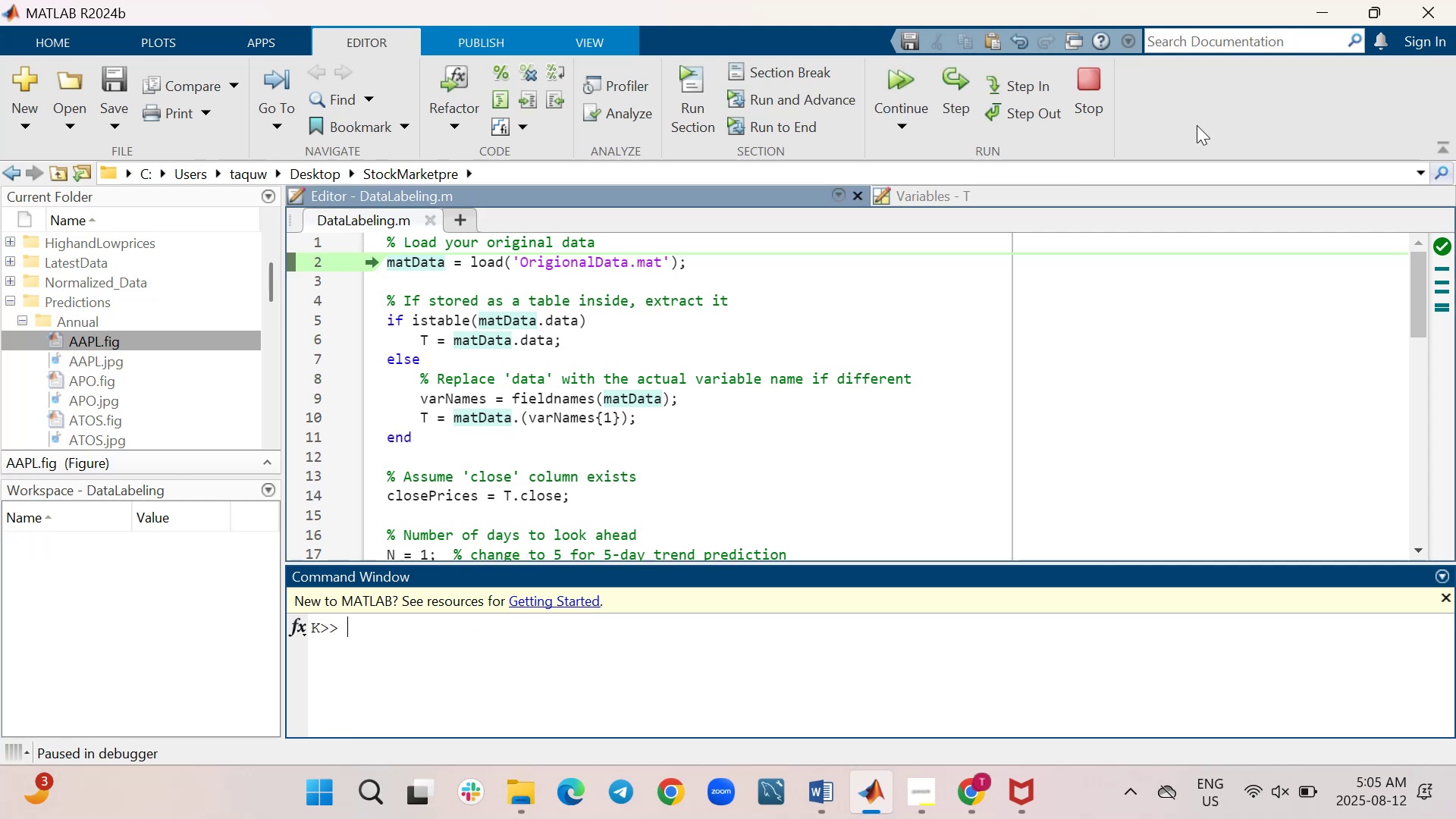 
left_click([1094, 80])
 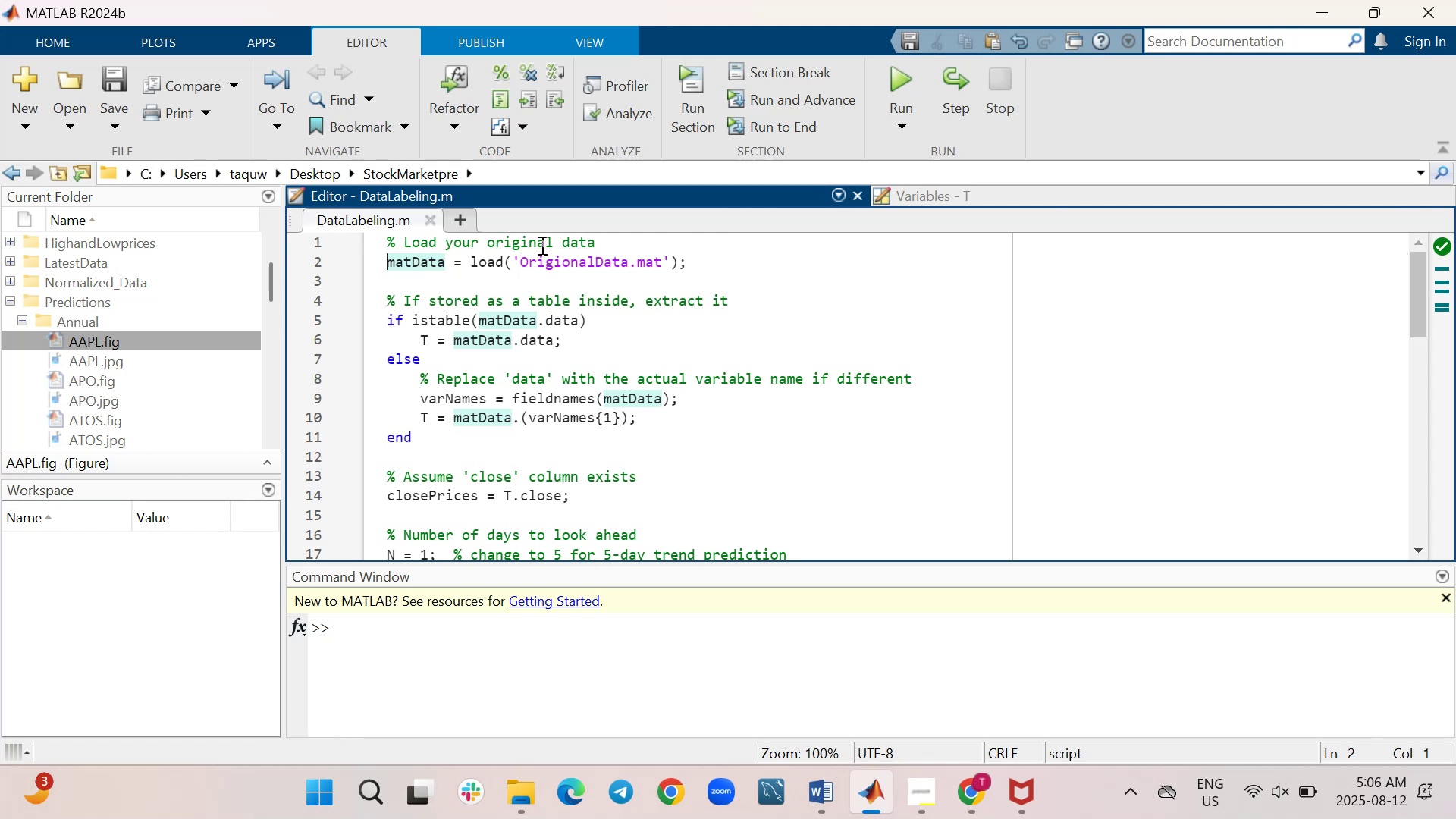 
left_click([606, 243])
 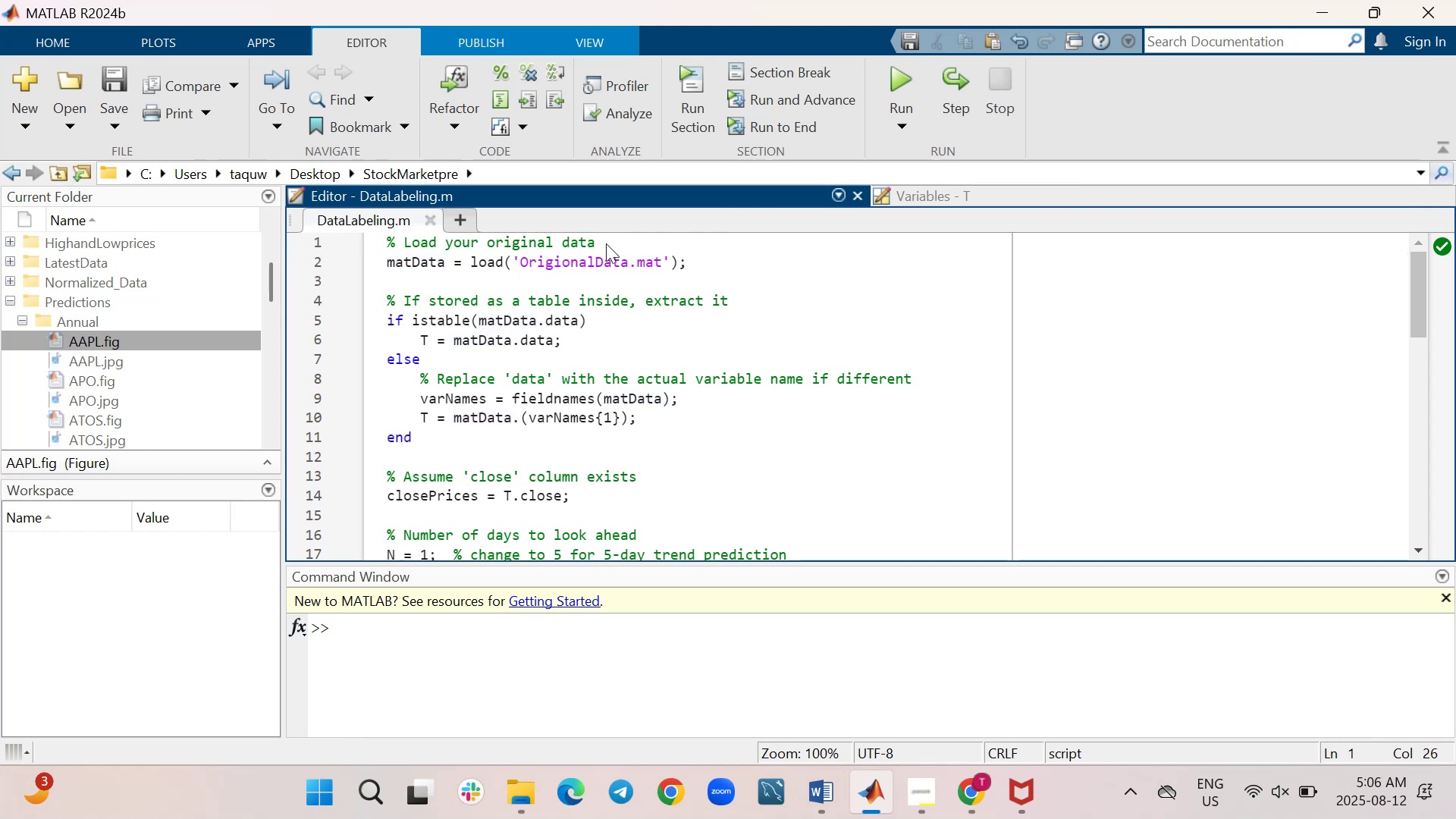 
key(Shift+ShiftRight)
 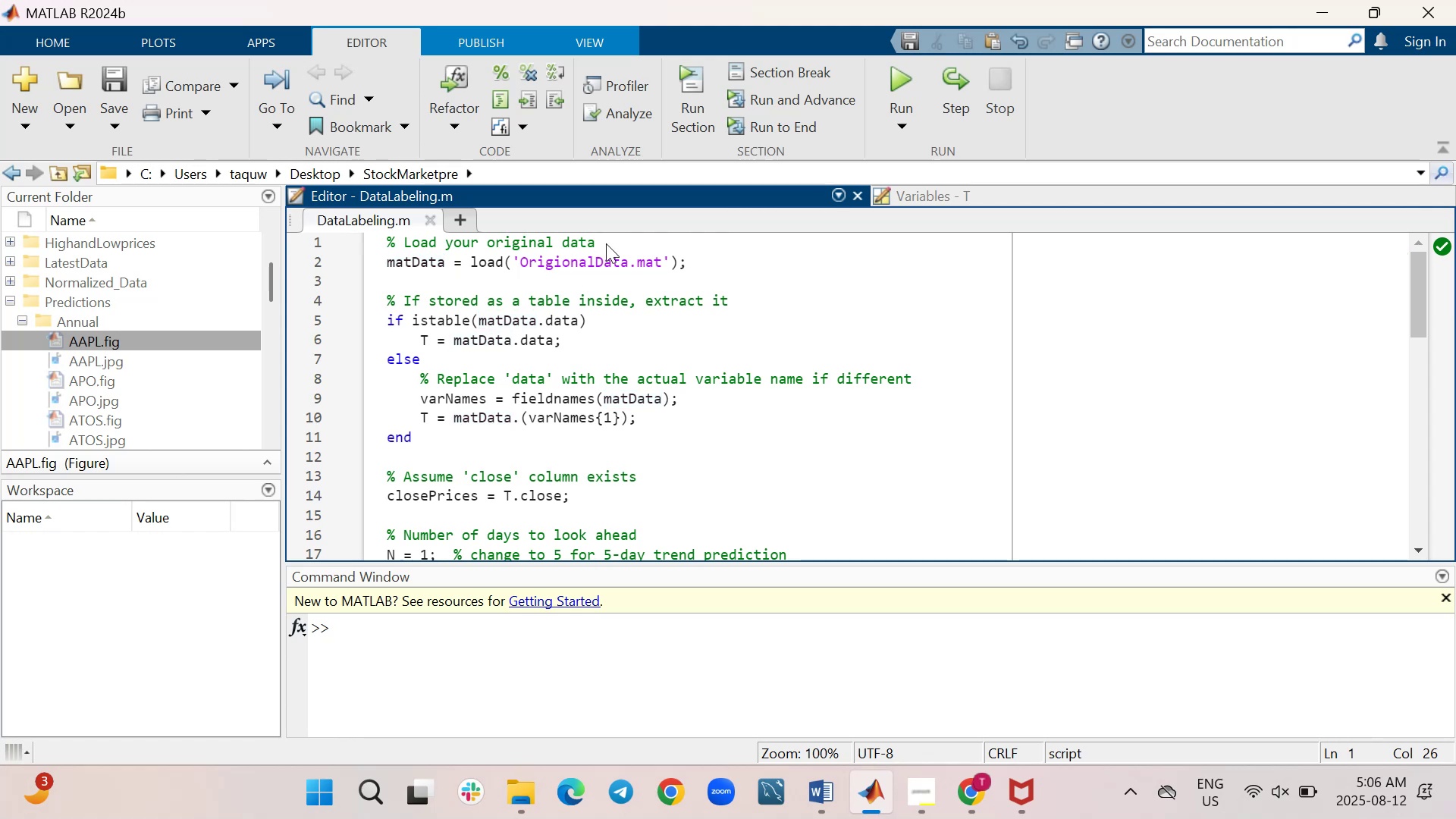 
key(Shift+Enter)
 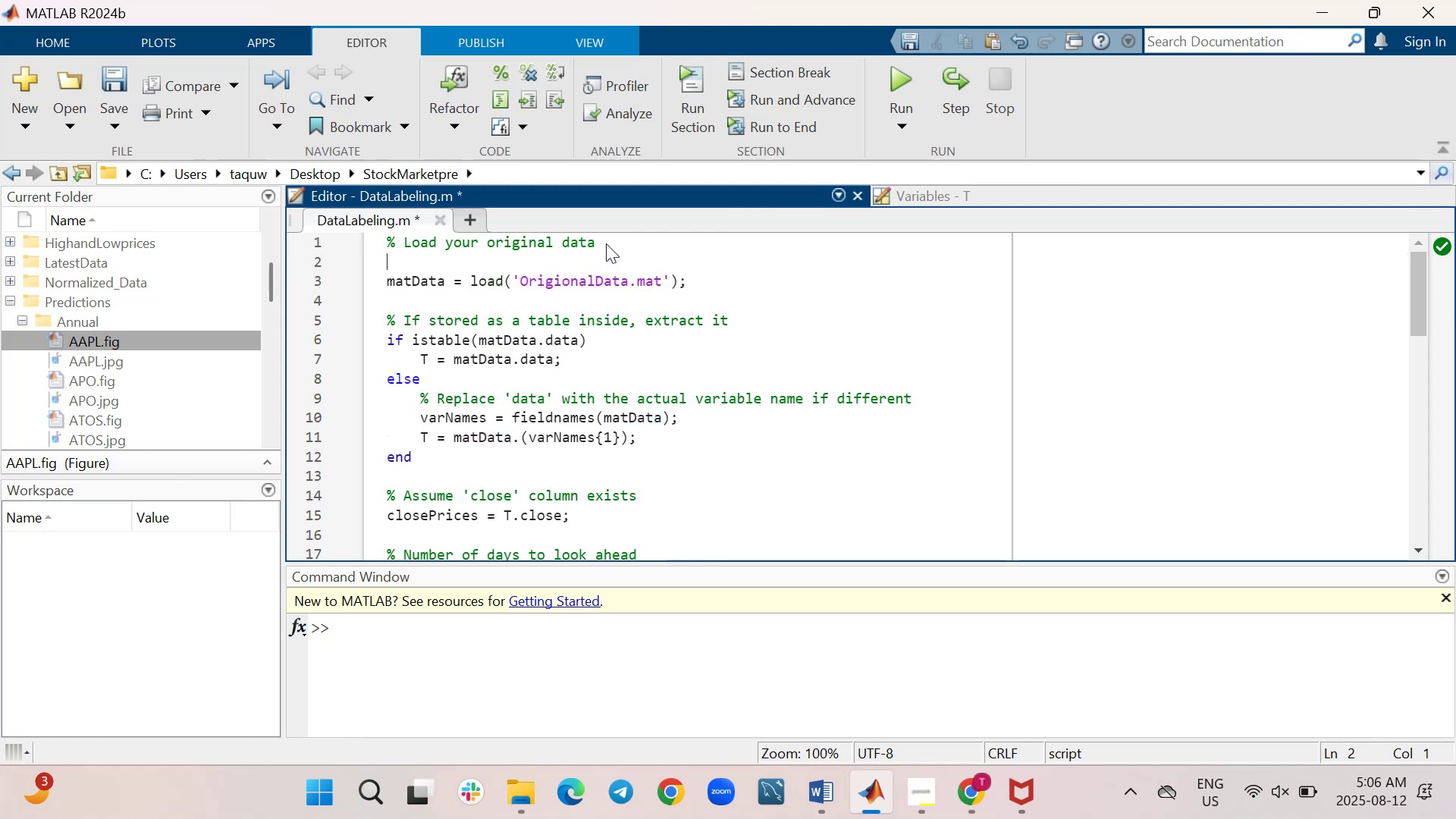 
type(clc,)
 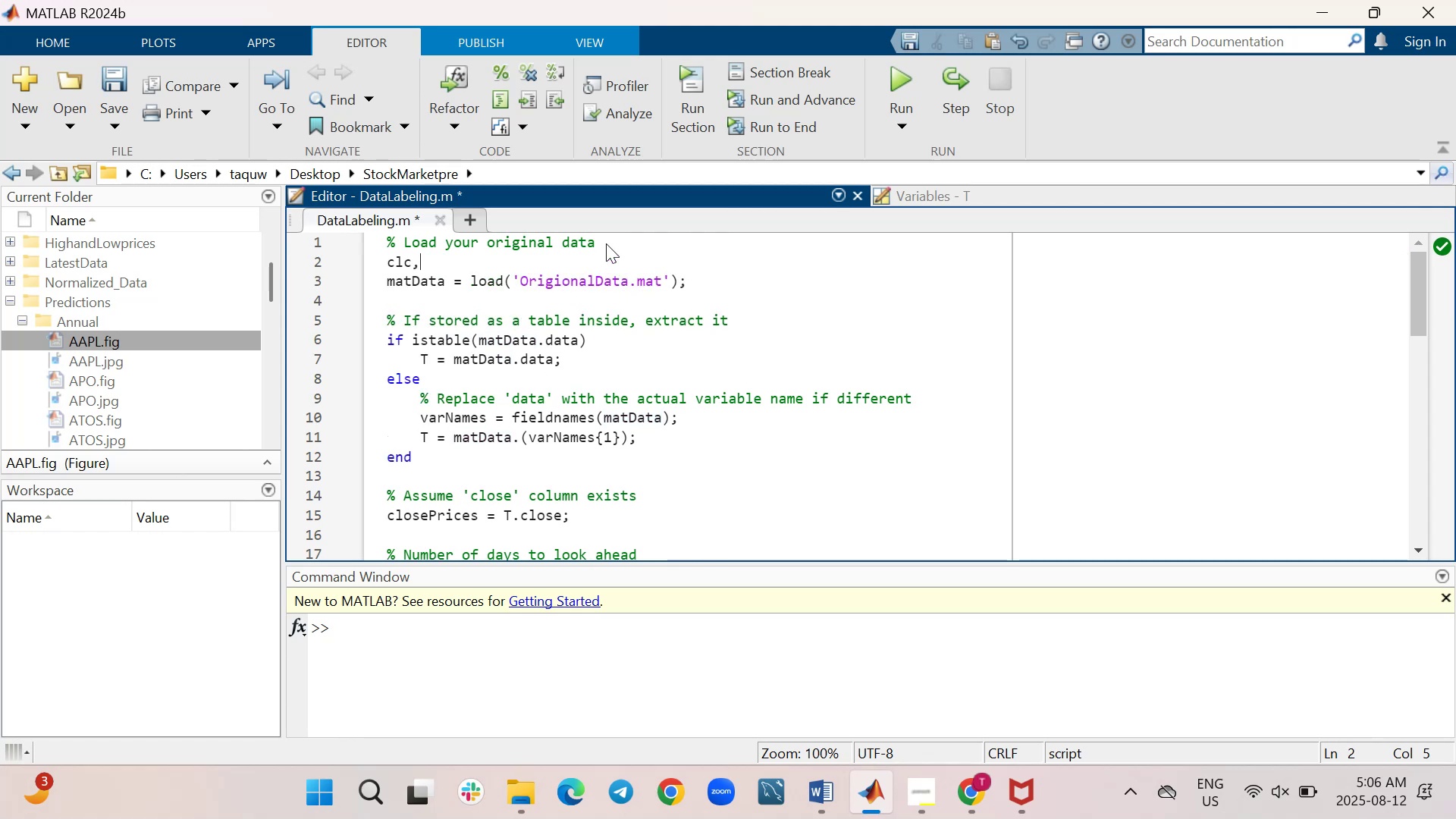 
key(Shift+Enter)
 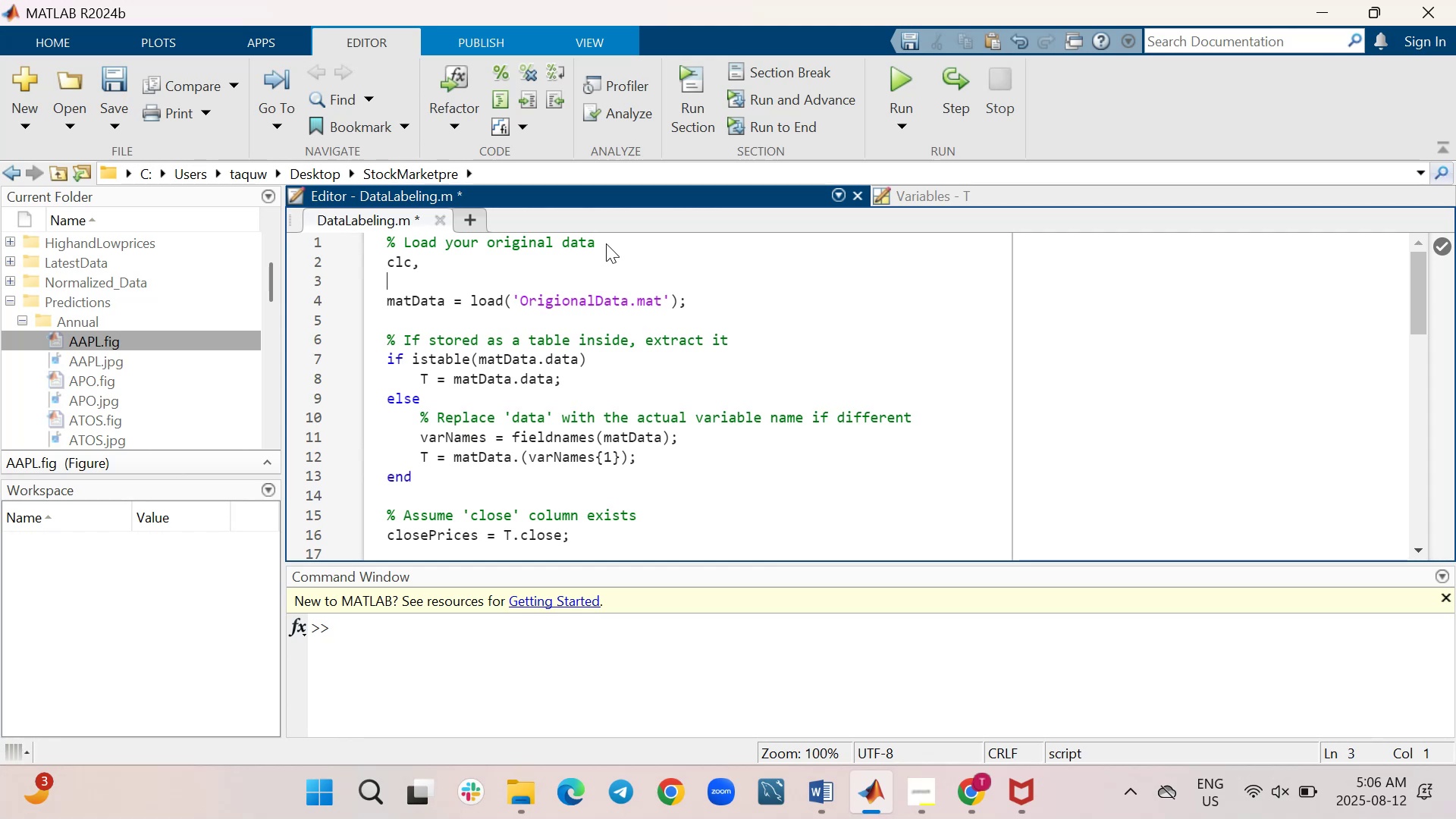 
type(clear all.)
key(Backspace)
type(')
key(Backspace)
type(,)
 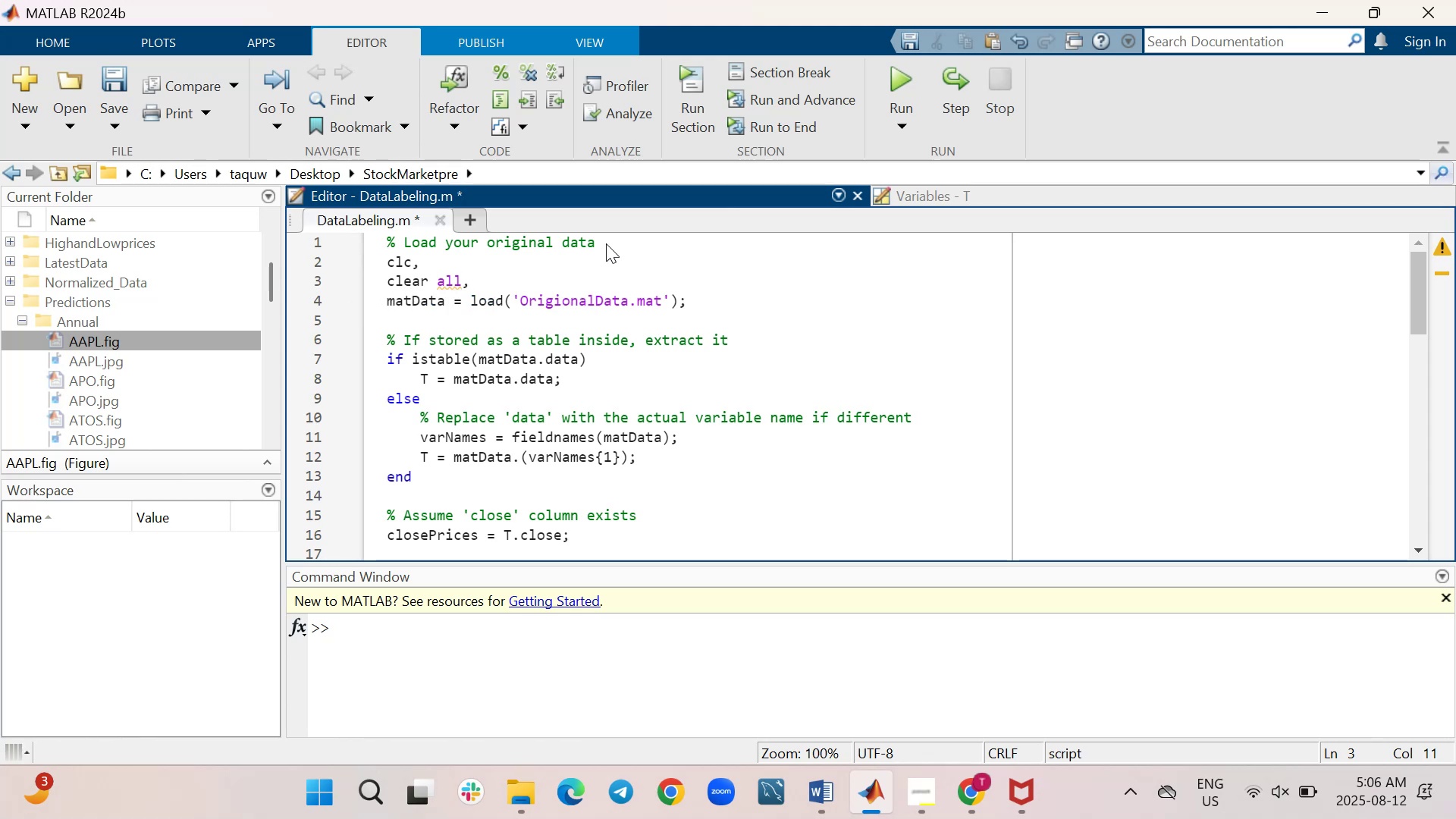 
key(Shift+Enter)
 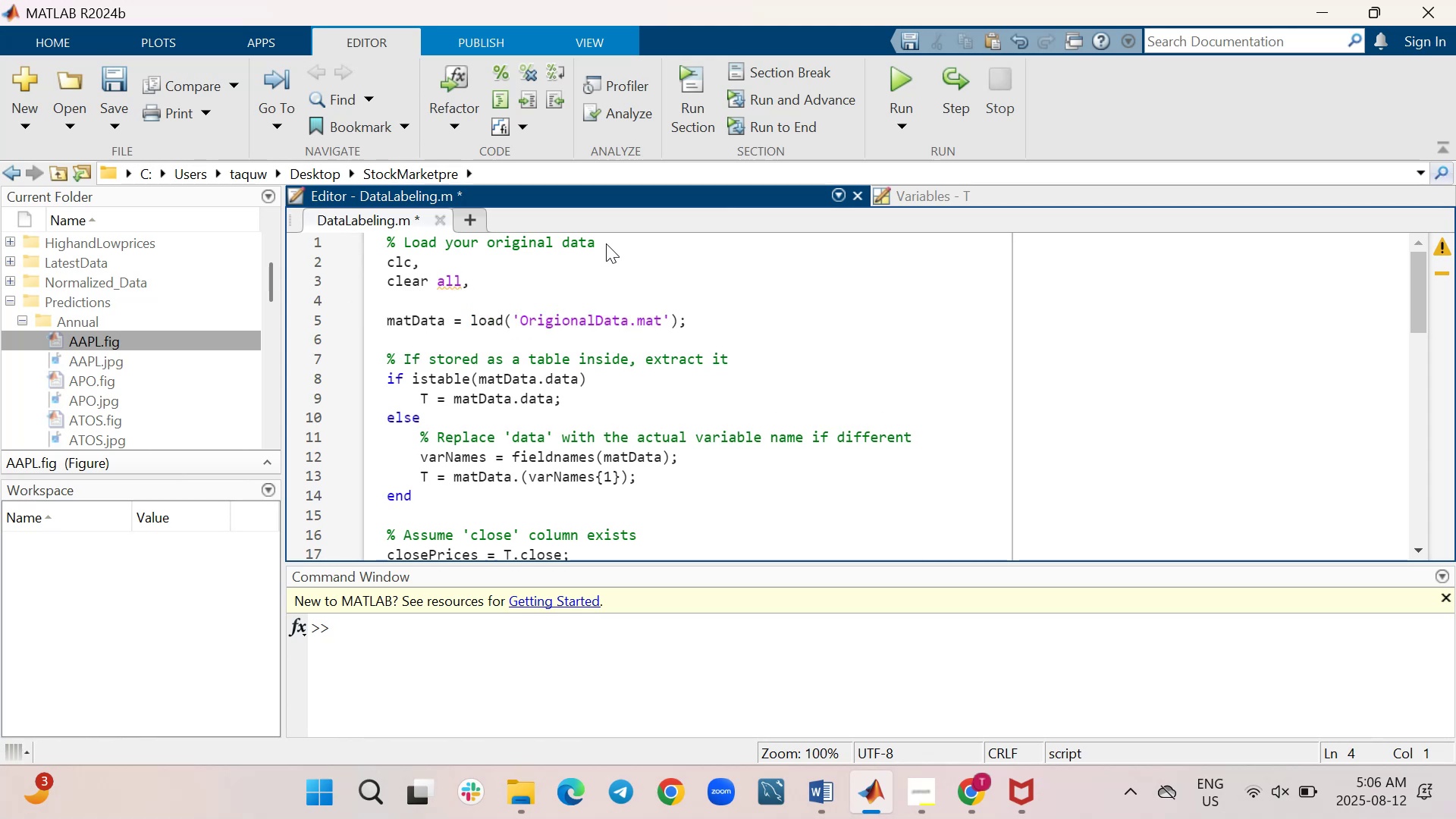 
type(close all,)
 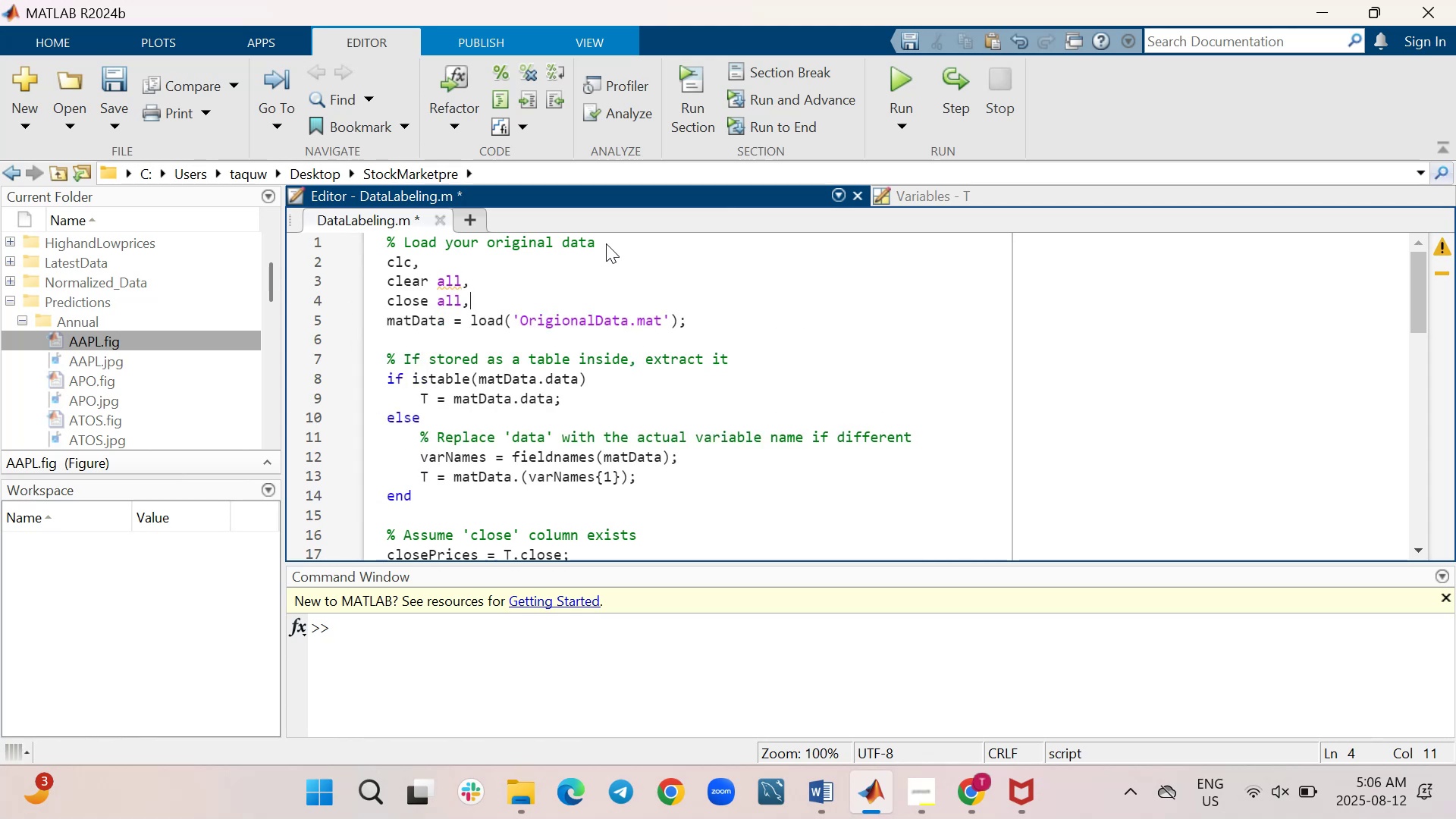 
key(Control+S)
 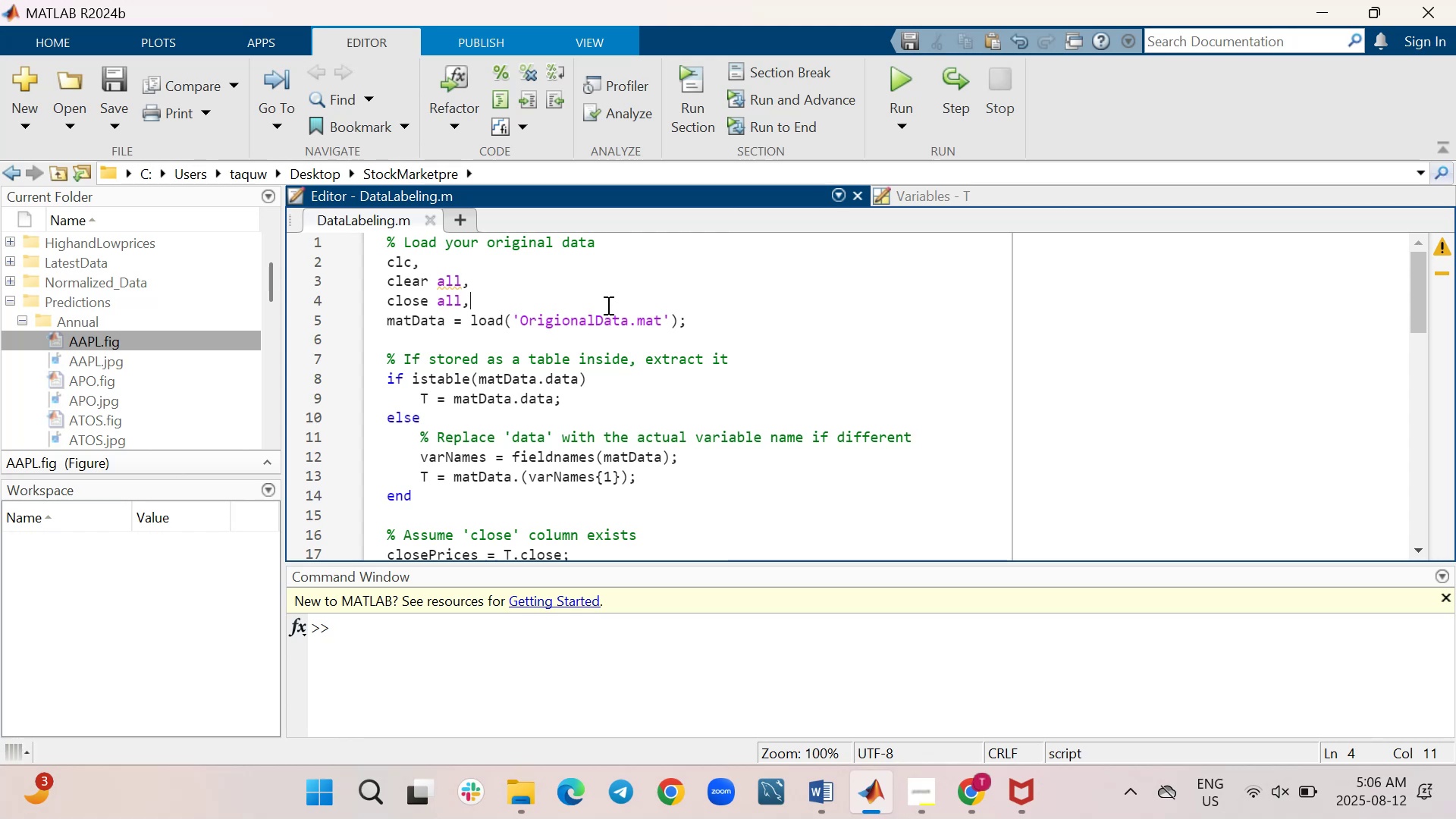 
wait(10.27)
 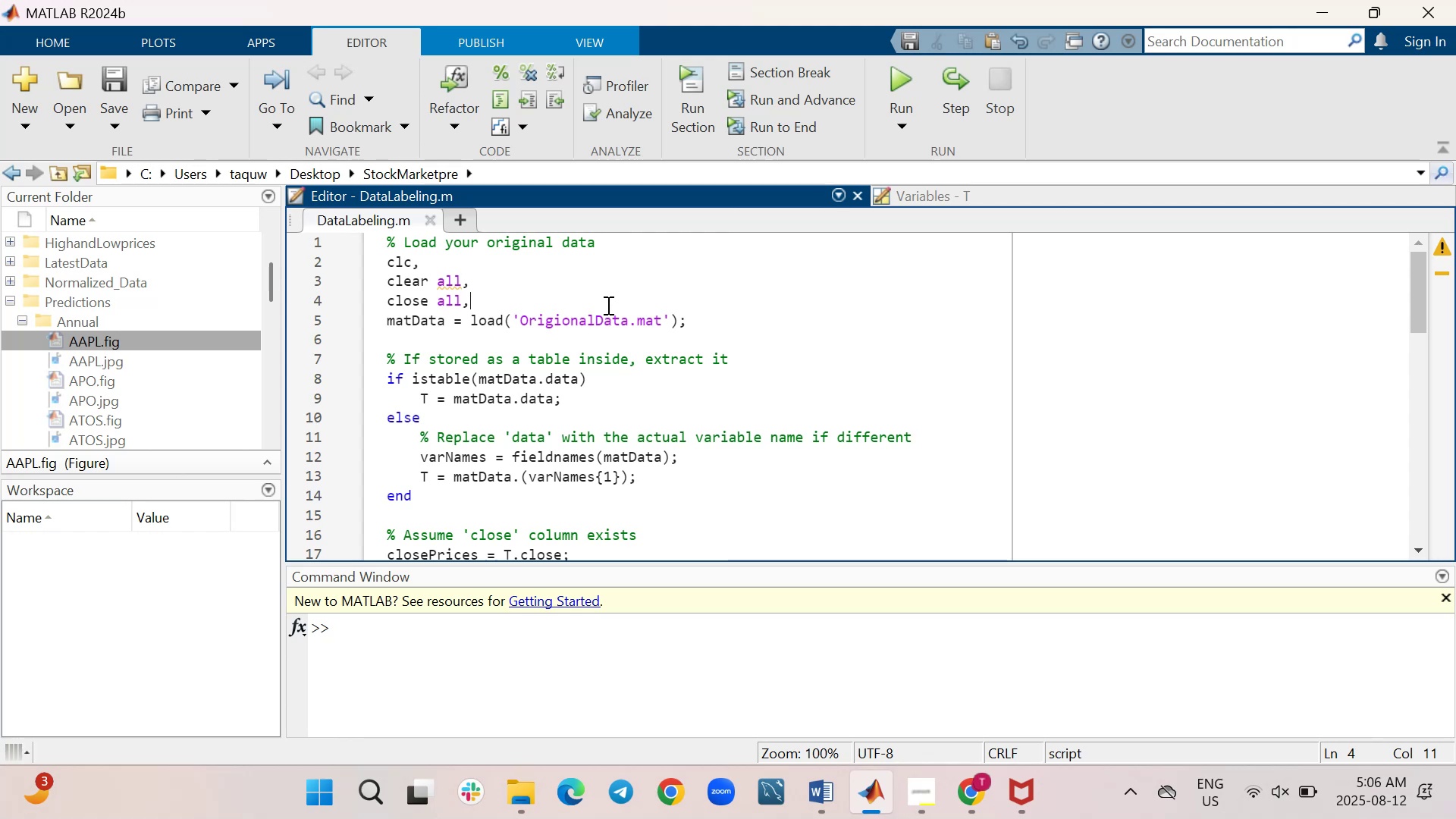 
left_click([331, 265])
 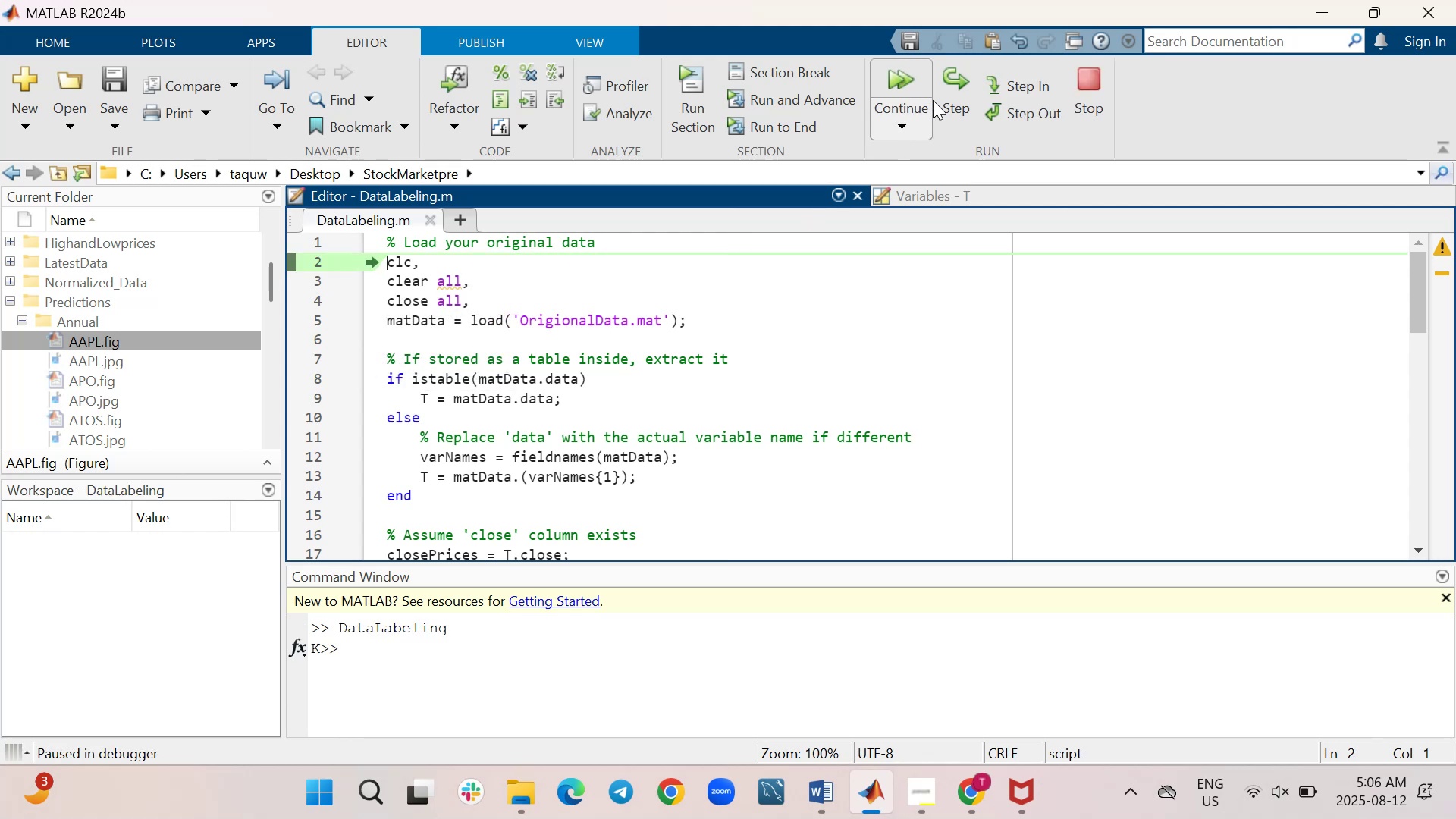 
left_click([957, 86])
 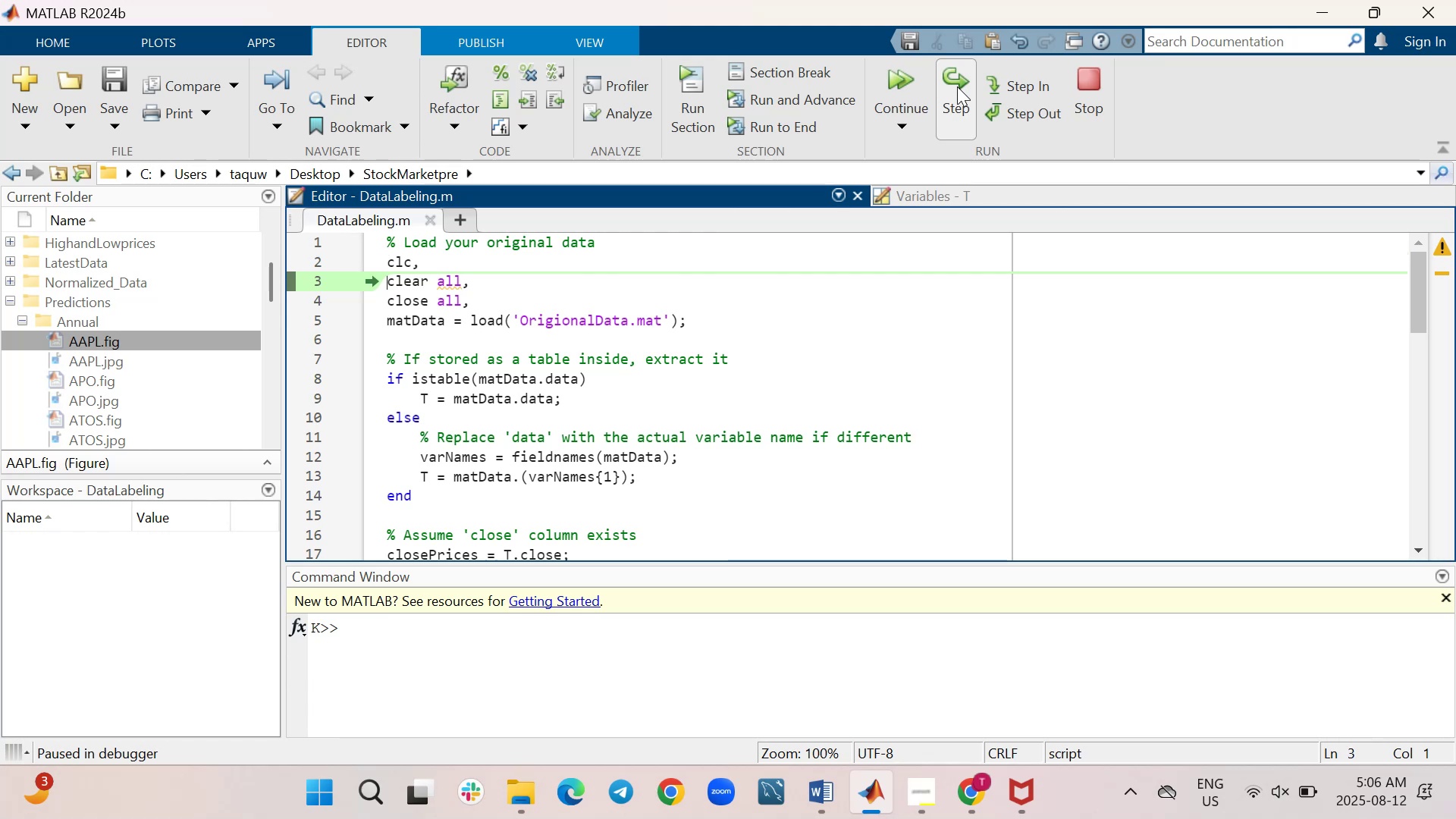 
left_click([957, 86])
 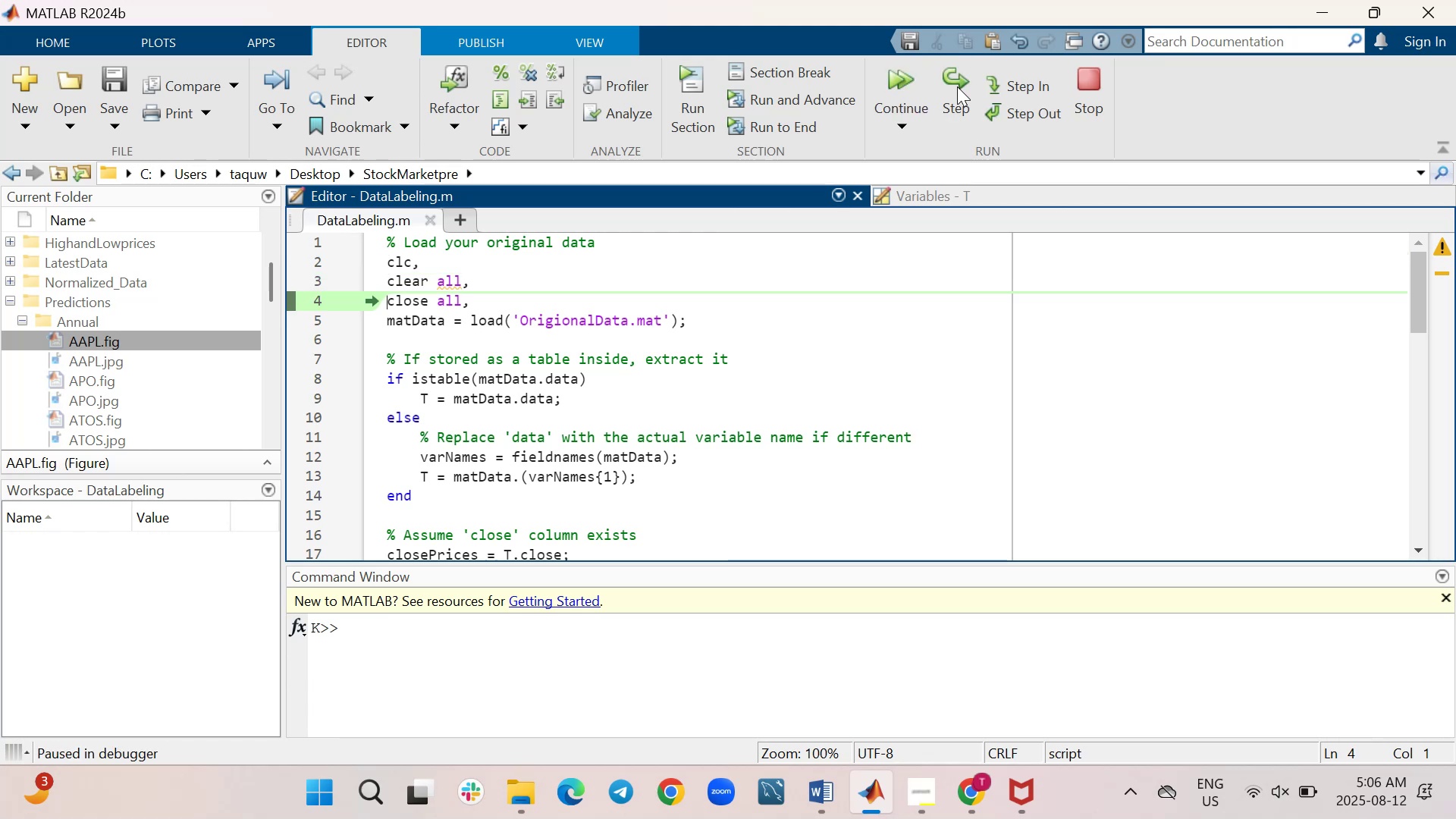 
left_click([957, 86])
 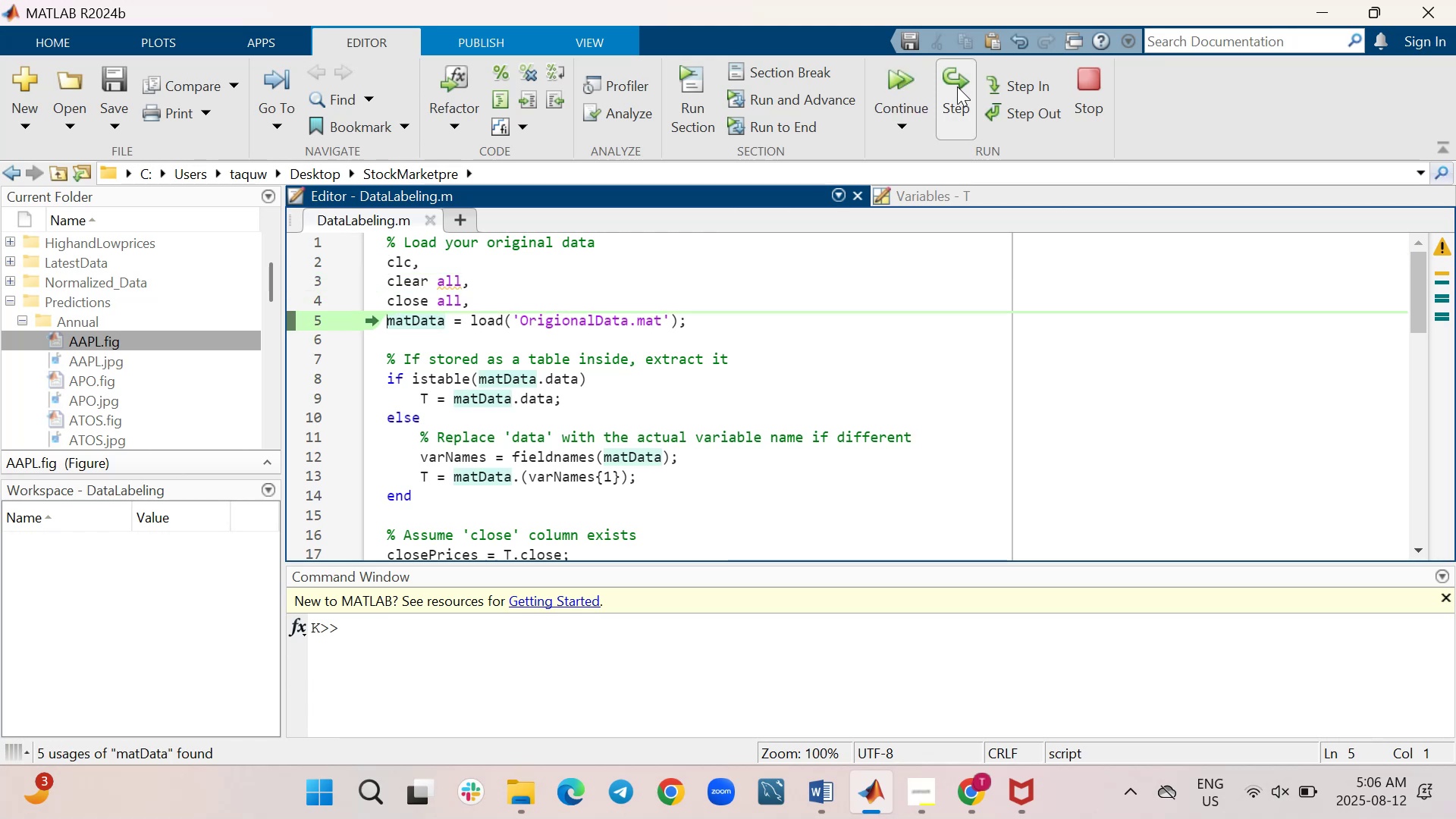 
wait(9.26)
 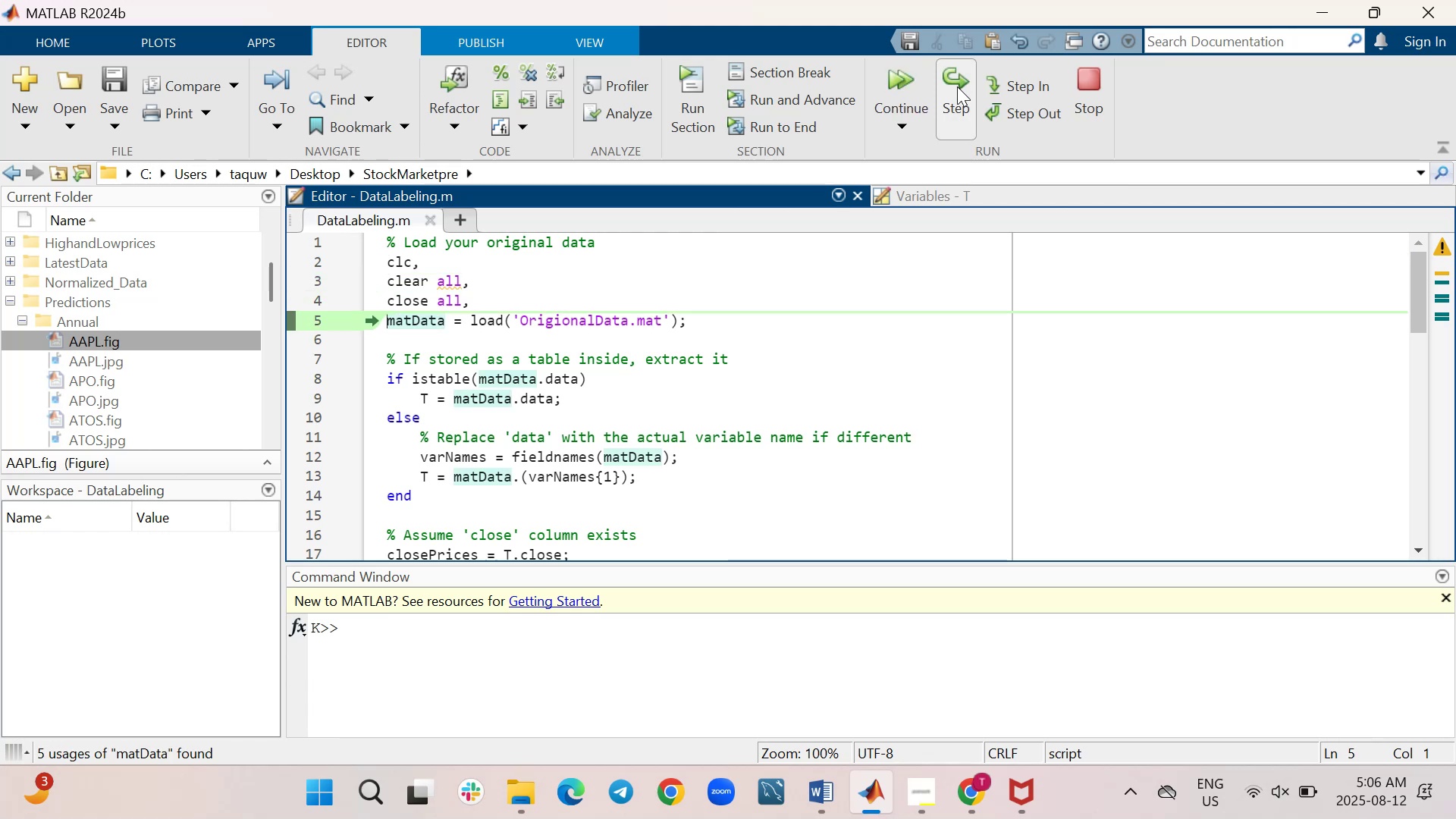 
left_click([957, 86])
 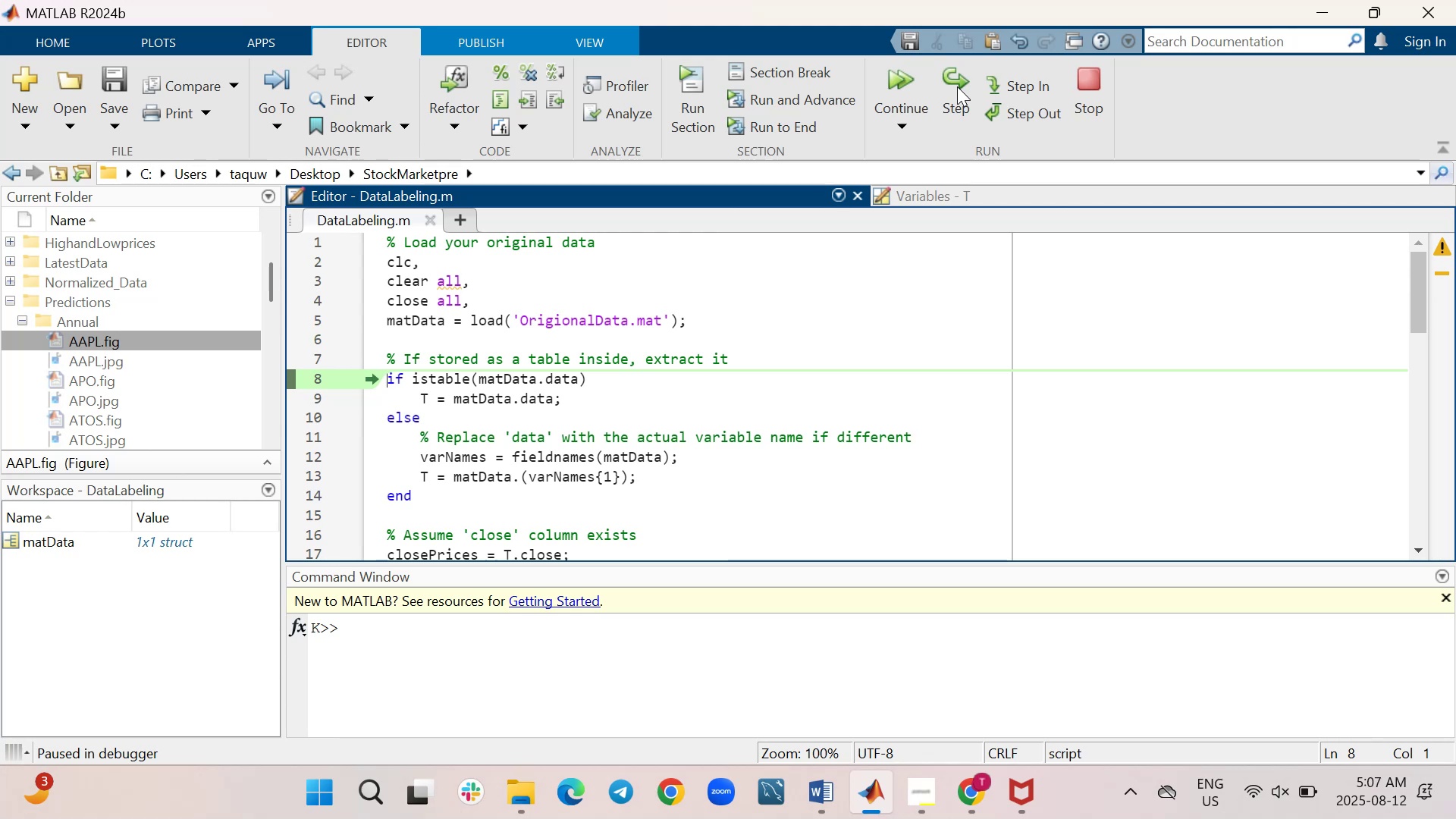 
wait(18.0)
 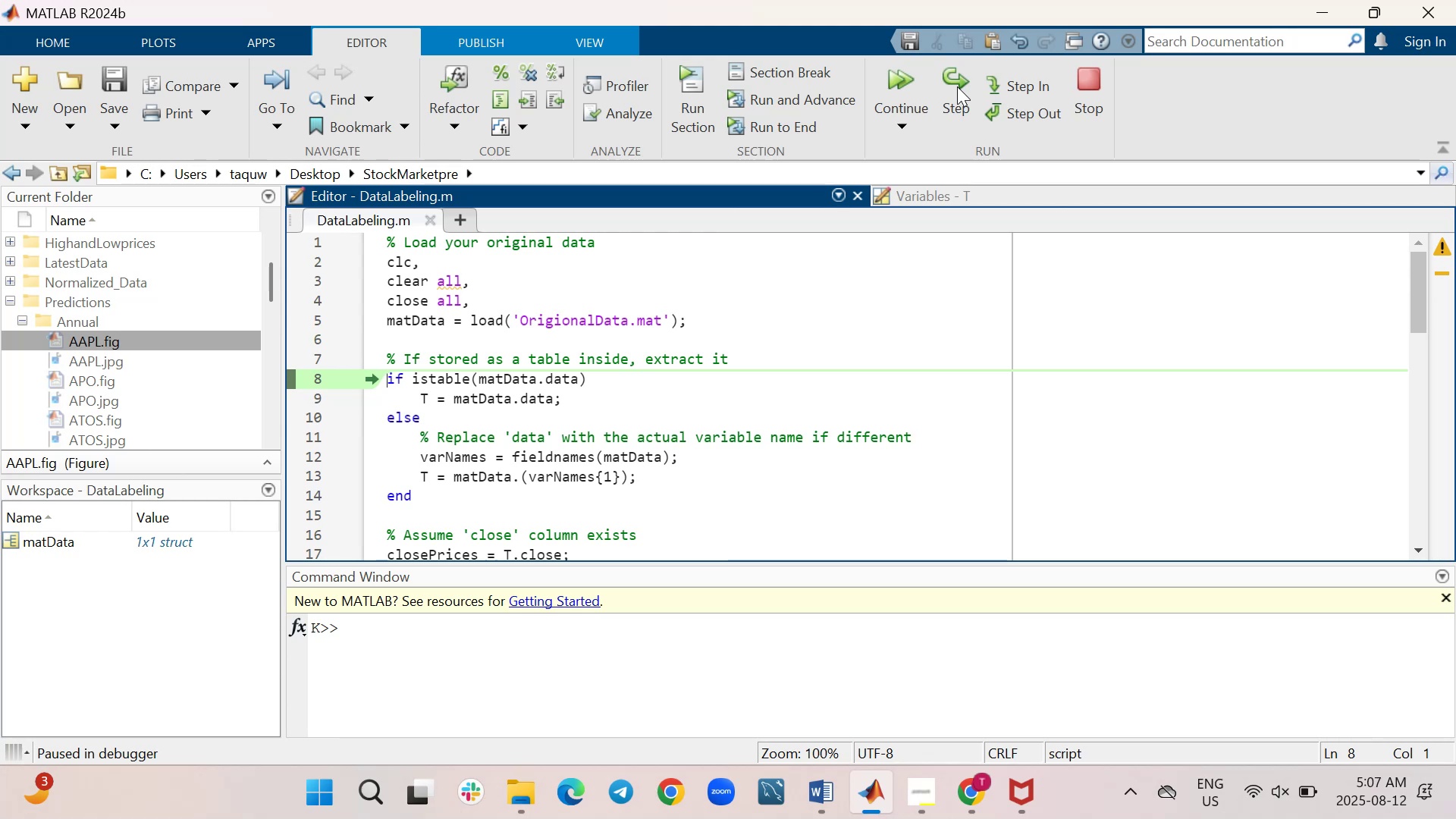 
left_click([956, 96])
 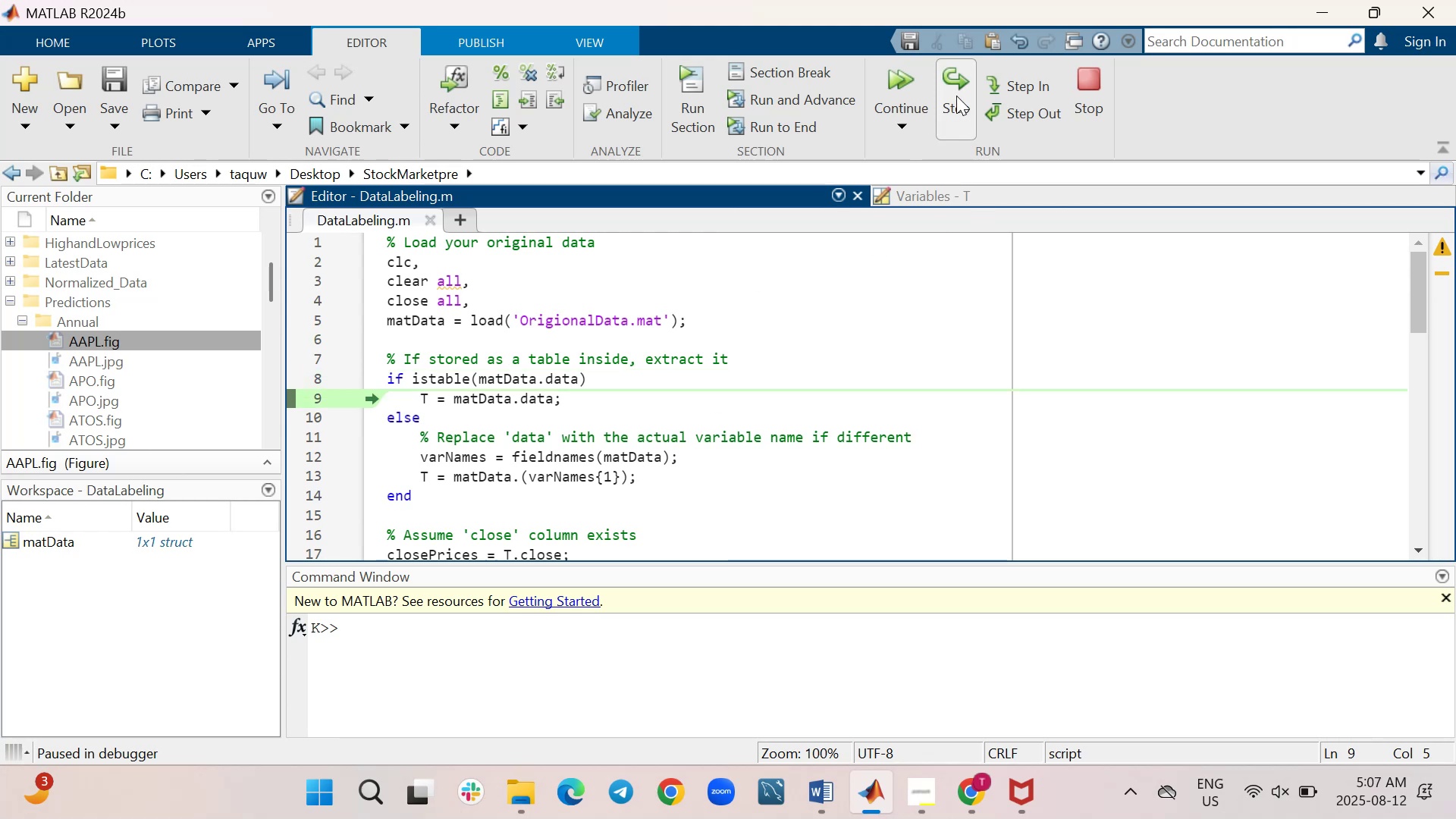 
left_click([956, 96])
 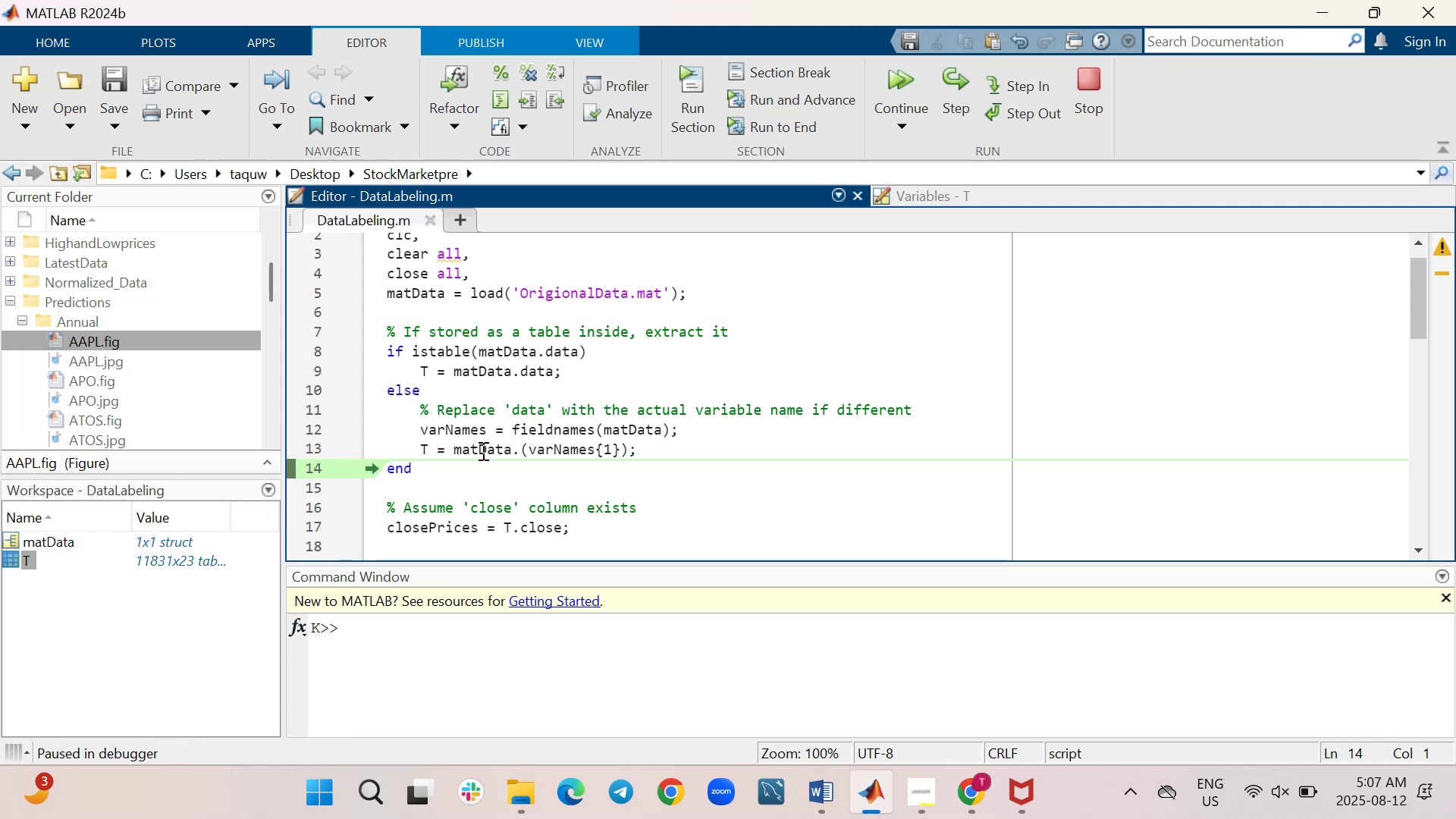 
wait(15.8)
 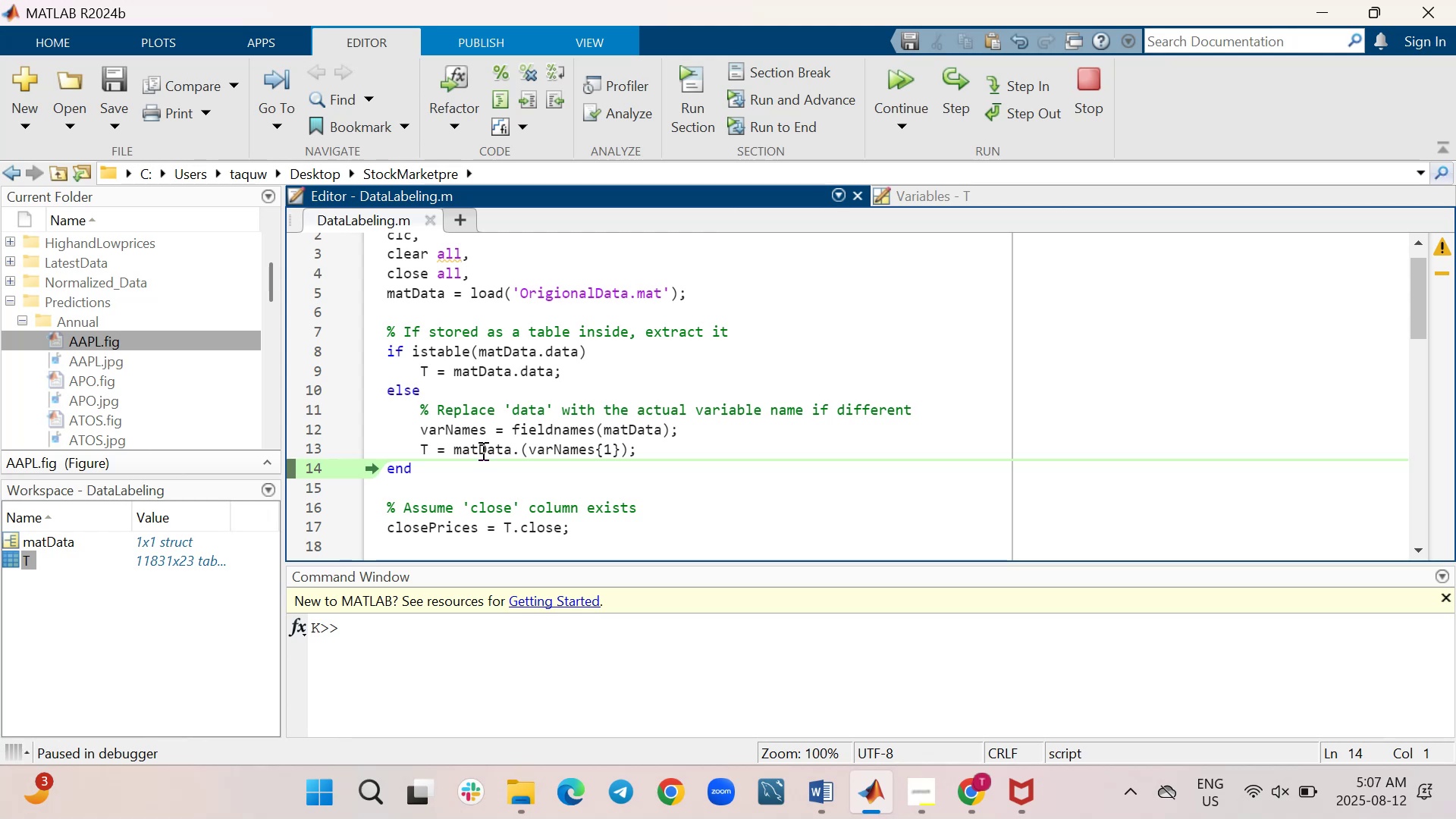 
left_click([958, 80])
 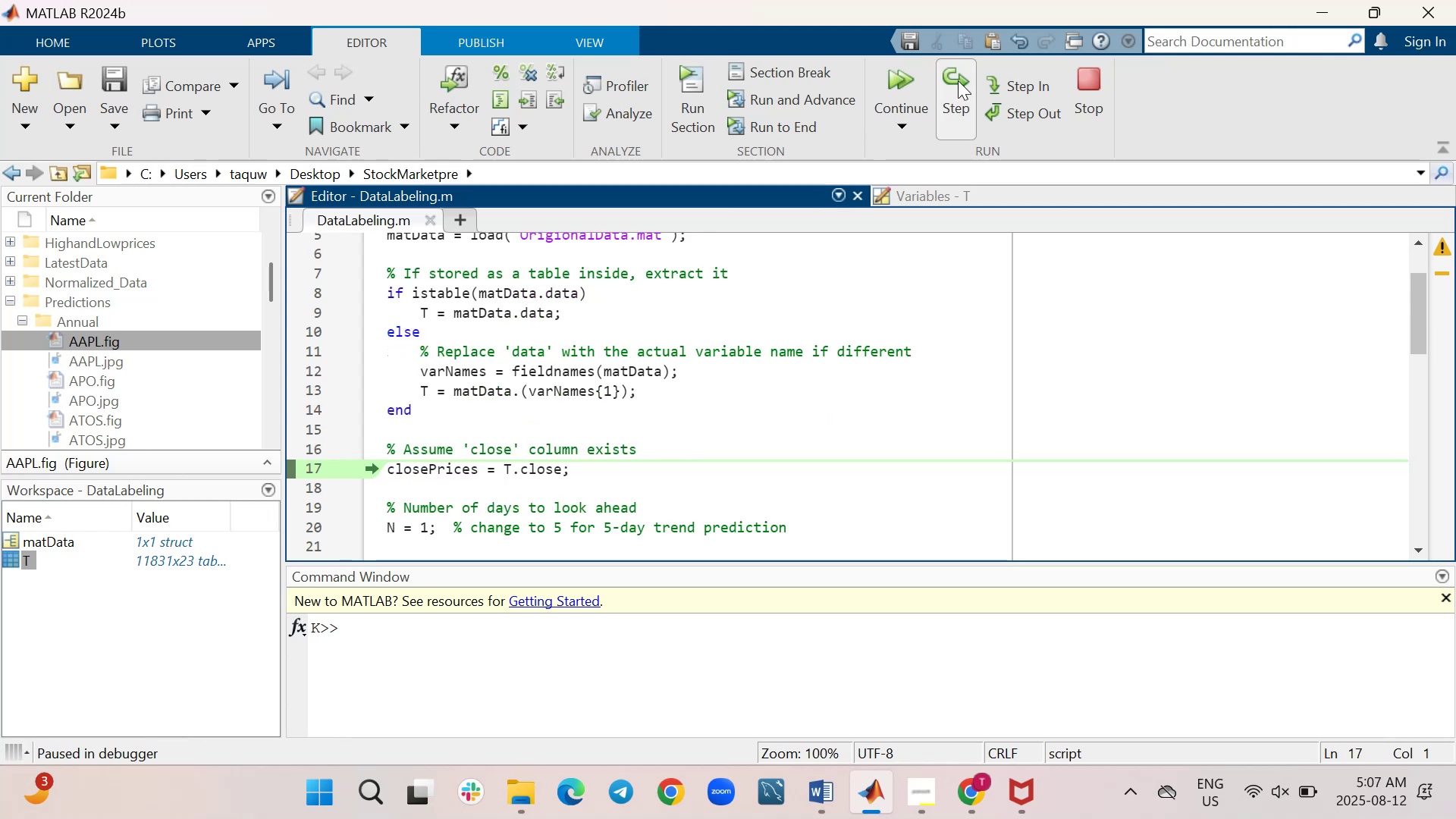 
left_click([958, 80])
 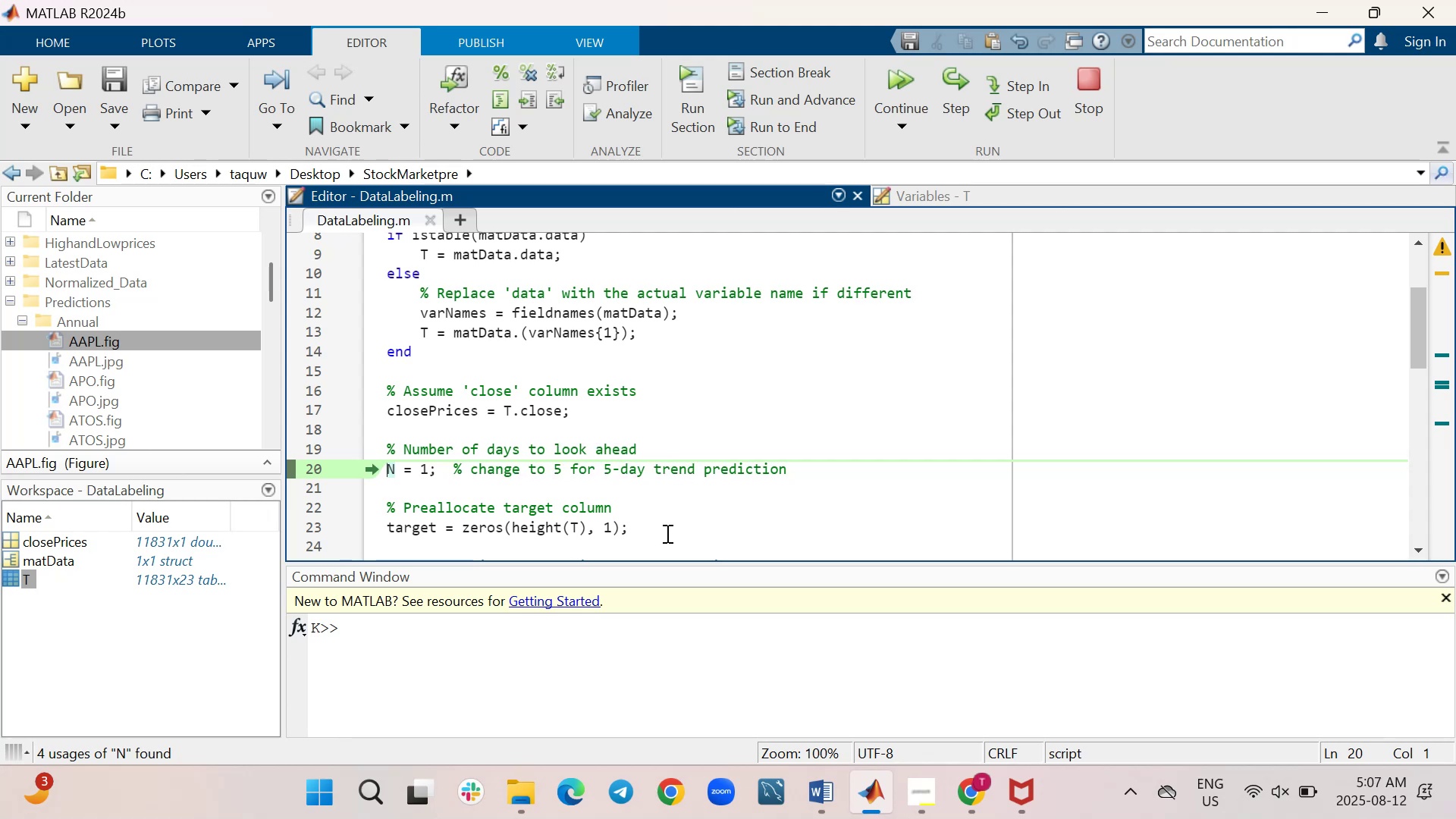 
wait(15.41)
 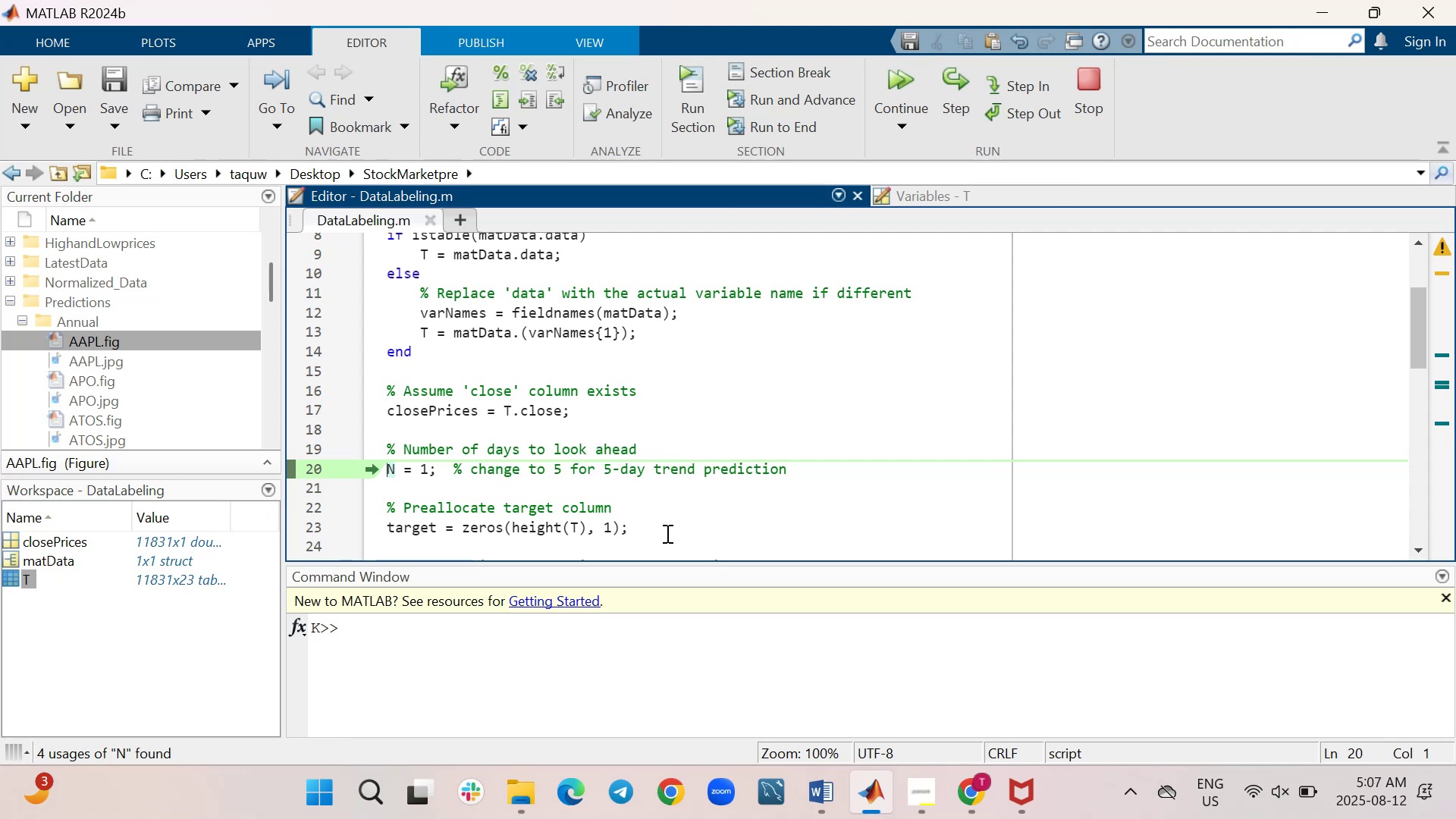 
left_click([211, 0])
 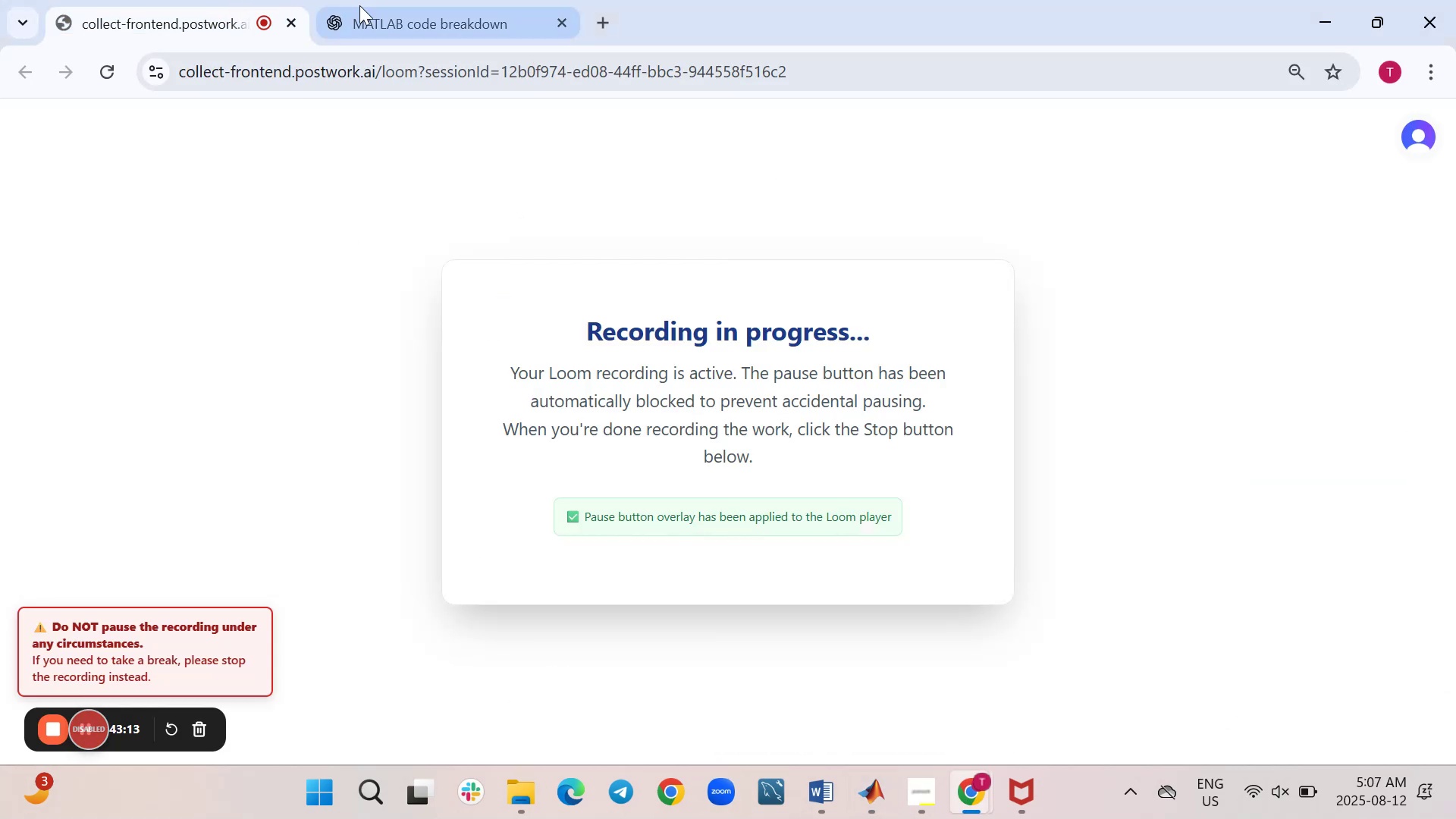 
left_click([433, 6])
 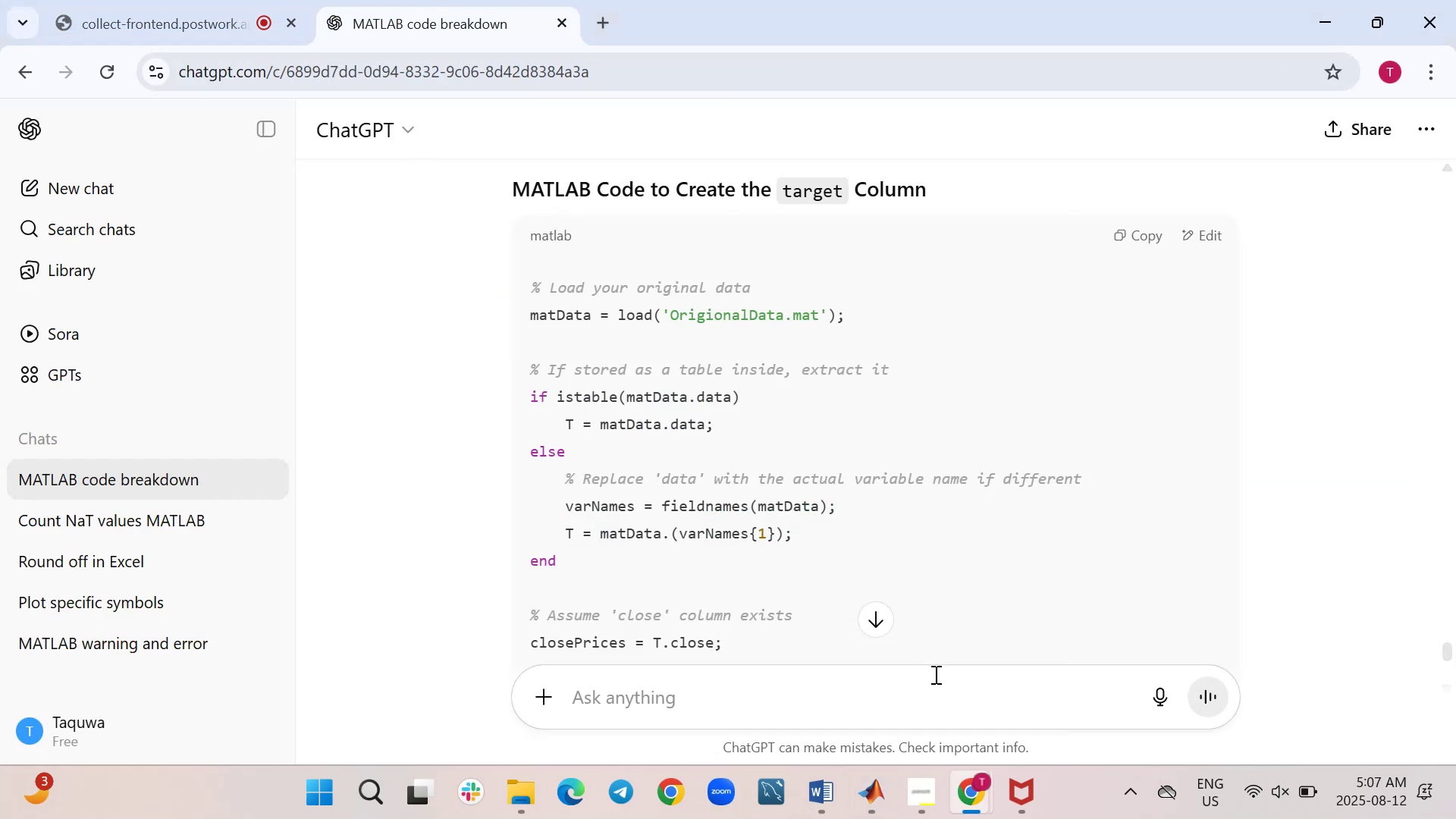 
mouse_move([946, 798])
 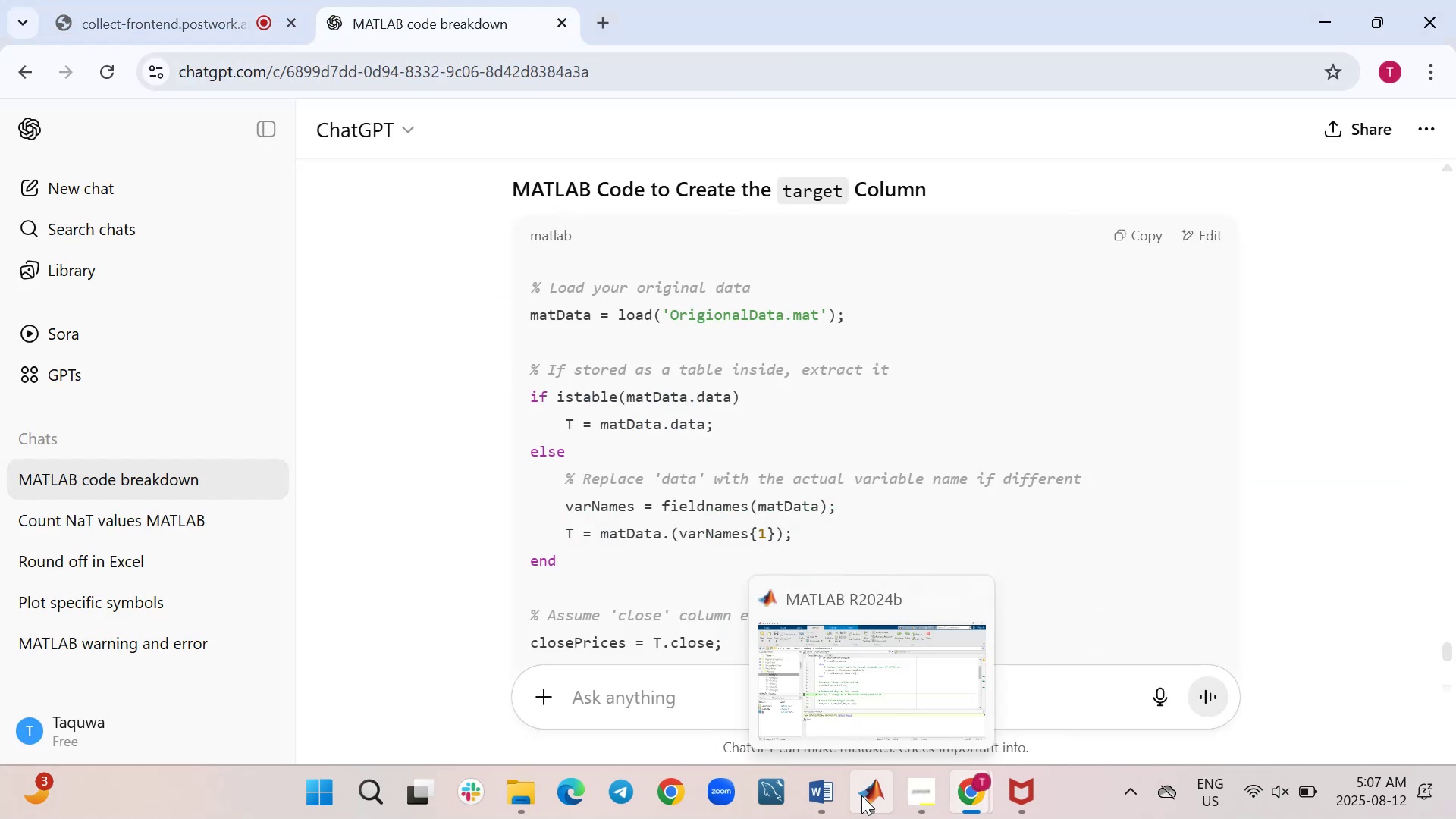 
left_click_drag(start_coordinate=[837, 703], to_coordinate=[838, 698])
 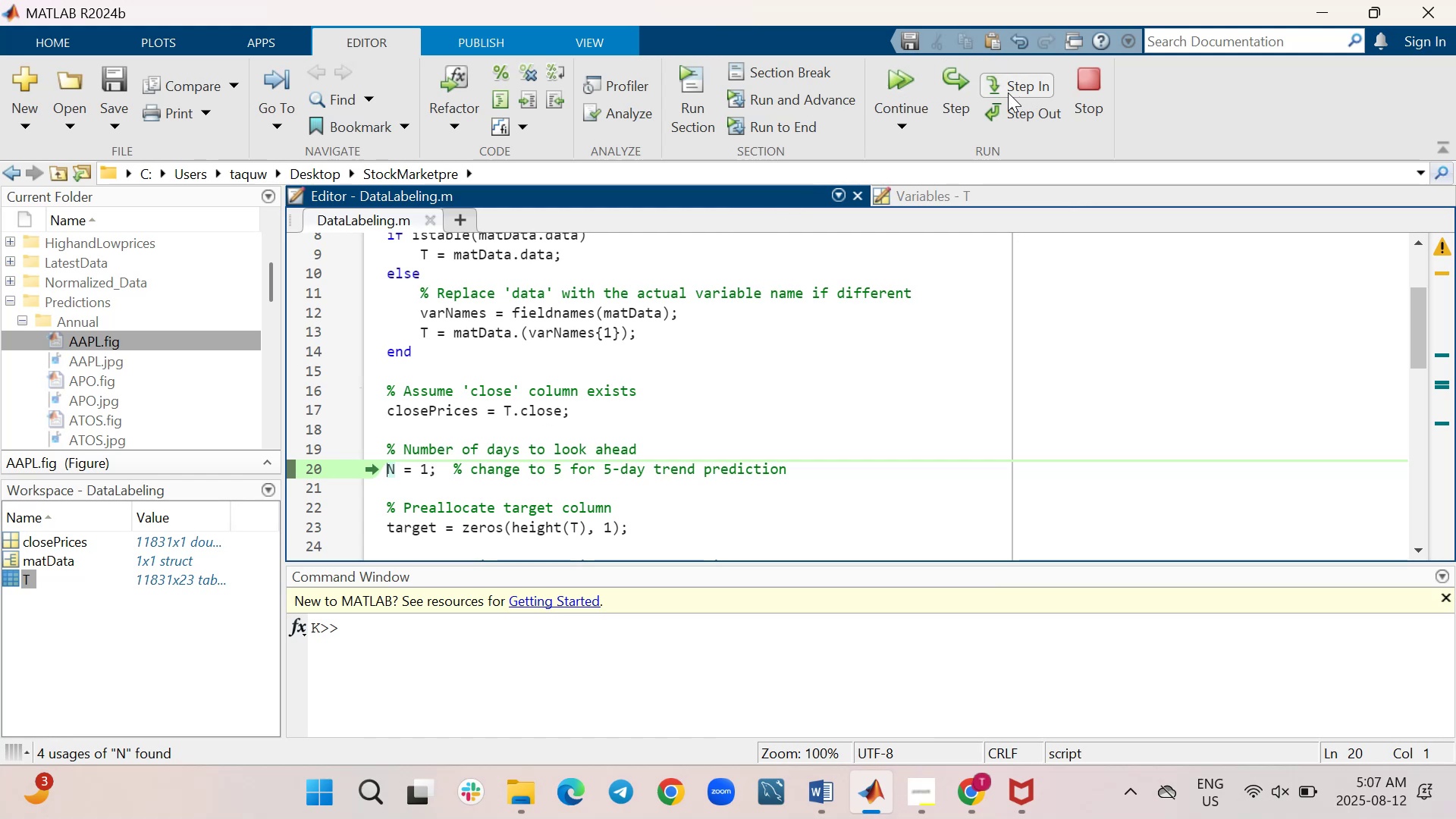 
left_click([959, 86])
 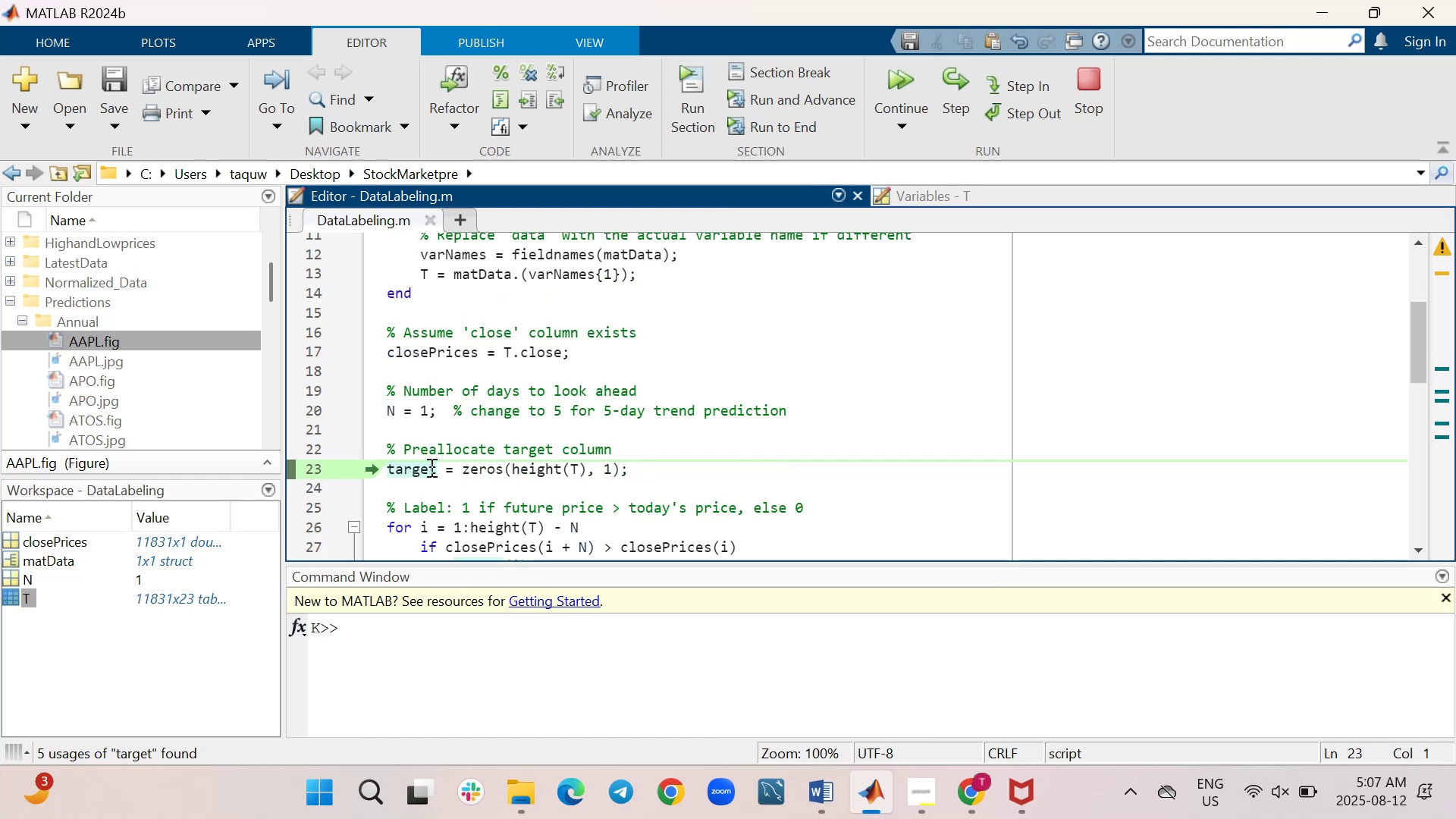 
wait(12.48)
 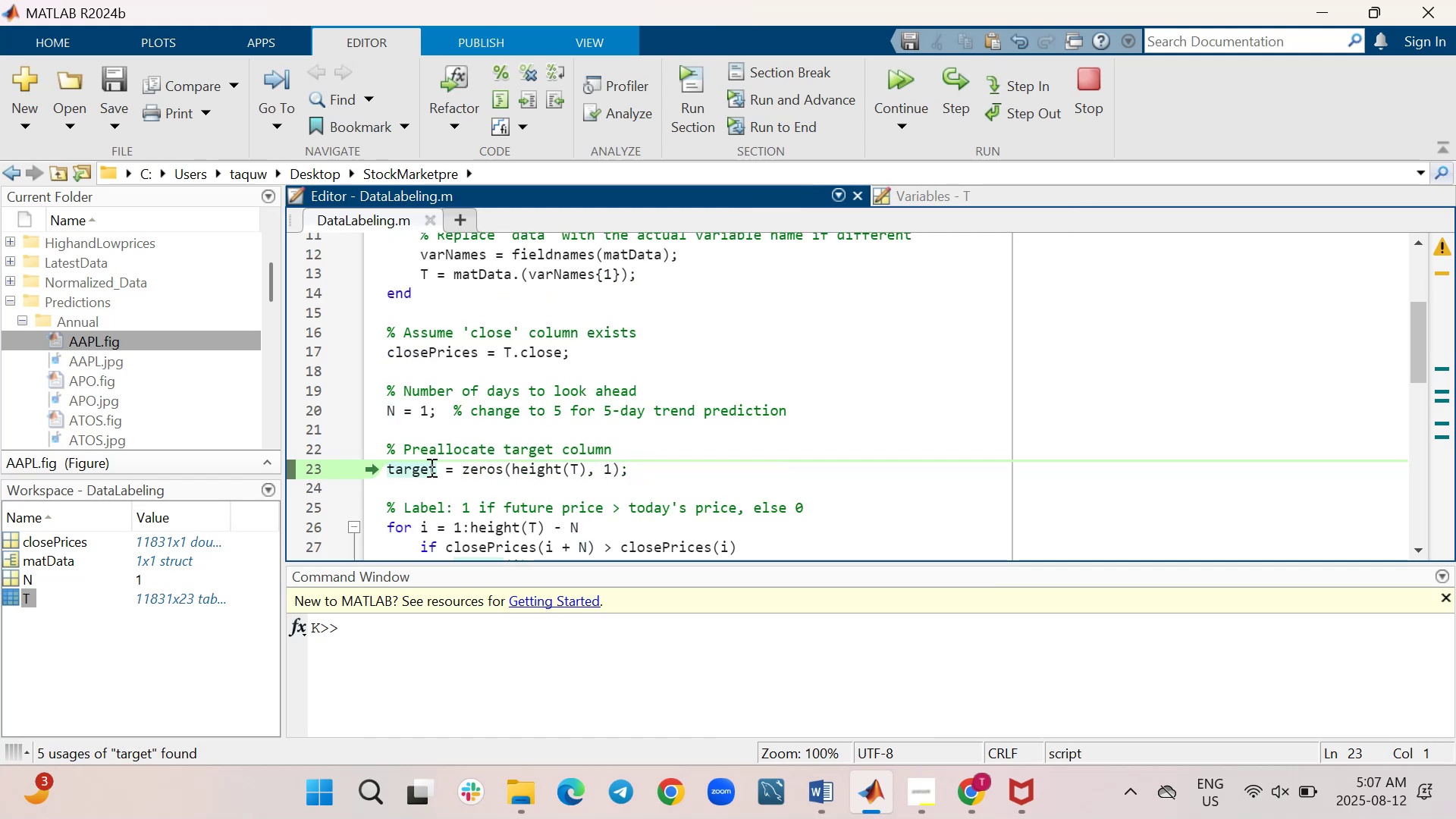 
left_click([438, 472])
 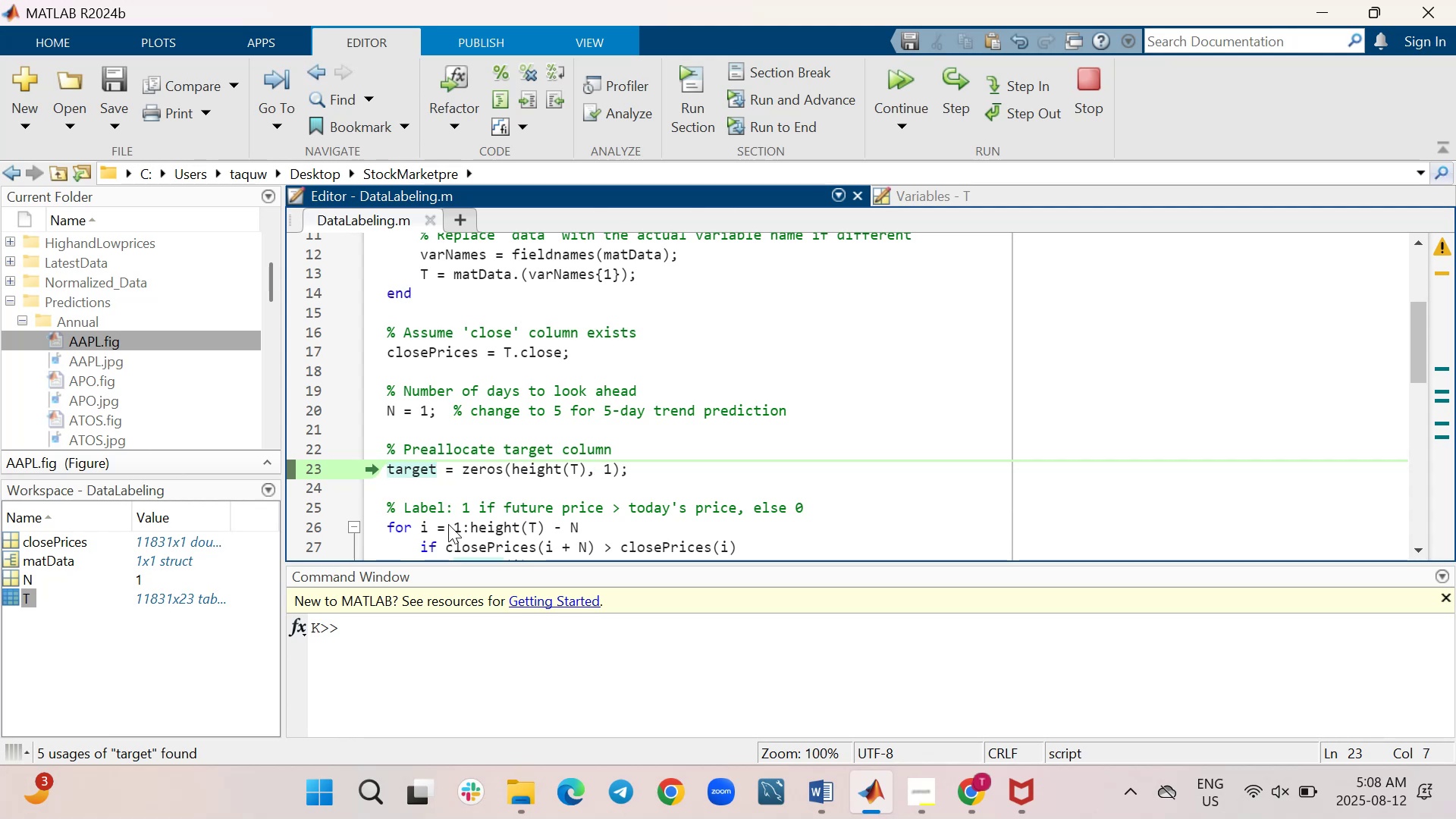 
key(Backspace)
key(Backspace)
key(Backspace)
key(Backspace)
key(Backspace)
key(Backspace)
type(label)
 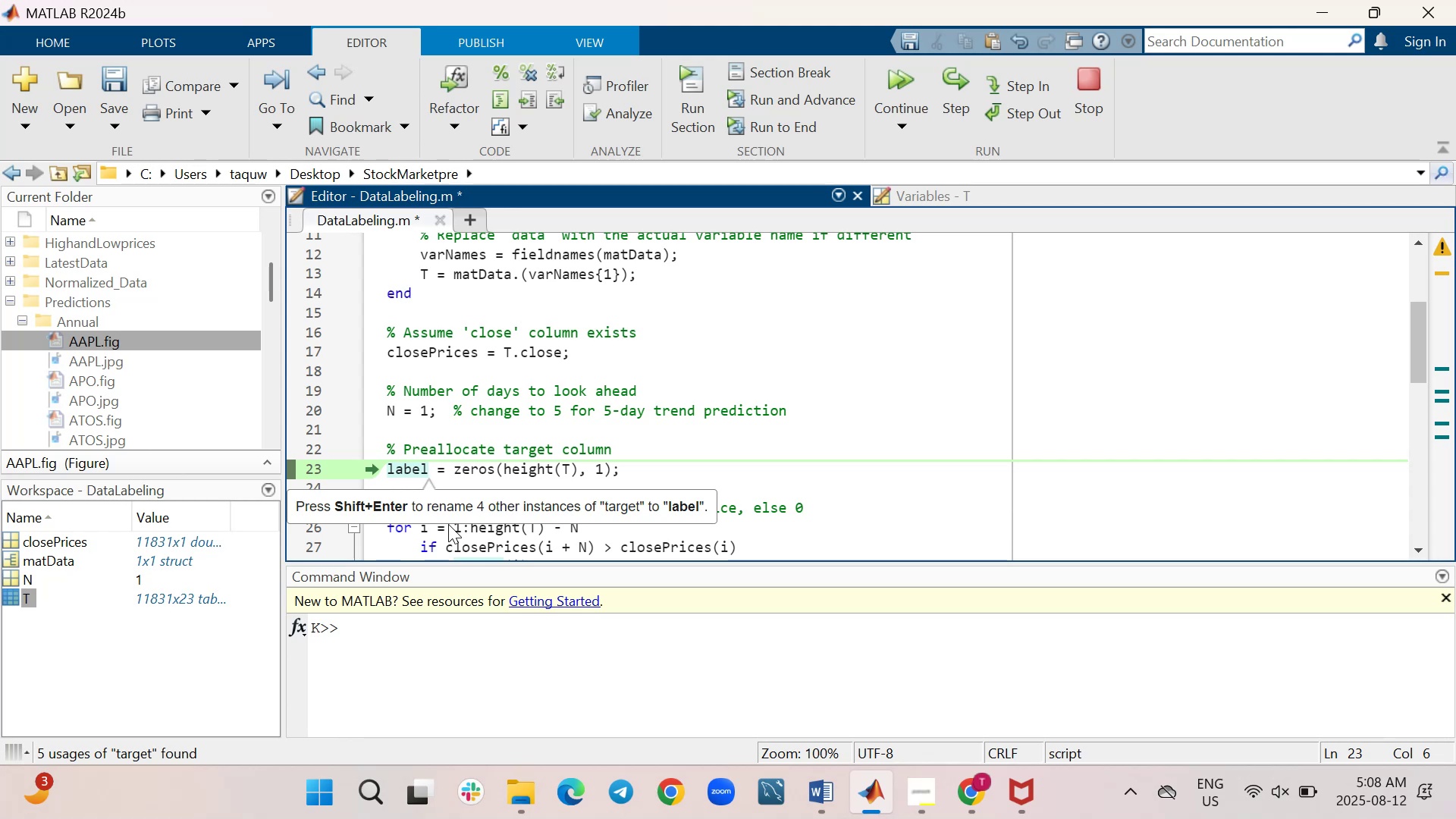 
key(Control+S)
 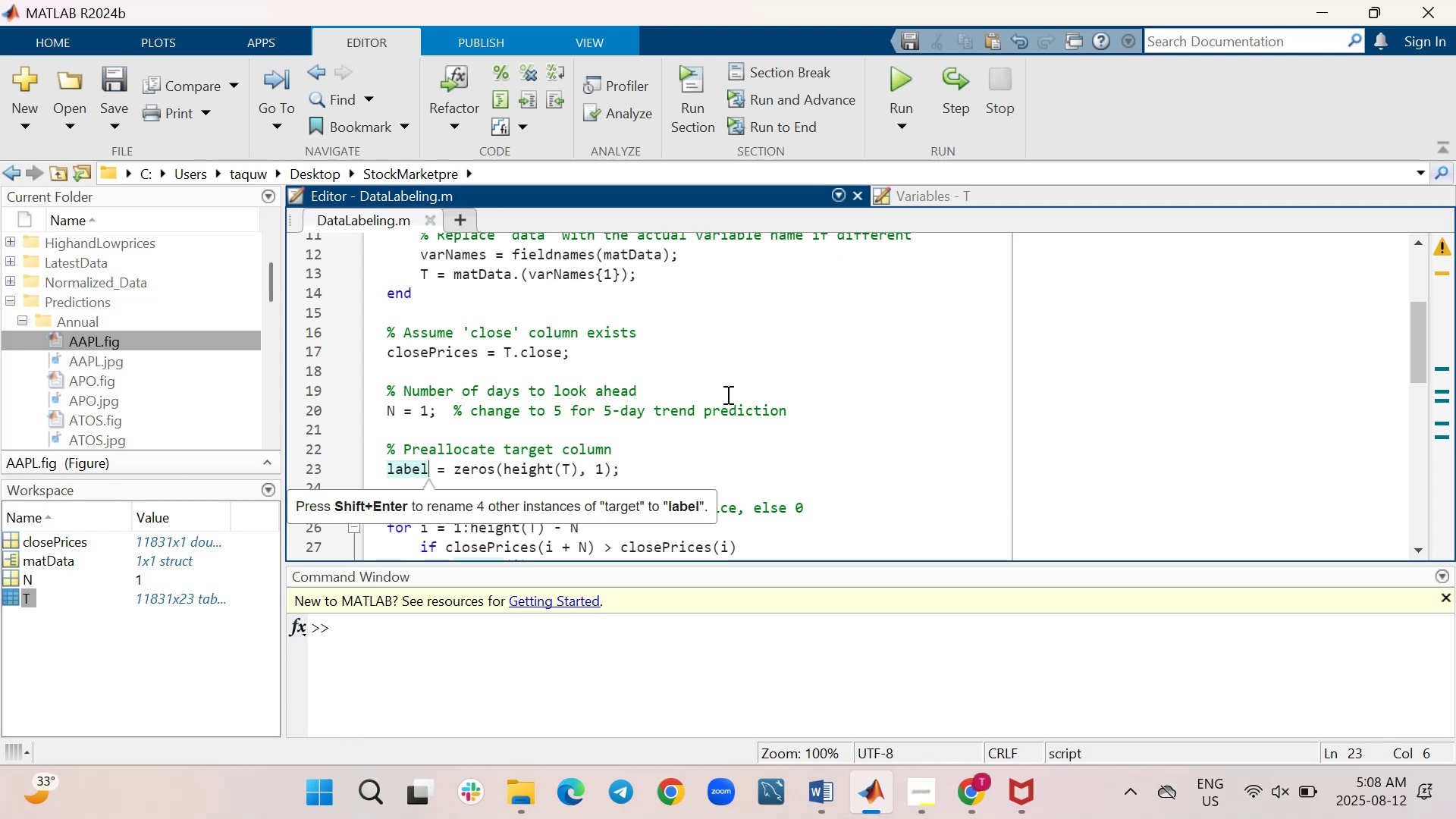 
scroll: coordinate [772, 391], scroll_direction: down, amount: 1.0
 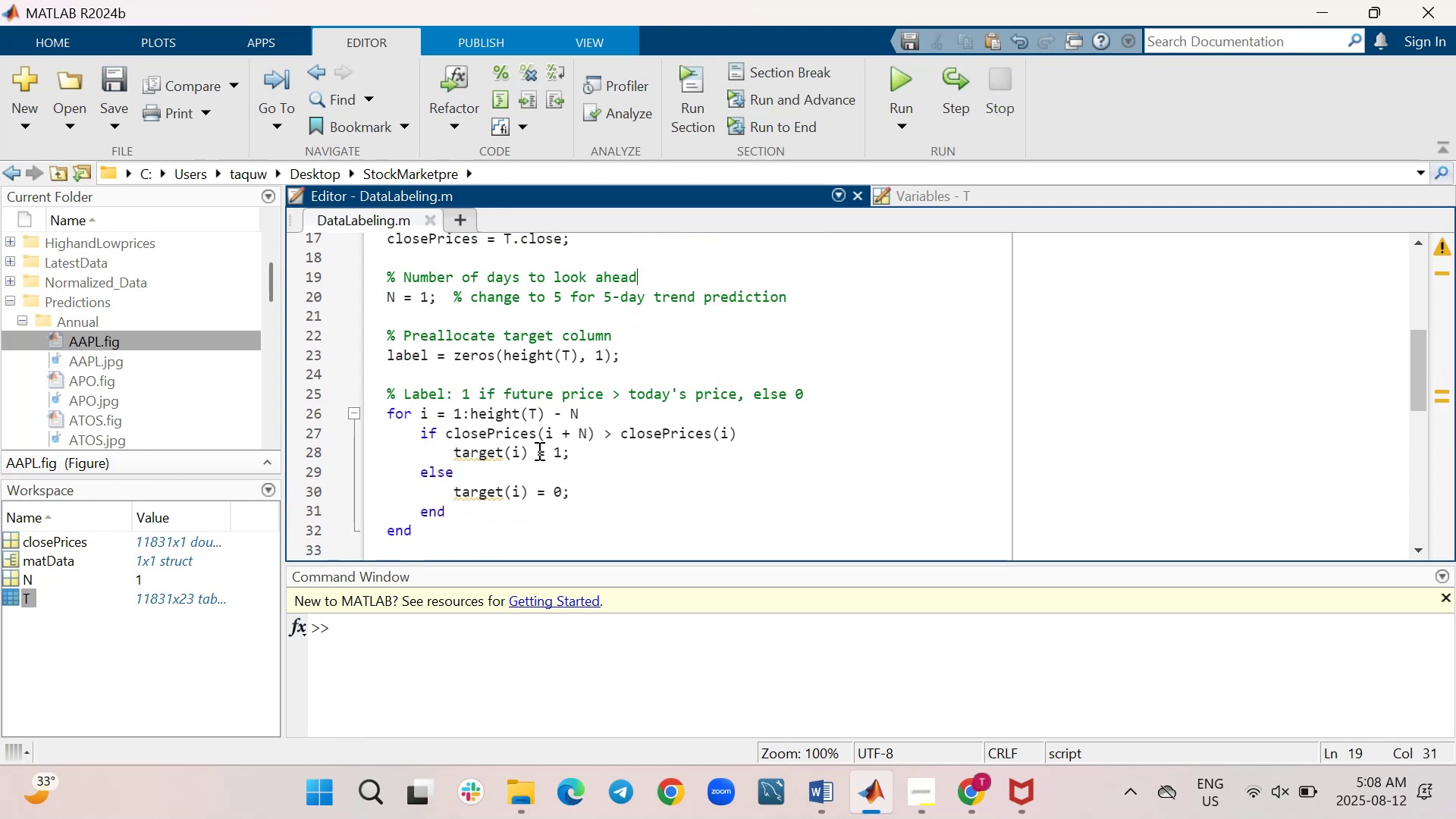 
wait(6.93)
 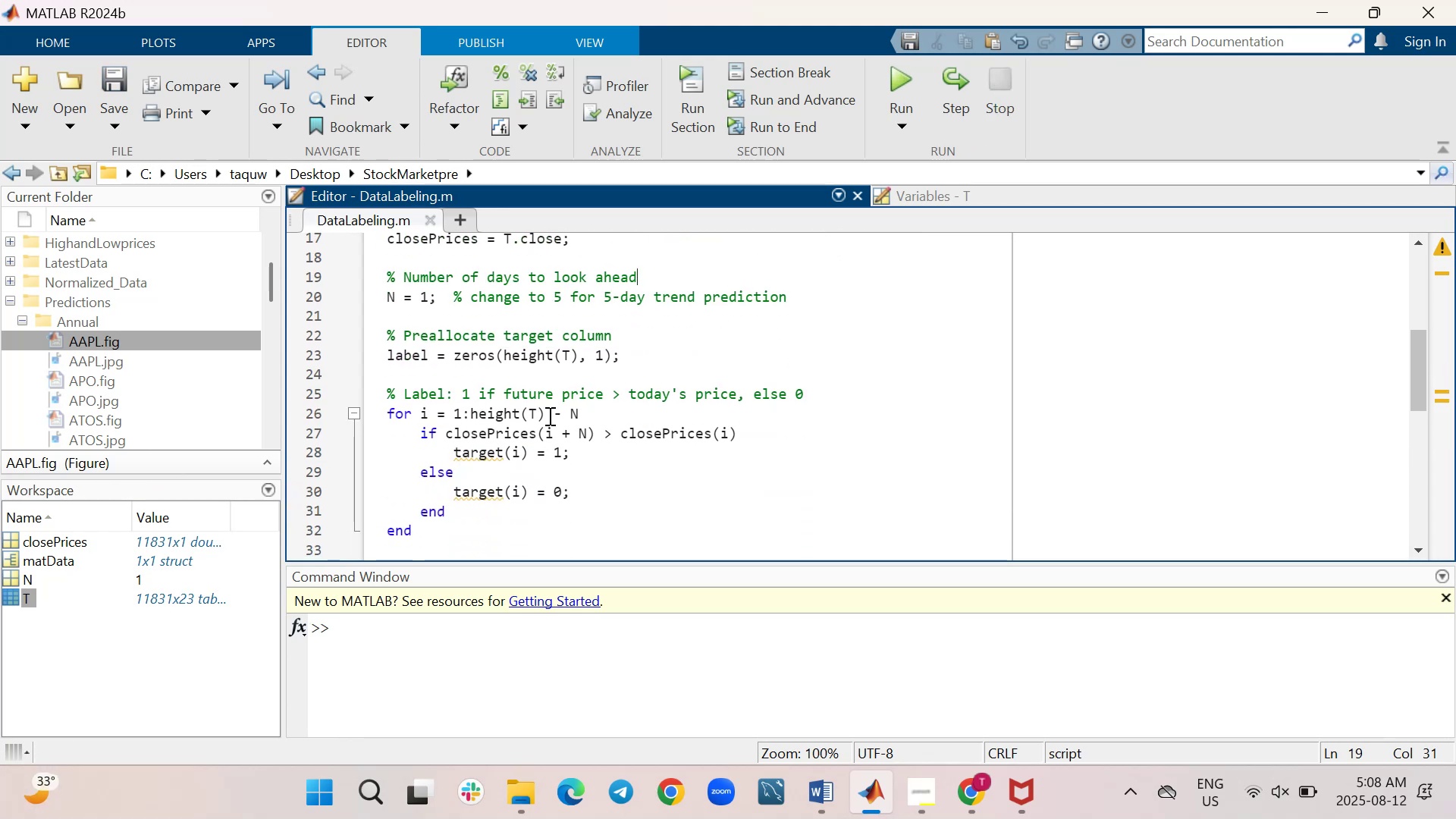 
left_click([503, 454])
 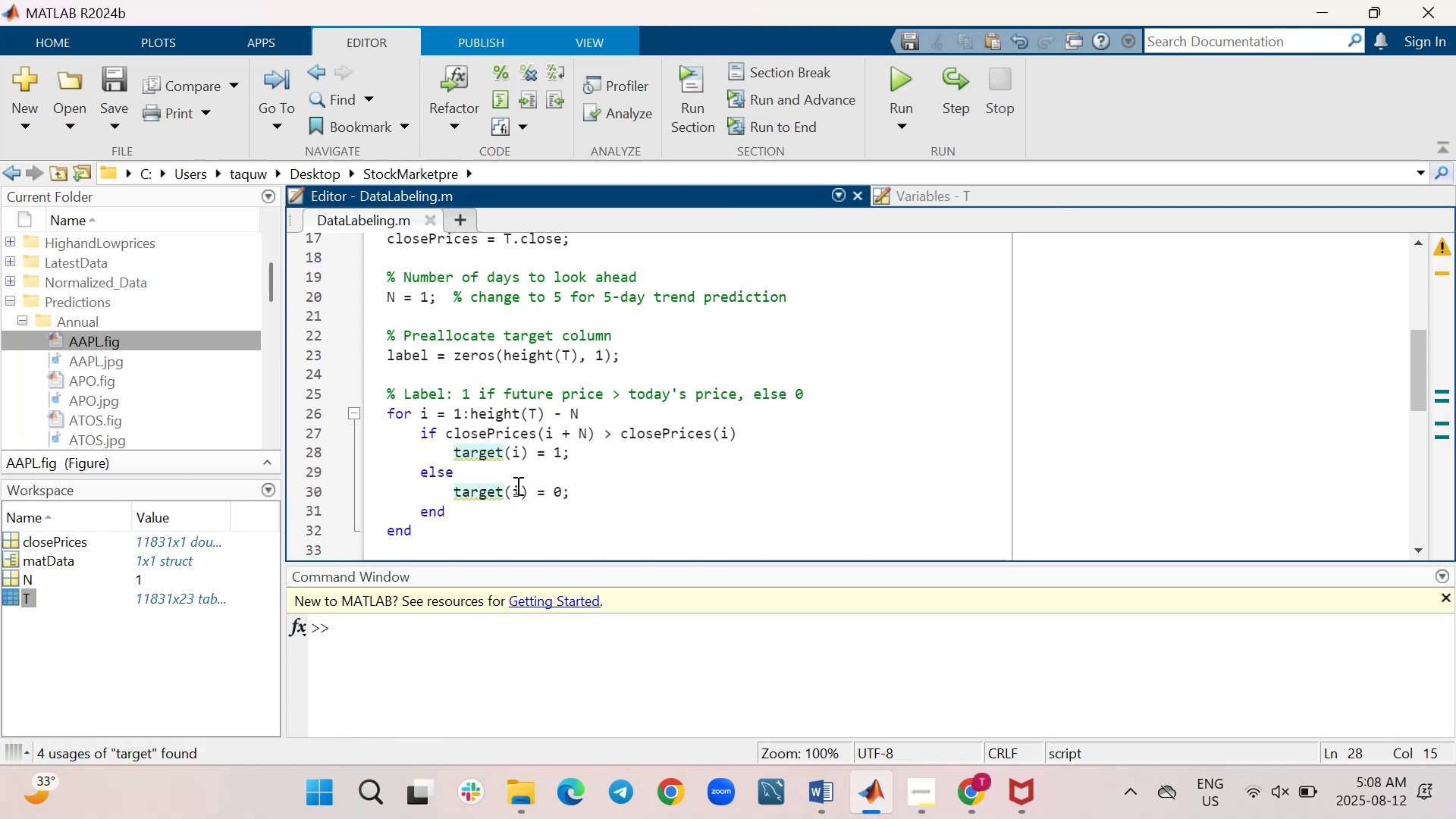 
key(Backspace)
key(Backspace)
key(Backspace)
key(Backspace)
key(Backspace)
key(Backspace)
type(label)
 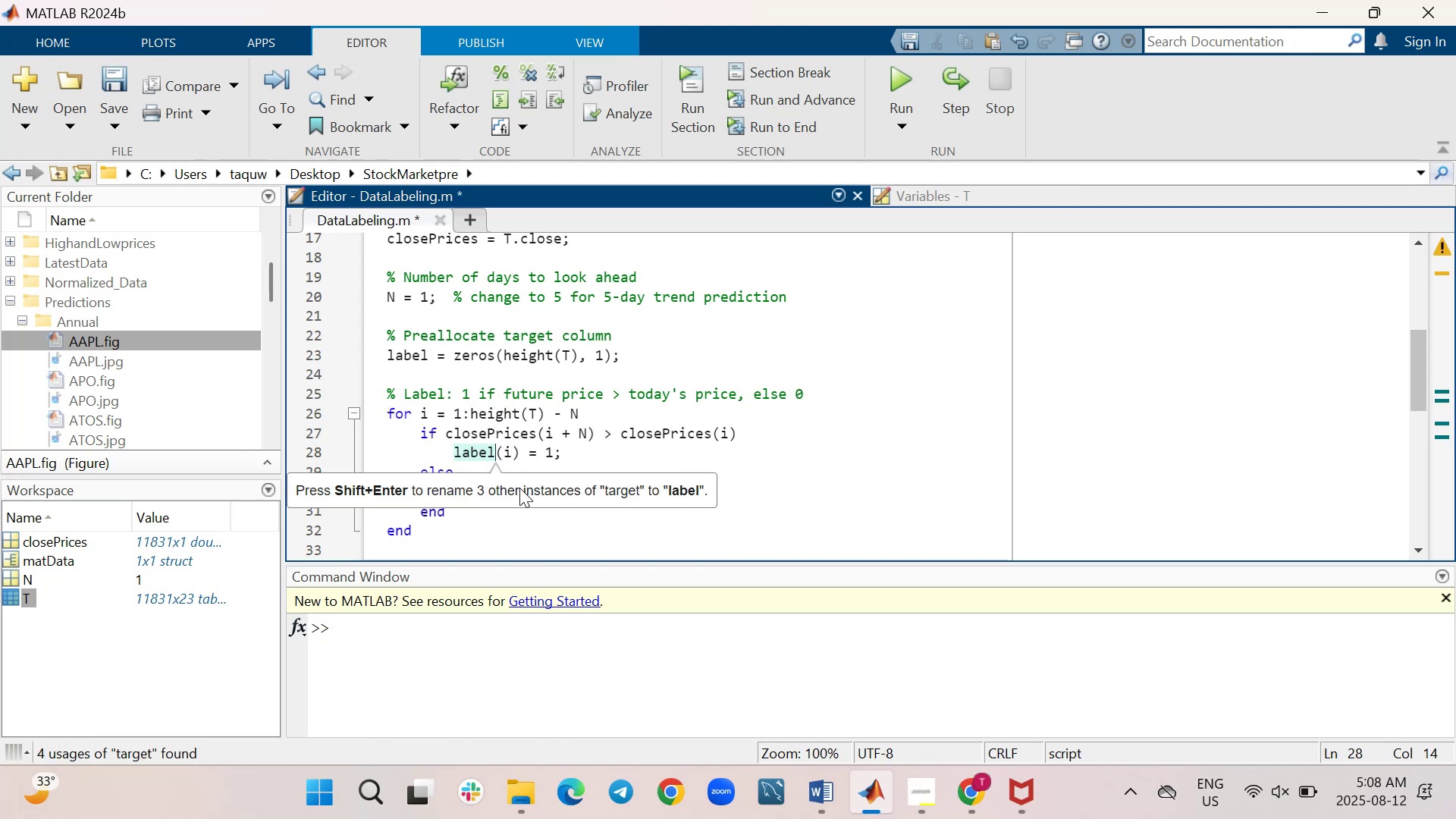 
left_click([566, 416])
 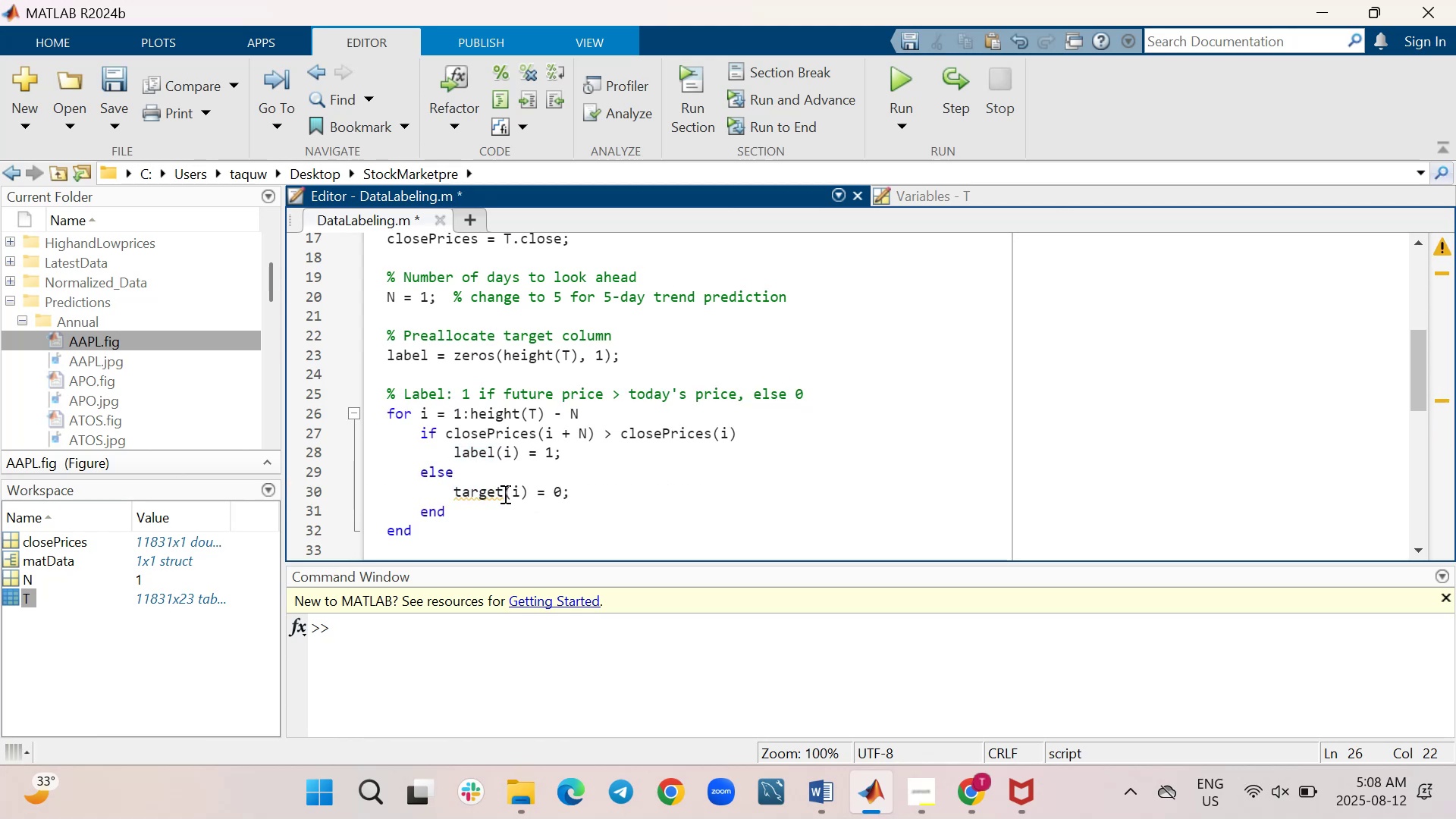 
left_click([502, 494])
 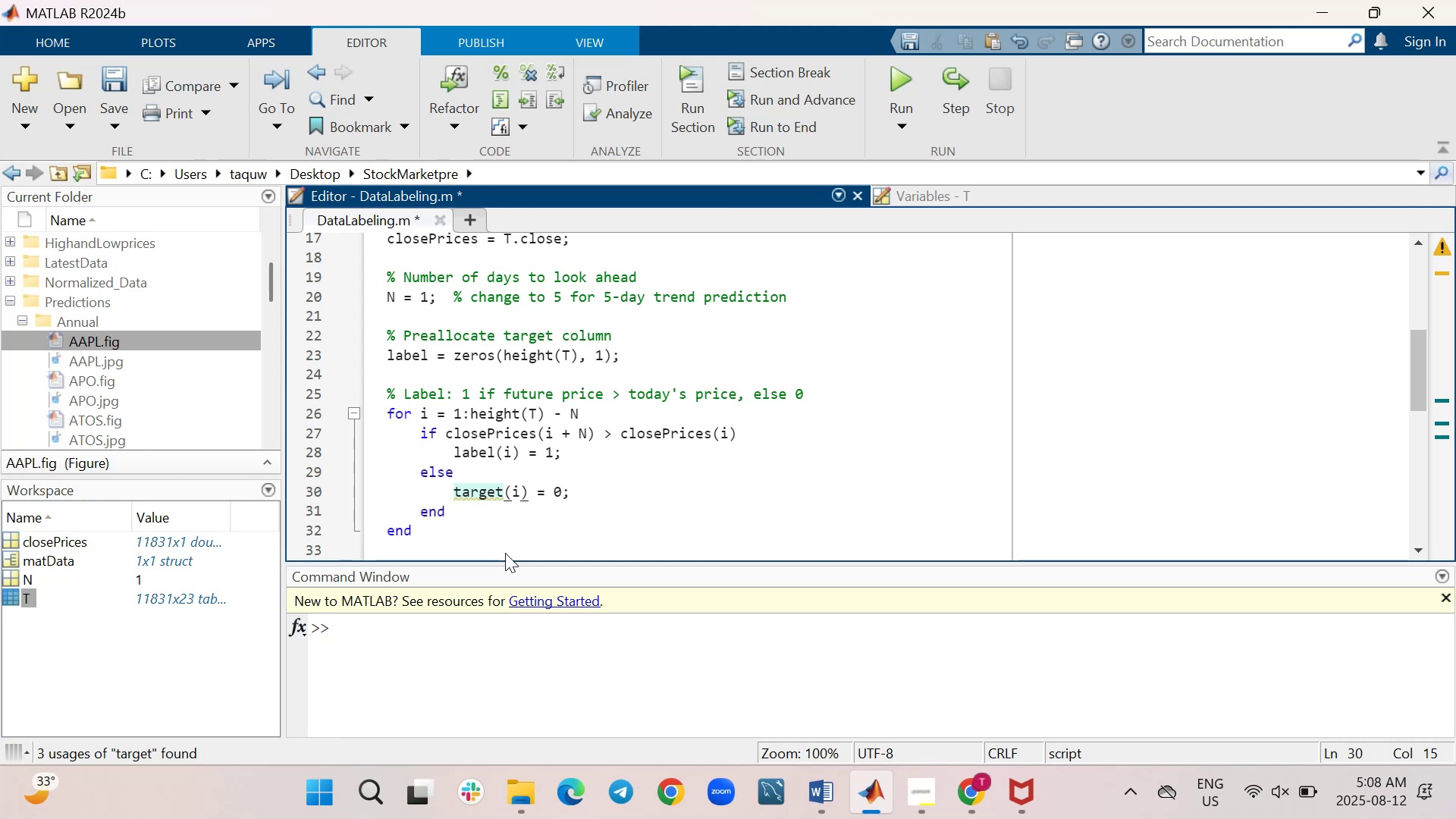 
key(Backspace)
key(Backspace)
key(Backspace)
key(Backspace)
key(Backspace)
key(Backspace)
type(label)
 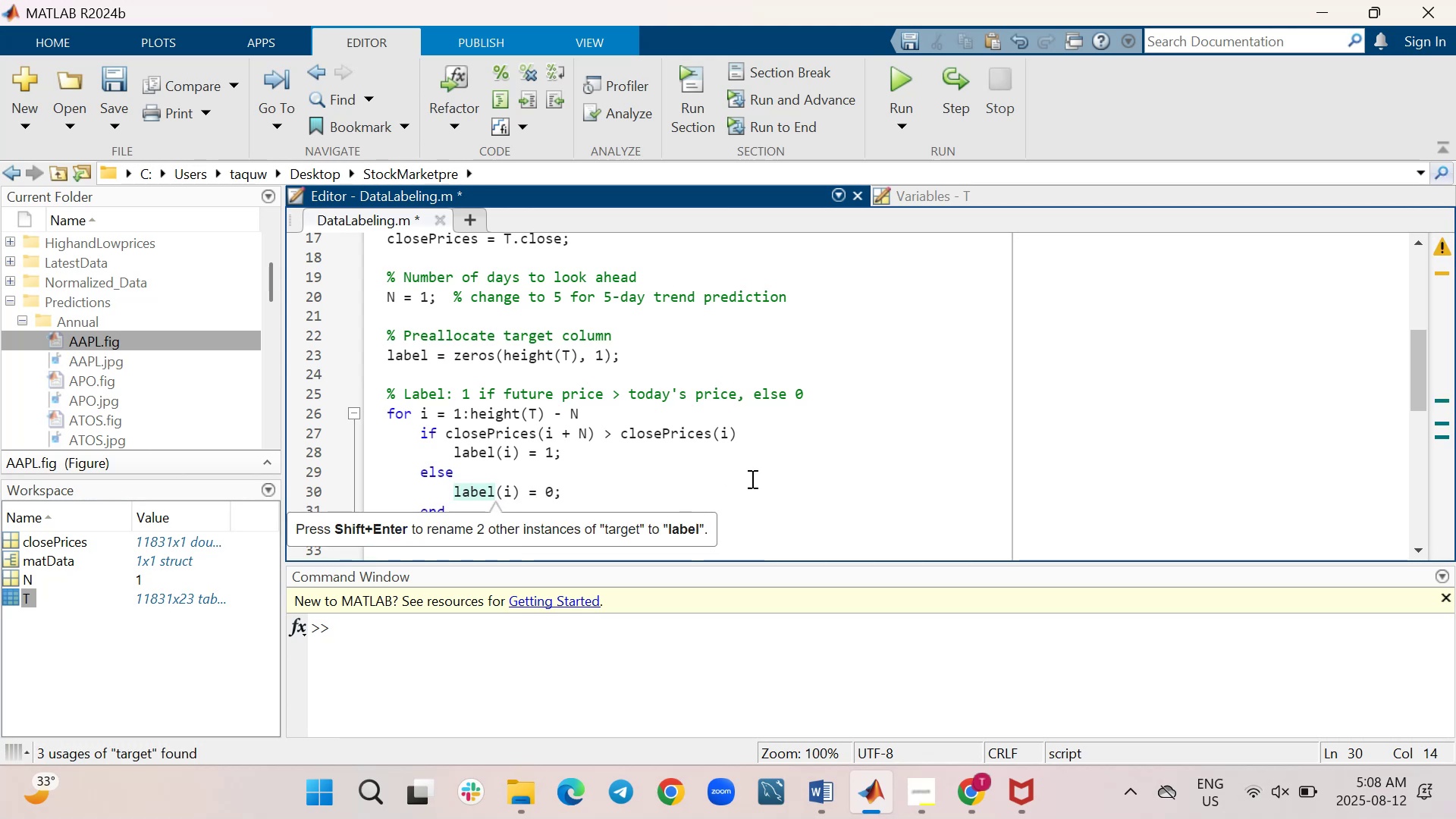 
key(Control+S)
 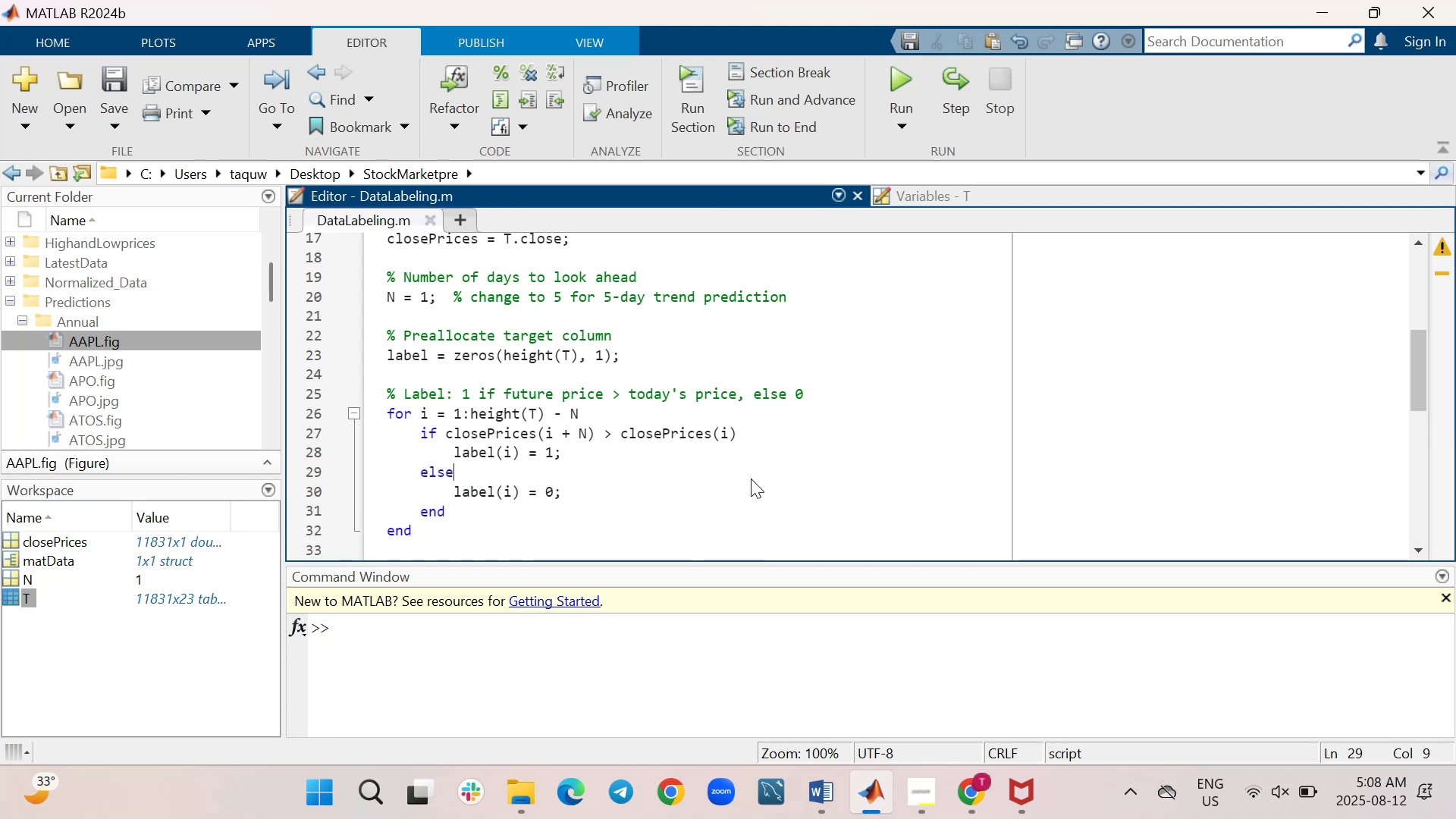 
scroll: coordinate [751, 479], scroll_direction: down, amount: 1.0
 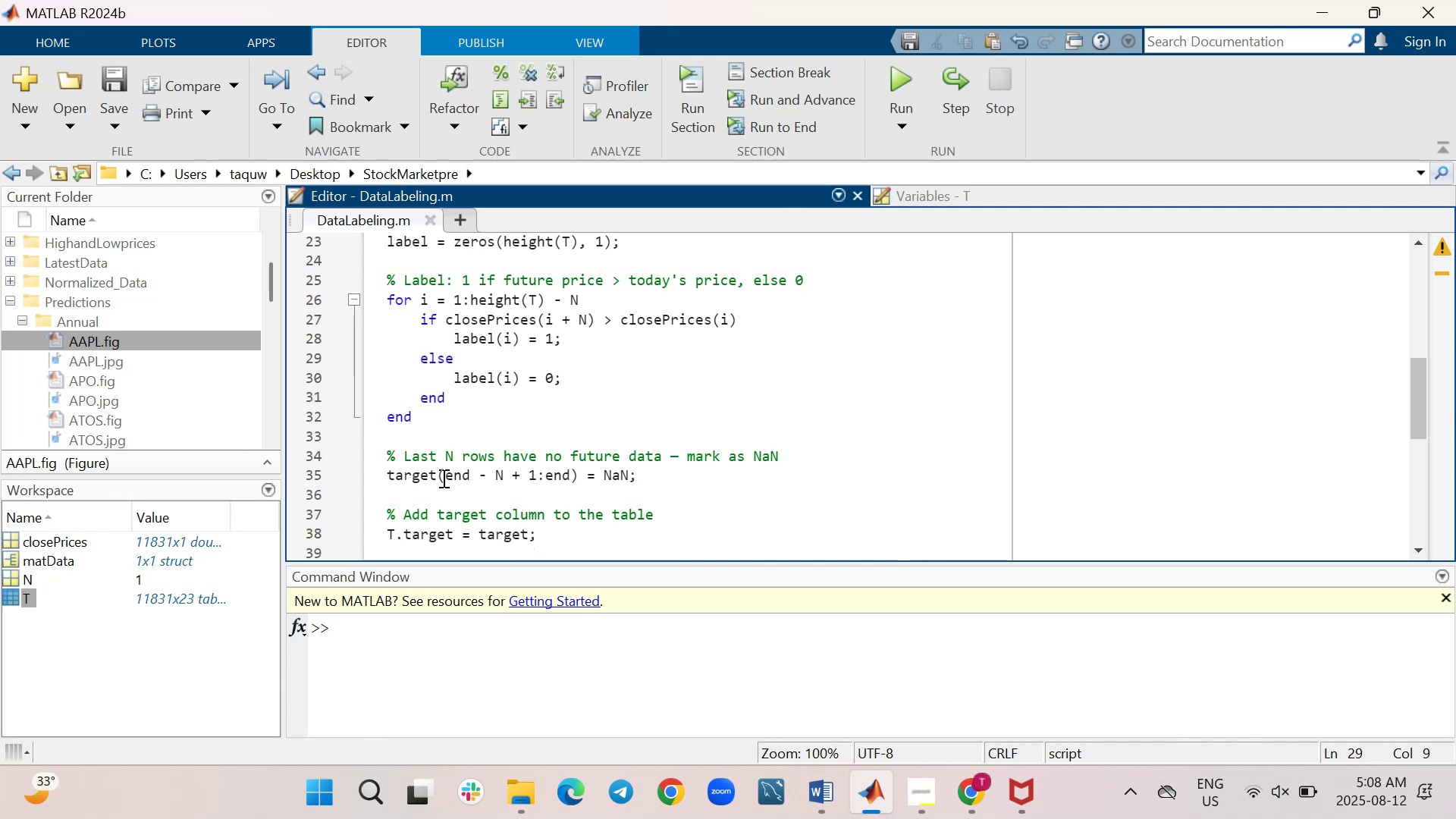 
left_click([435, 473])
 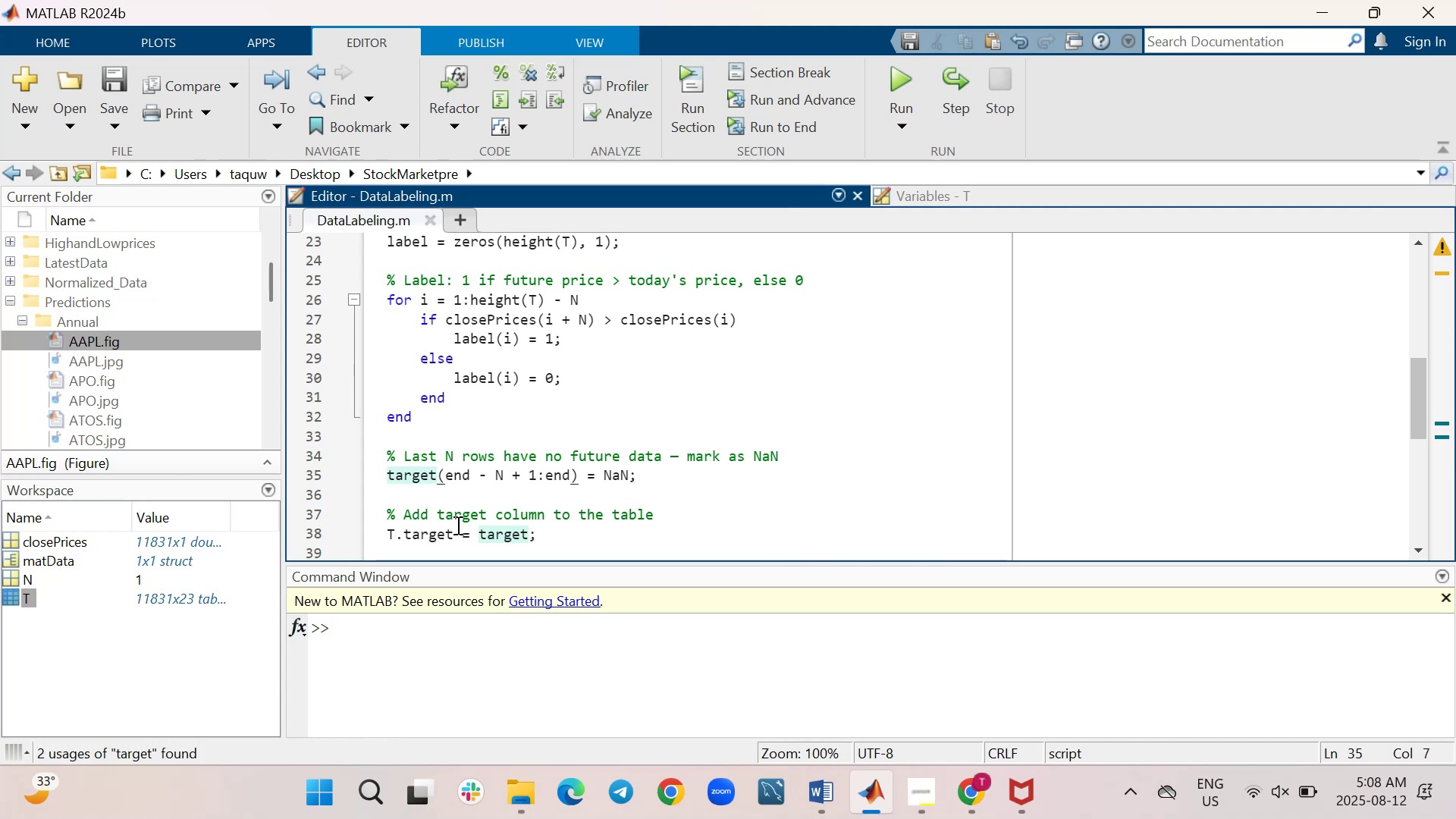 
key(Backspace)
key(Backspace)
key(Backspace)
key(Backspace)
key(Backspace)
key(Backspace)
type(label)
 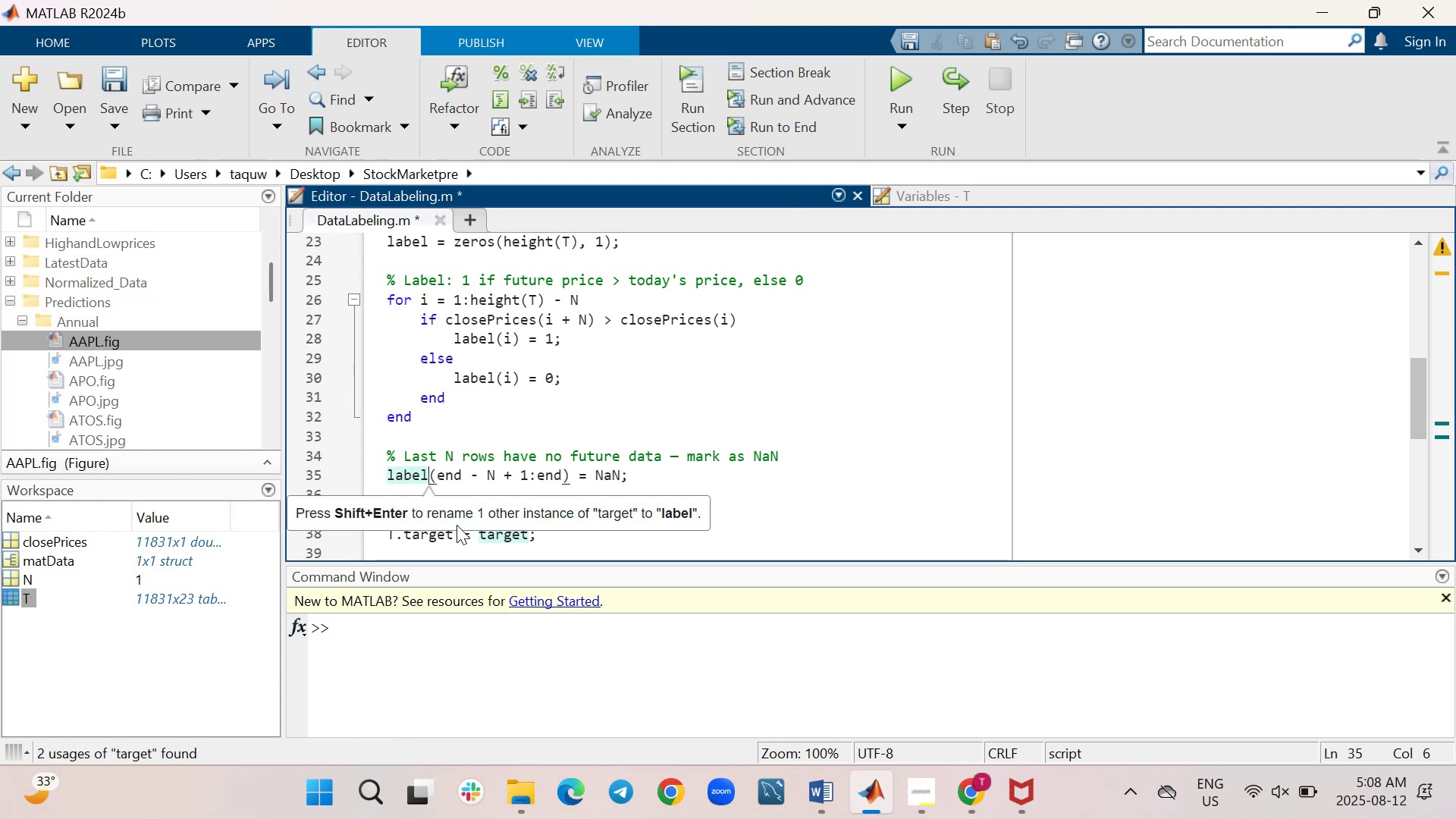 
key(Control+S)
 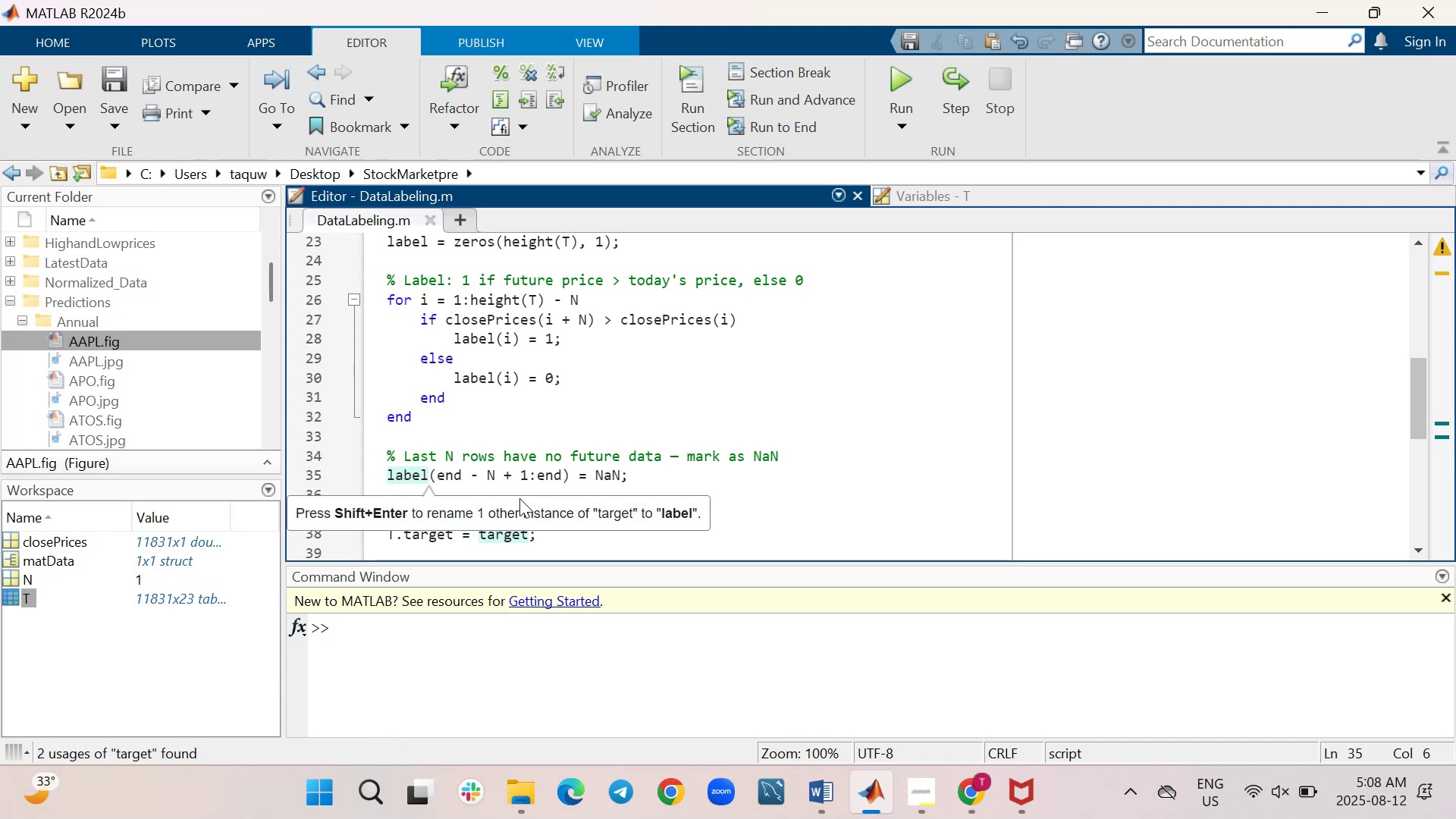 
left_click([811, 441])
 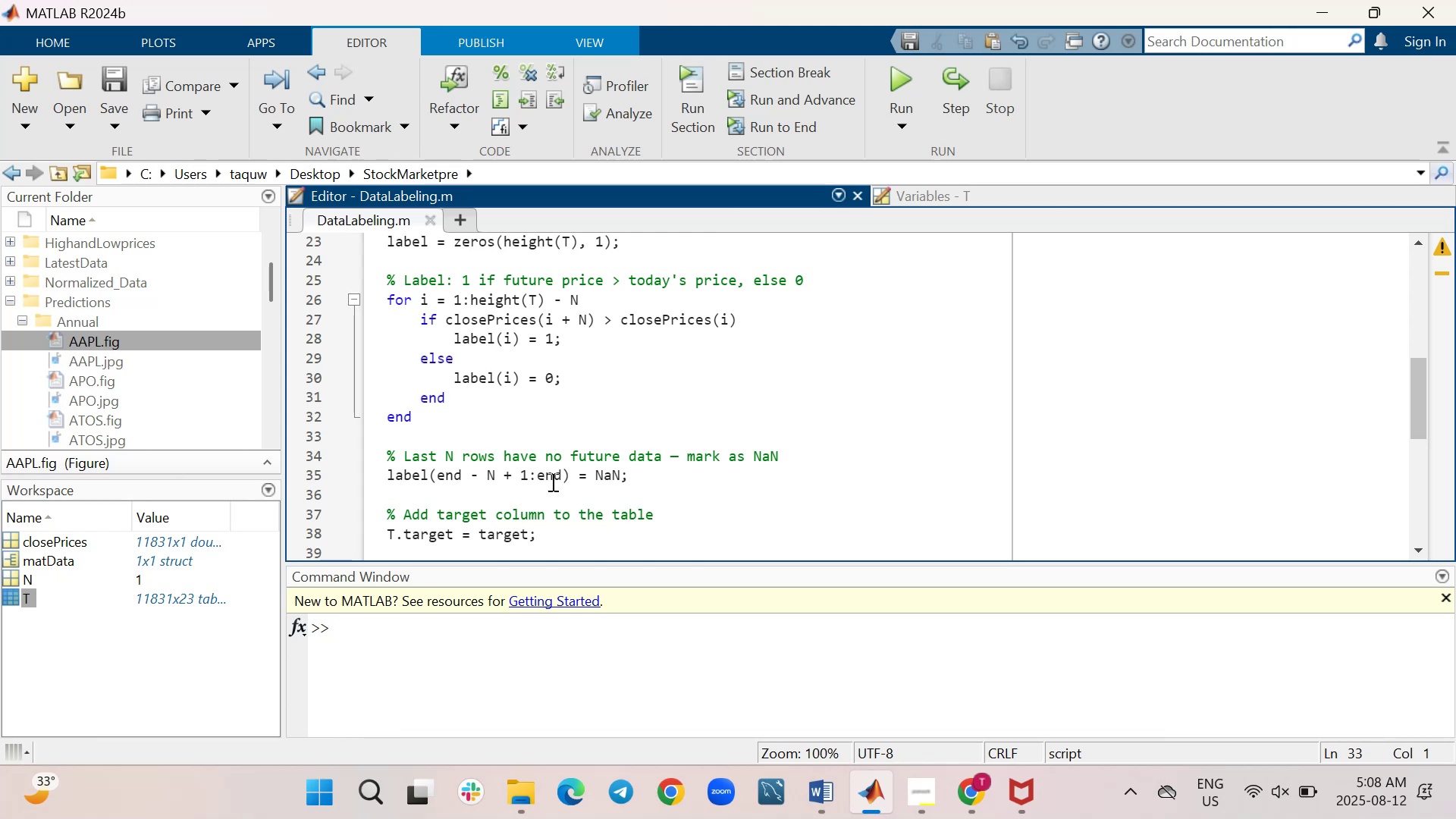 
scroll: coordinate [588, 429], scroll_direction: down, amount: 1.0
 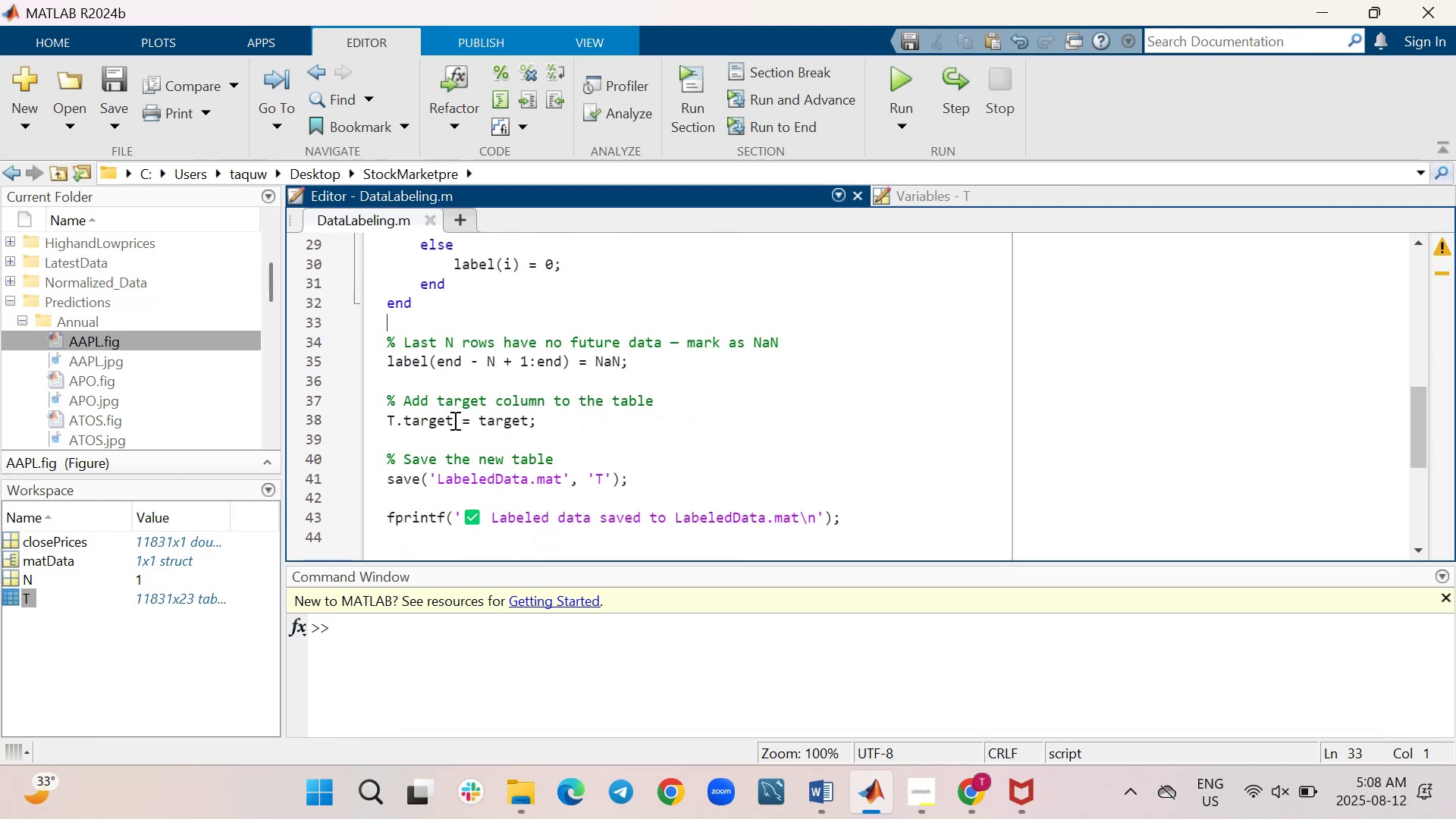 
left_click([453, 420])
 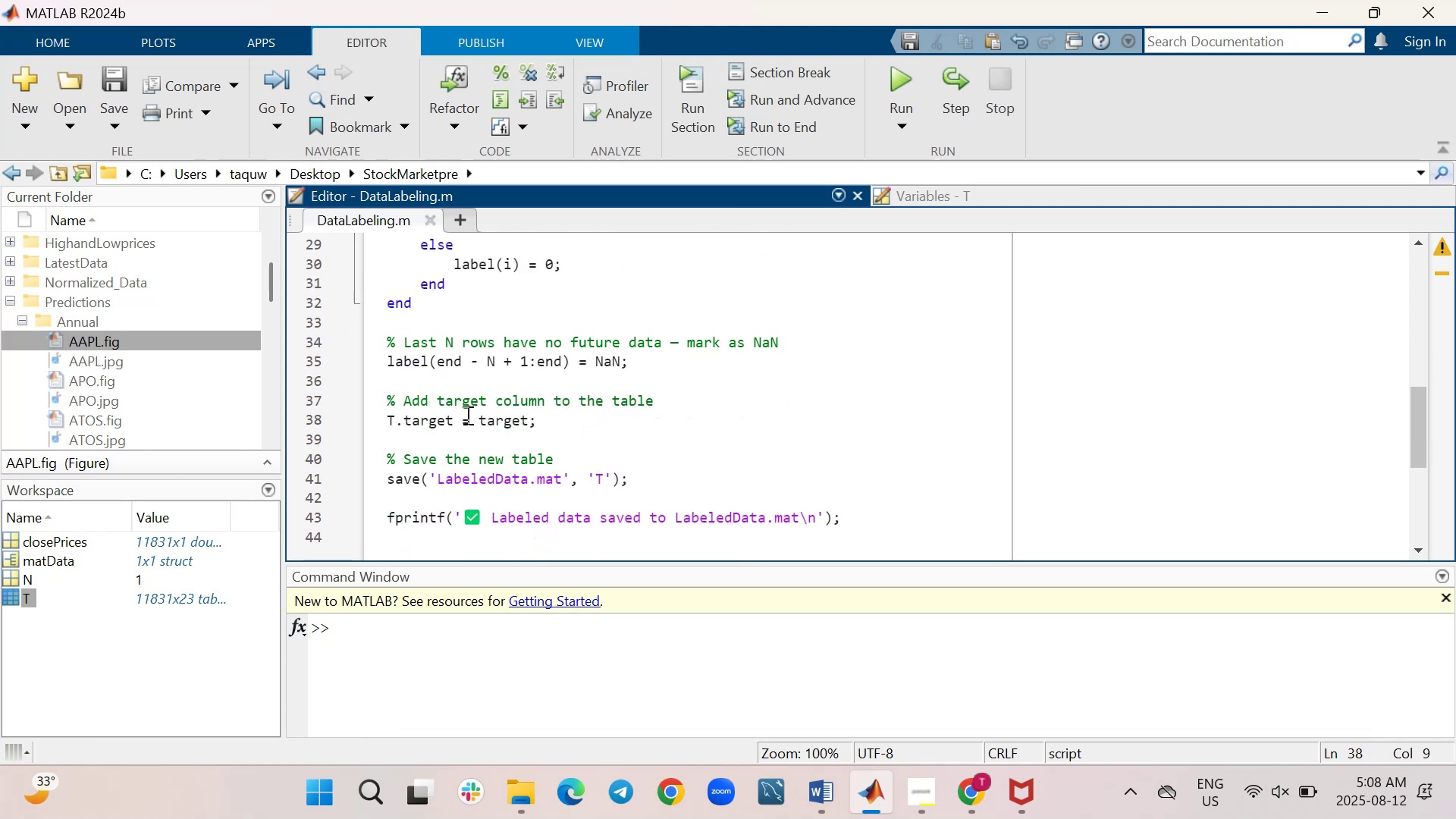 
key(Backspace)
key(Backspace)
key(Backspace)
key(Backspace)
key(Backspace)
key(Backspace)
type(label)
 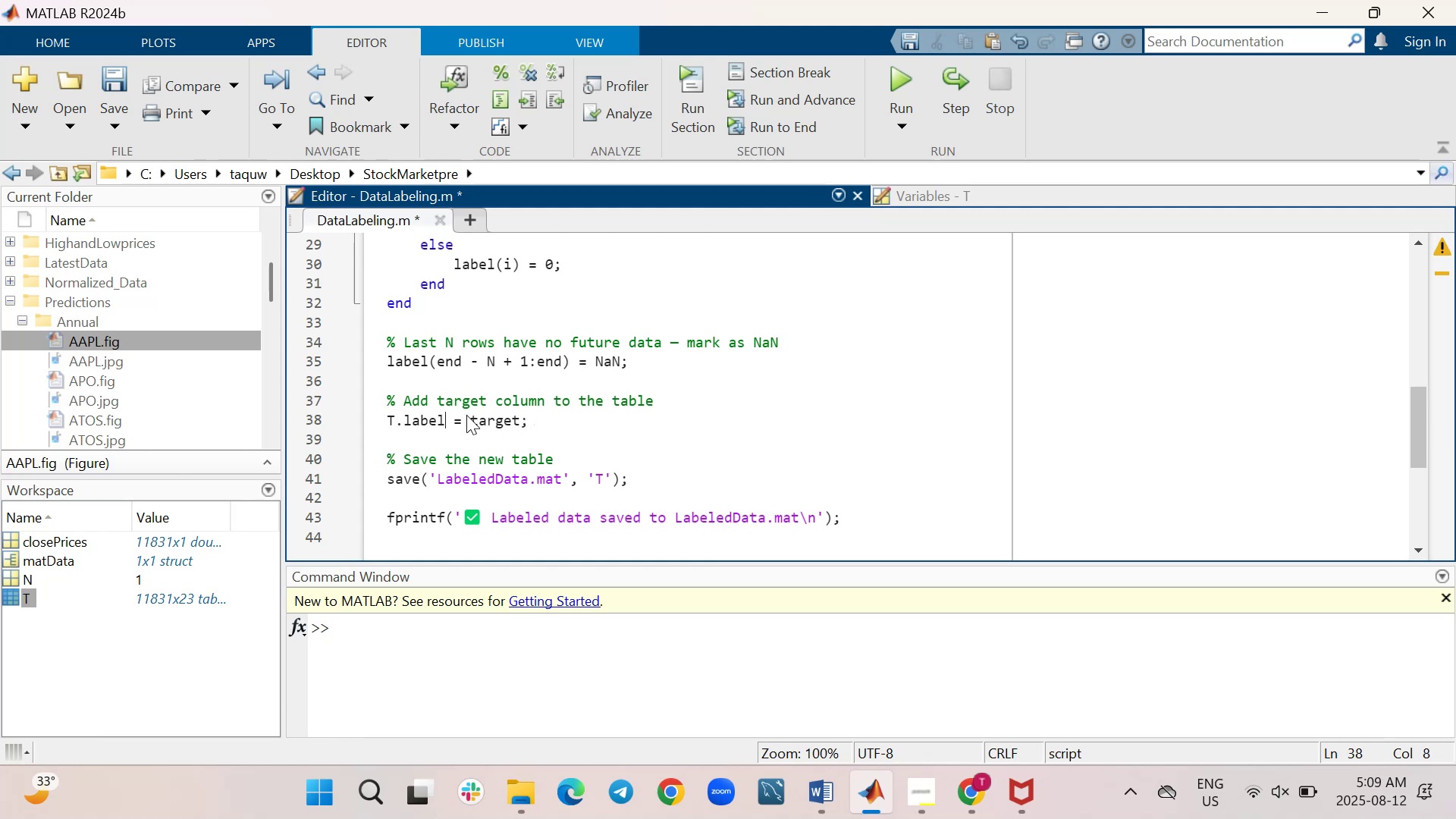 
key(ArrowRight)
 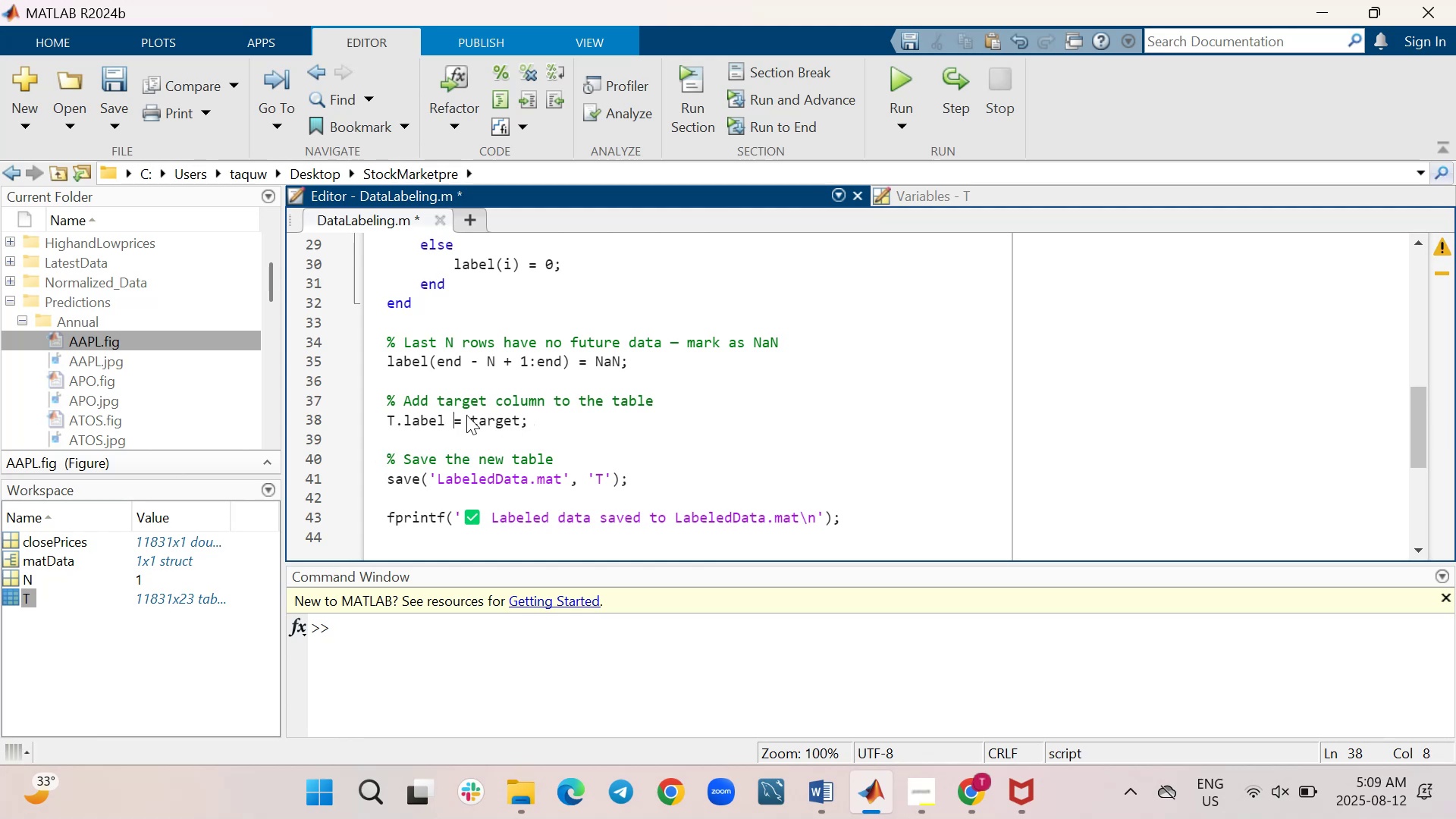 
key(ArrowRight)
 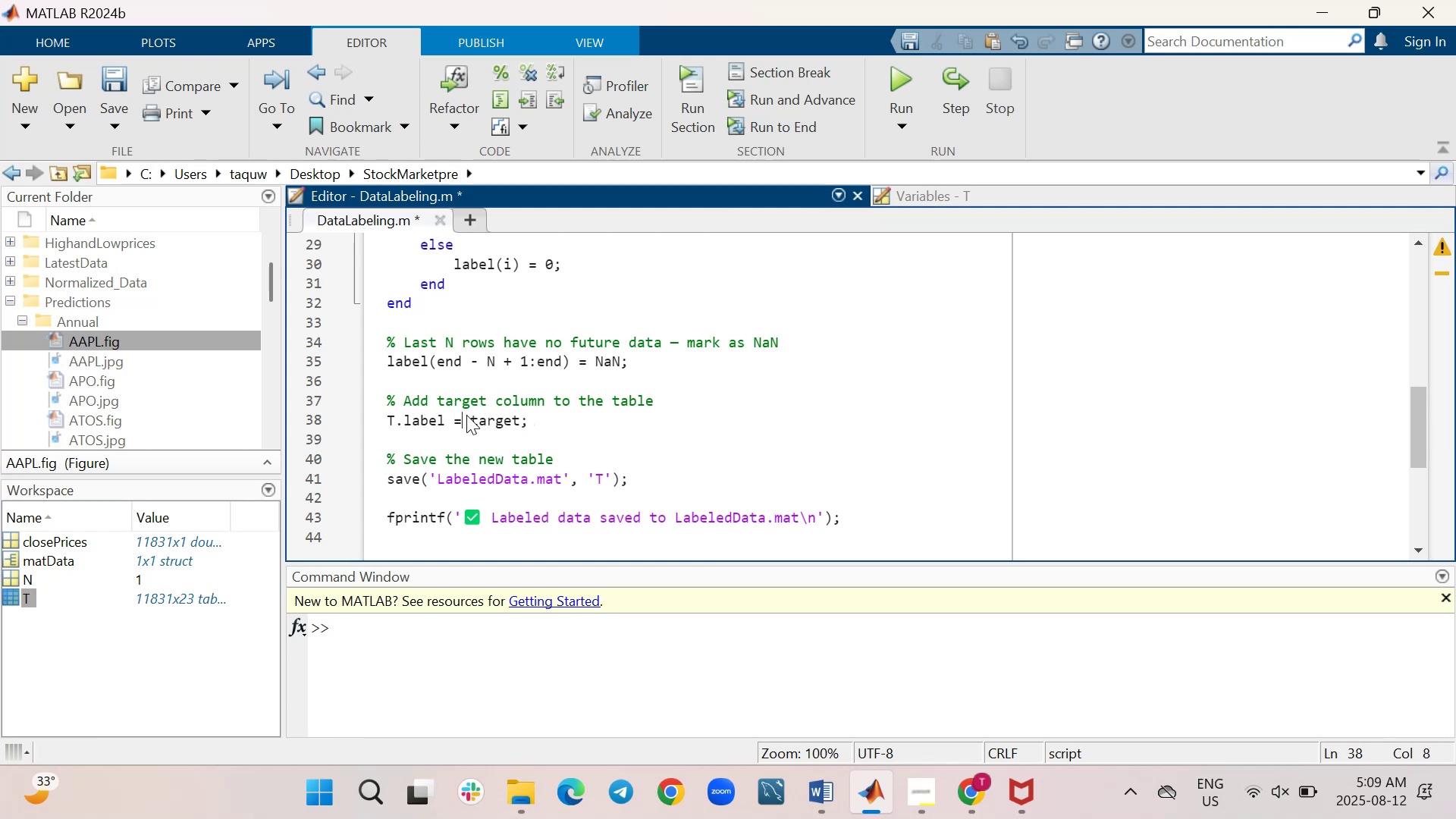 
key(ArrowRight)
 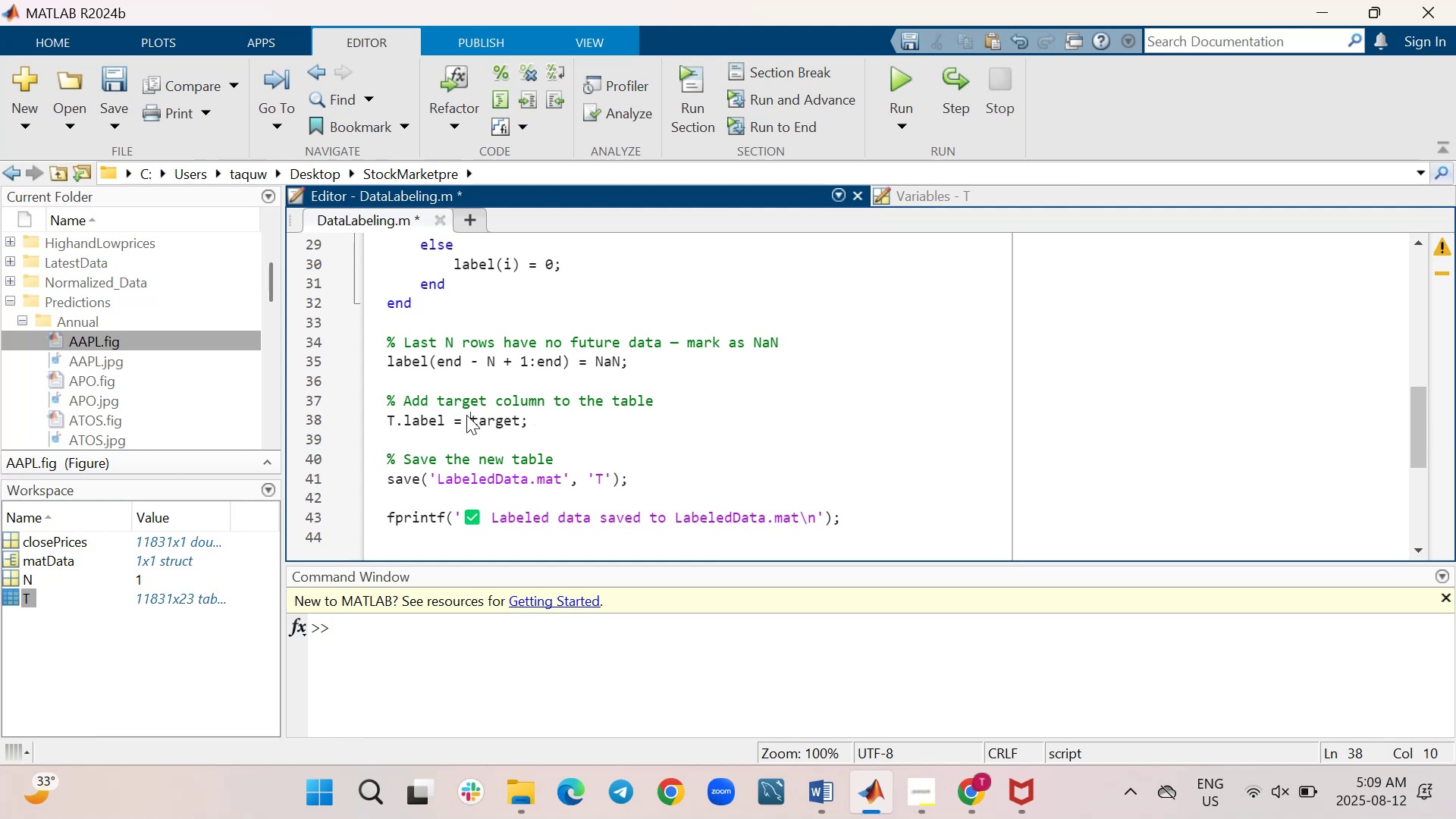 
key(ArrowRight)
 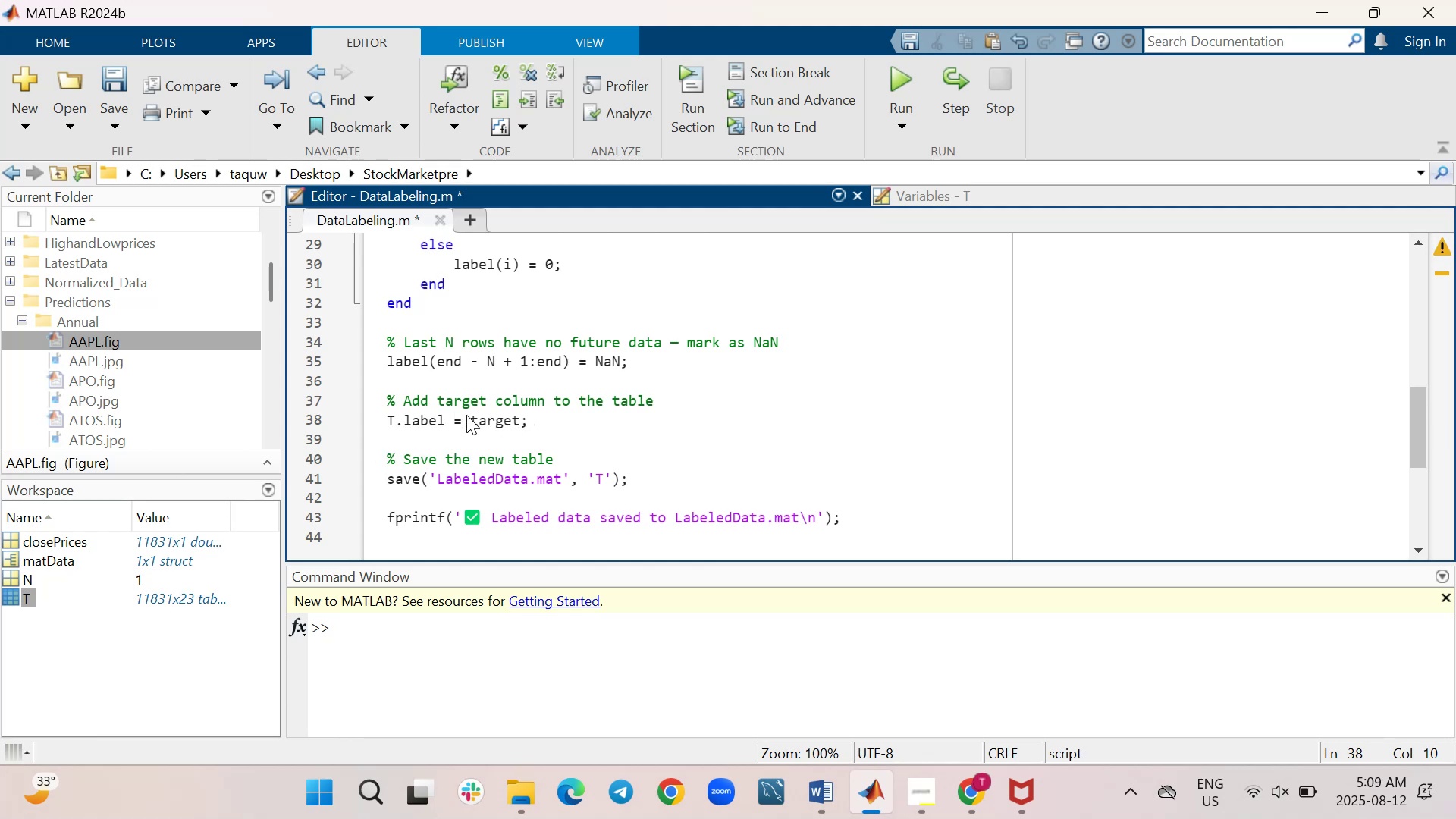 
key(ArrowRight)
 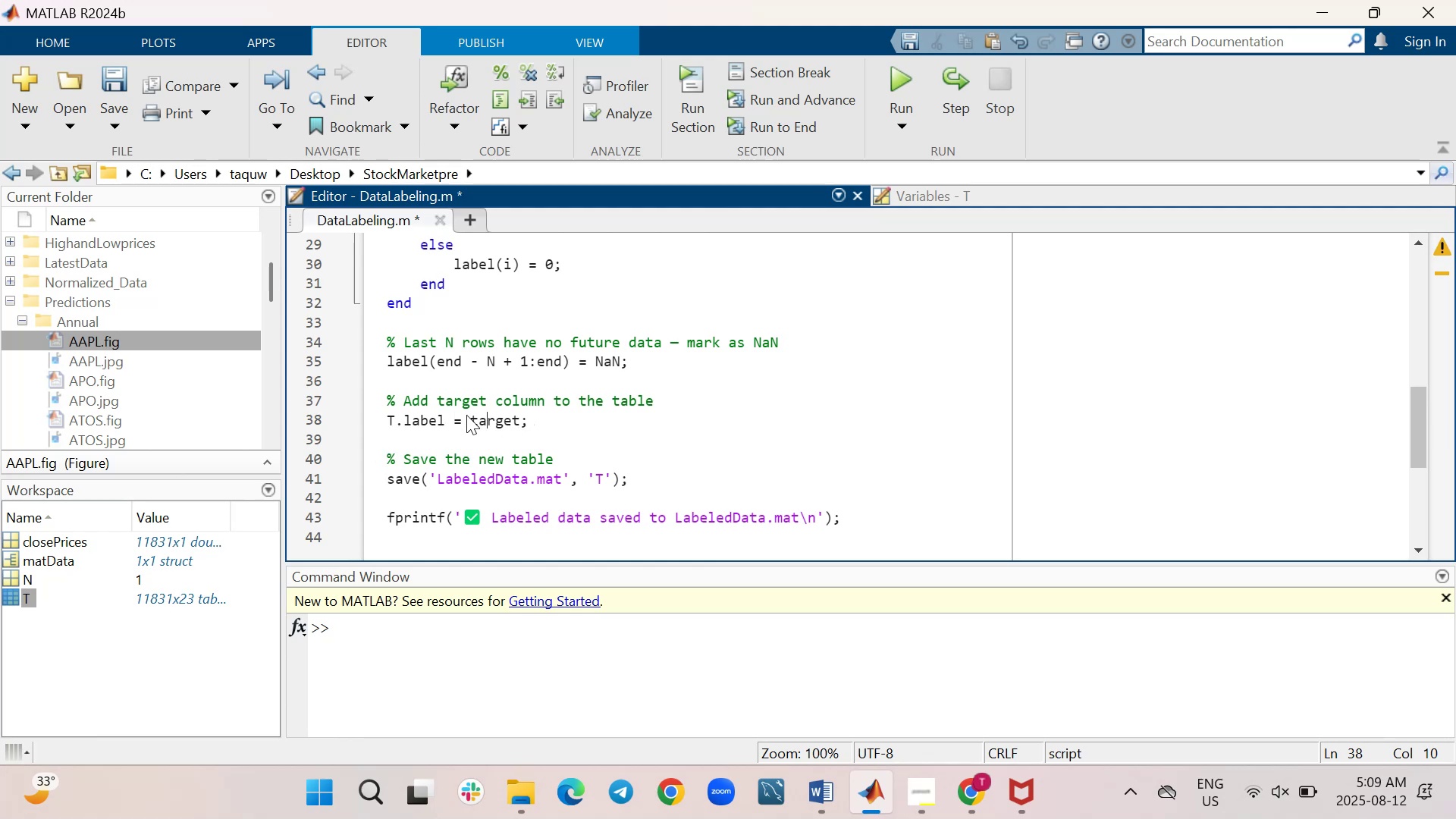 
key(ArrowRight)
 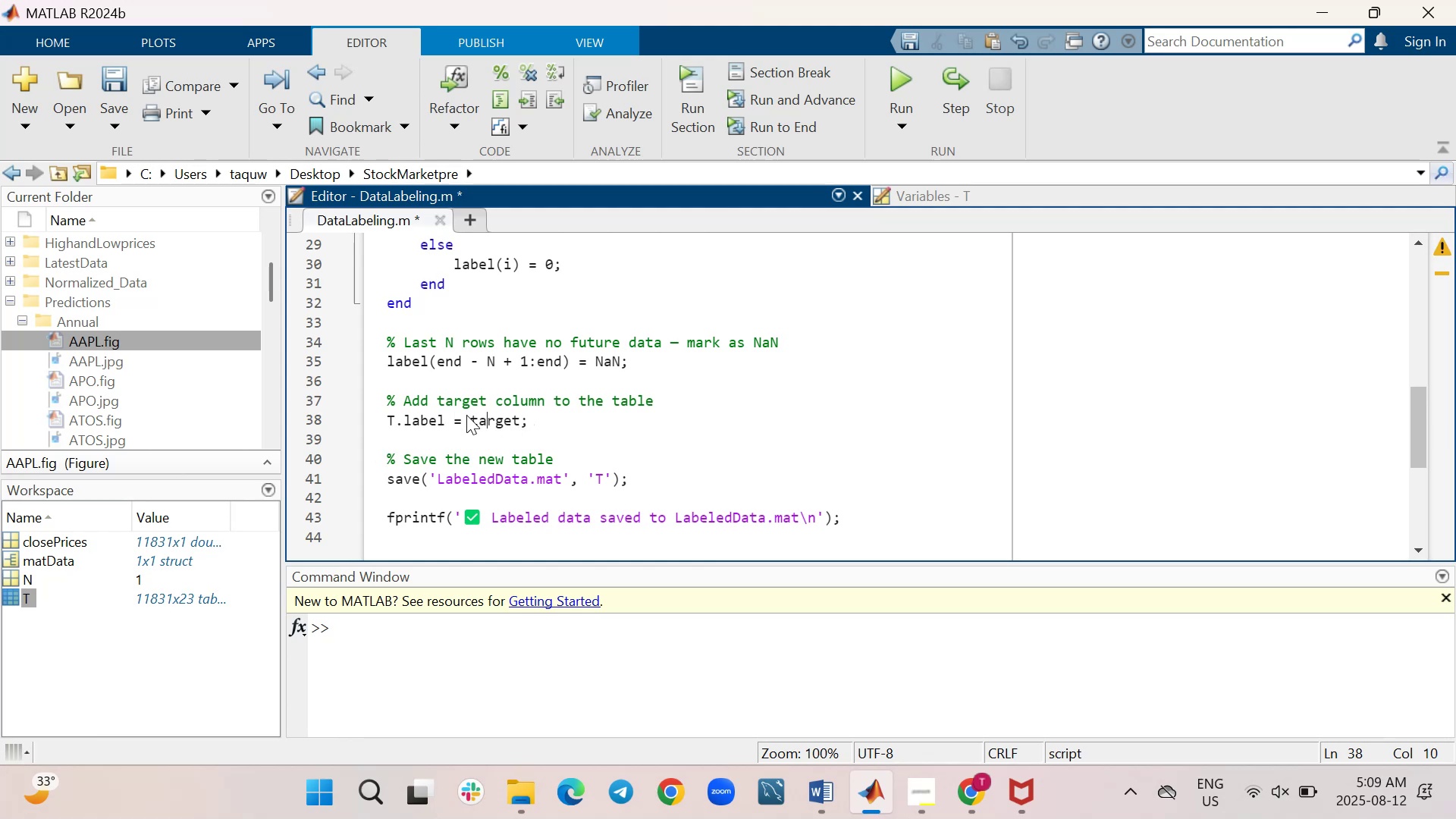 
key(ArrowRight)
 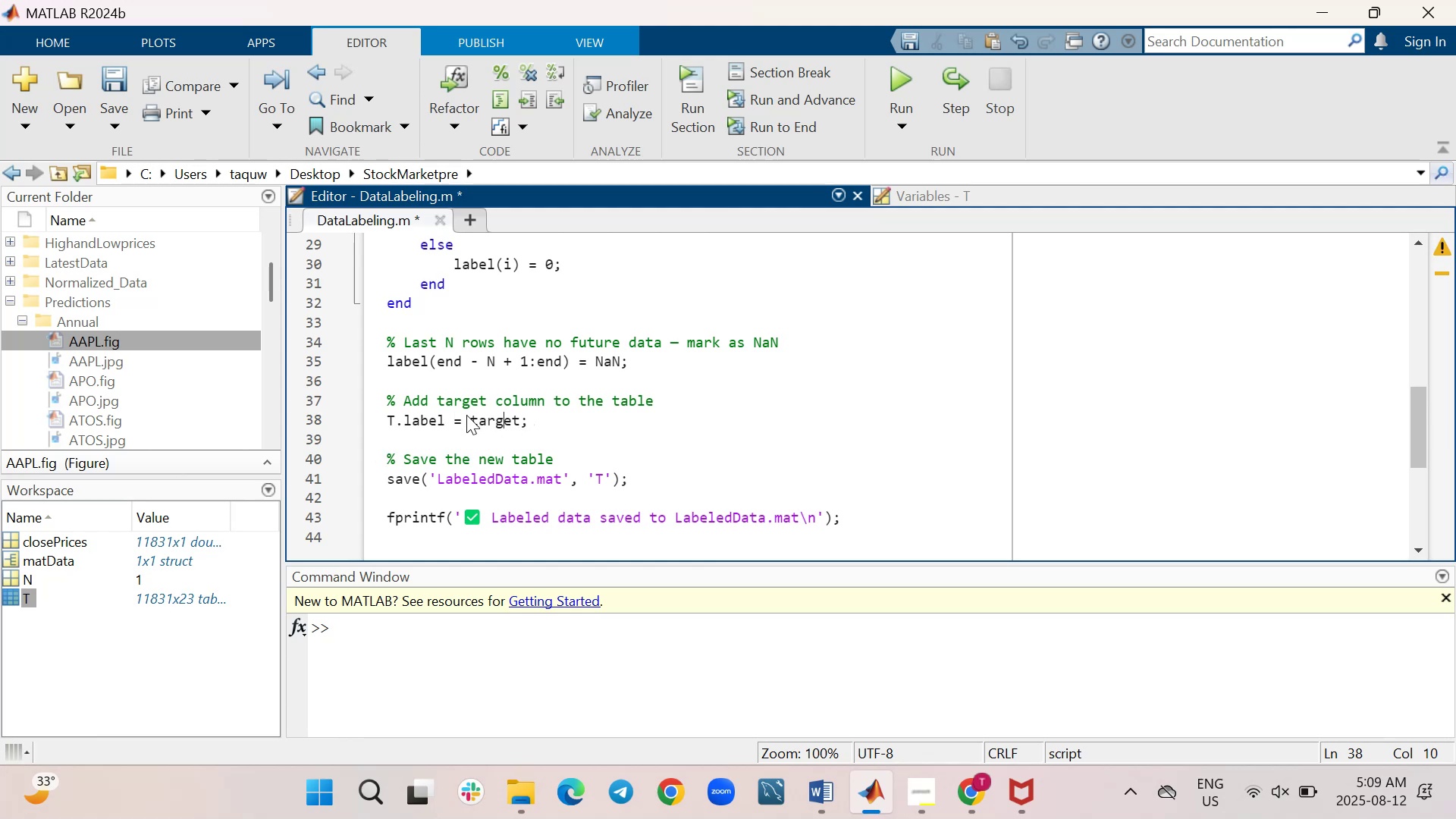 
key(ArrowRight)
 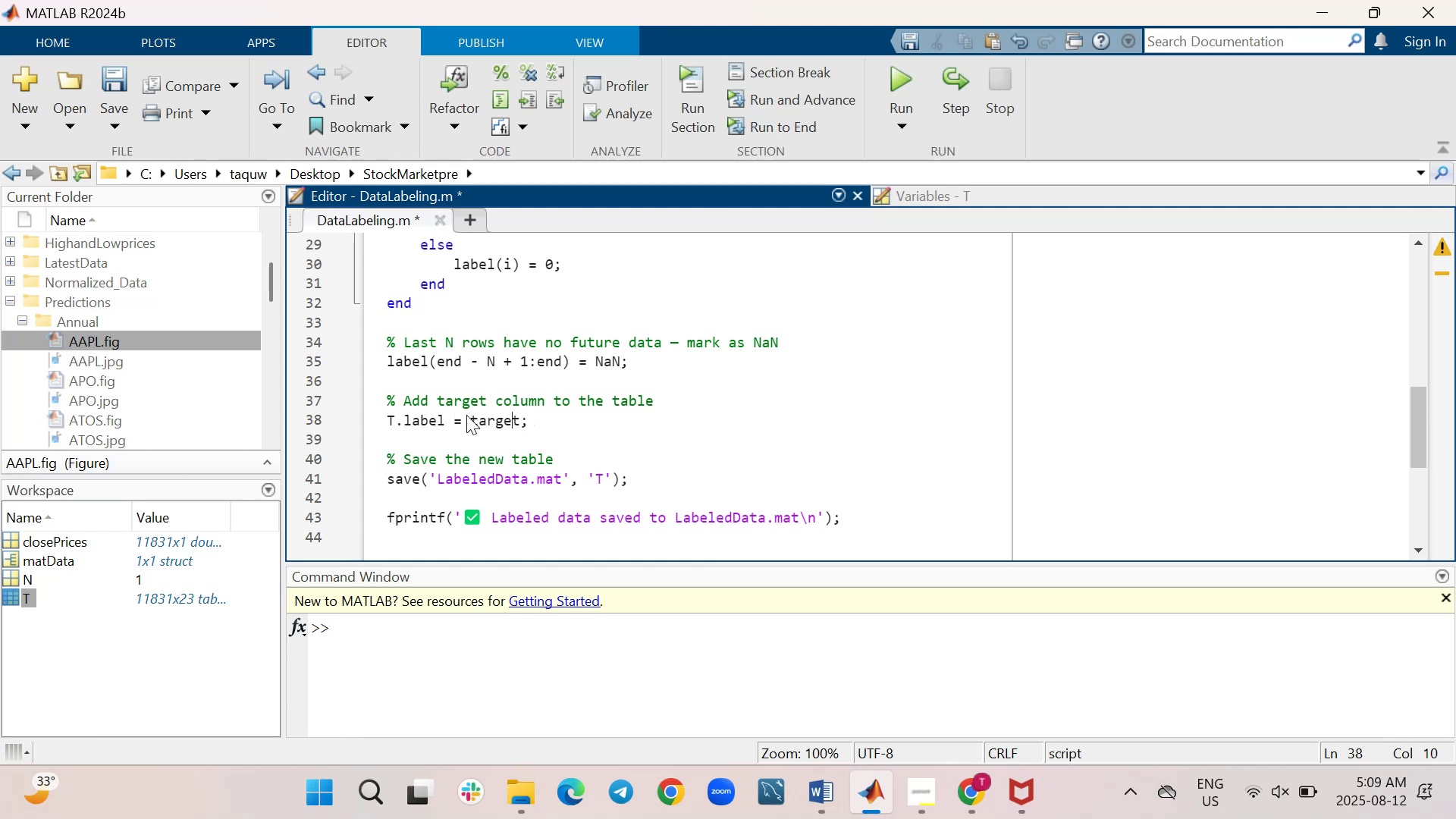 
key(ArrowRight)
 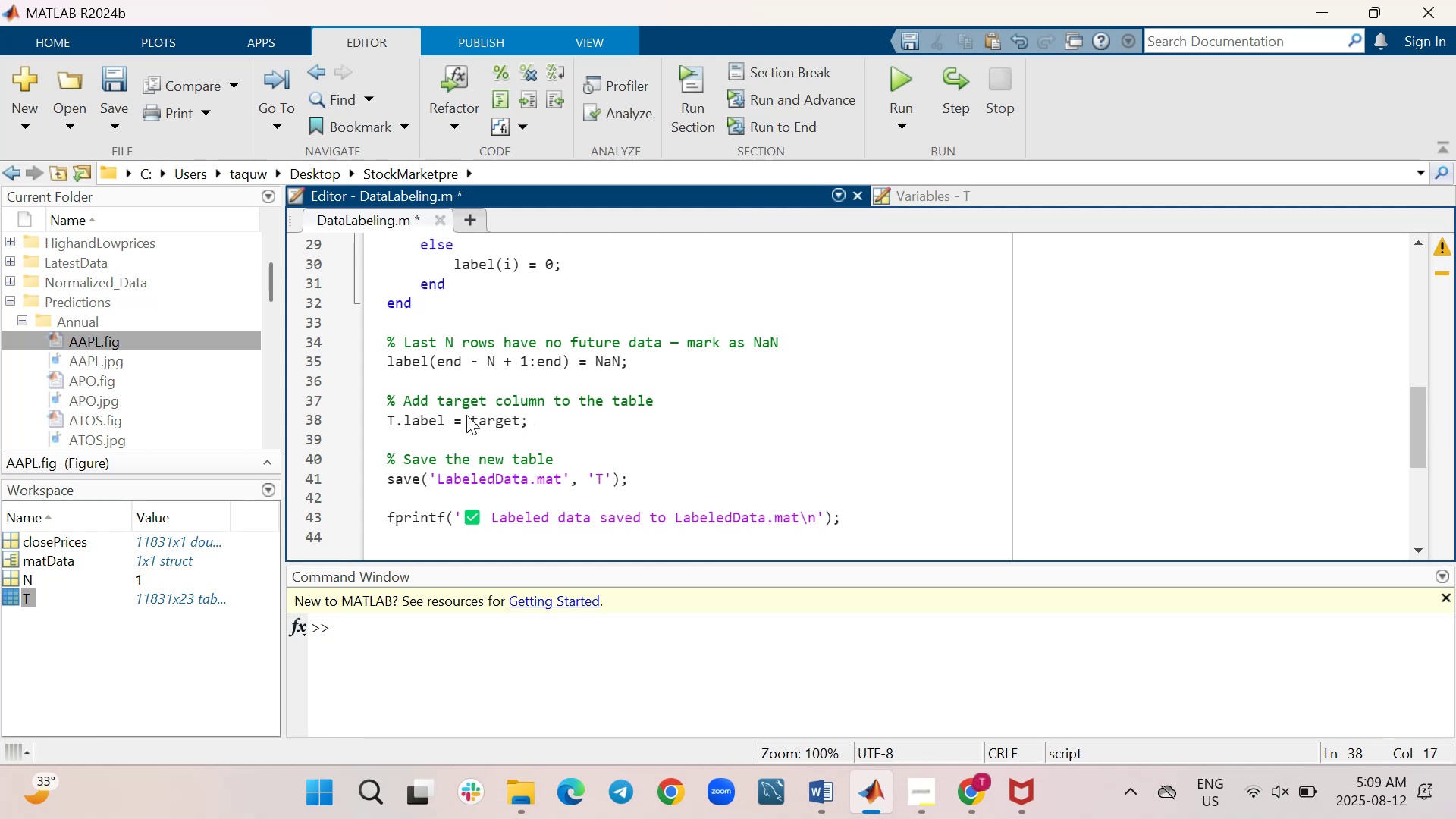 
key(Backspace)
key(Backspace)
key(Backspace)
key(Backspace)
key(Backspace)
key(Backspace)
type(label)
 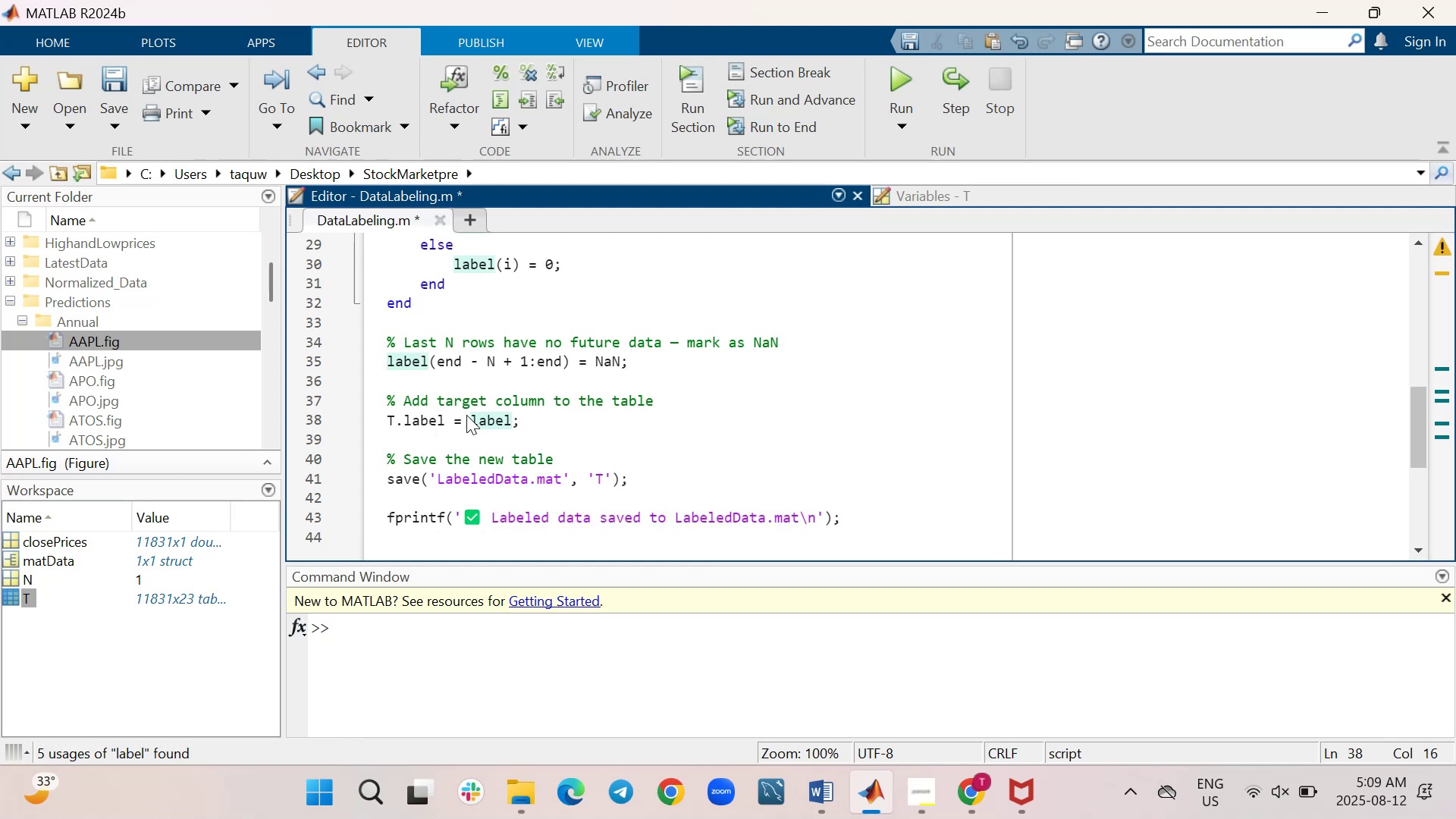 
key(Control+S)
 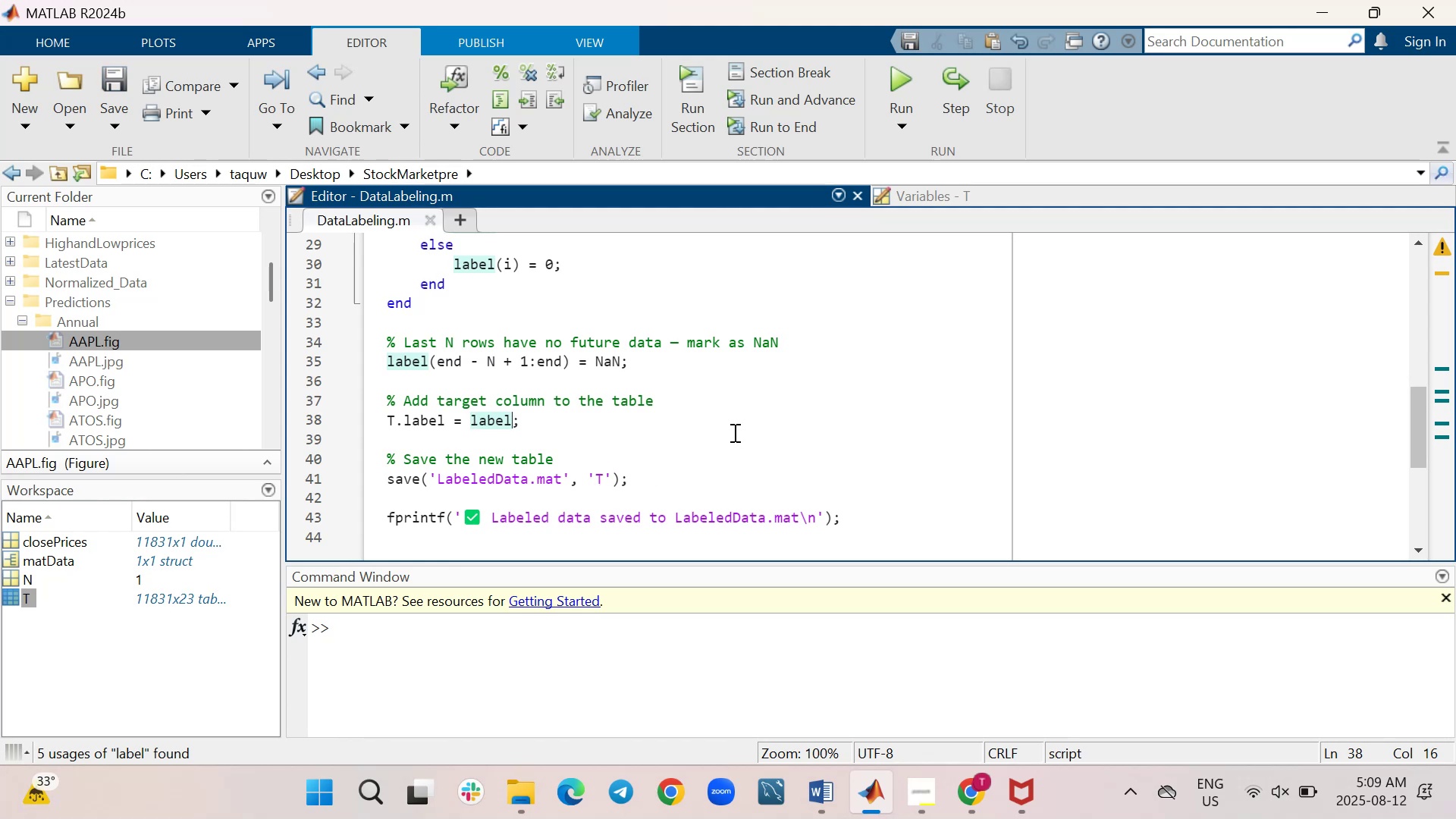 
scroll: coordinate [733, 432], scroll_direction: down, amount: 1.0
 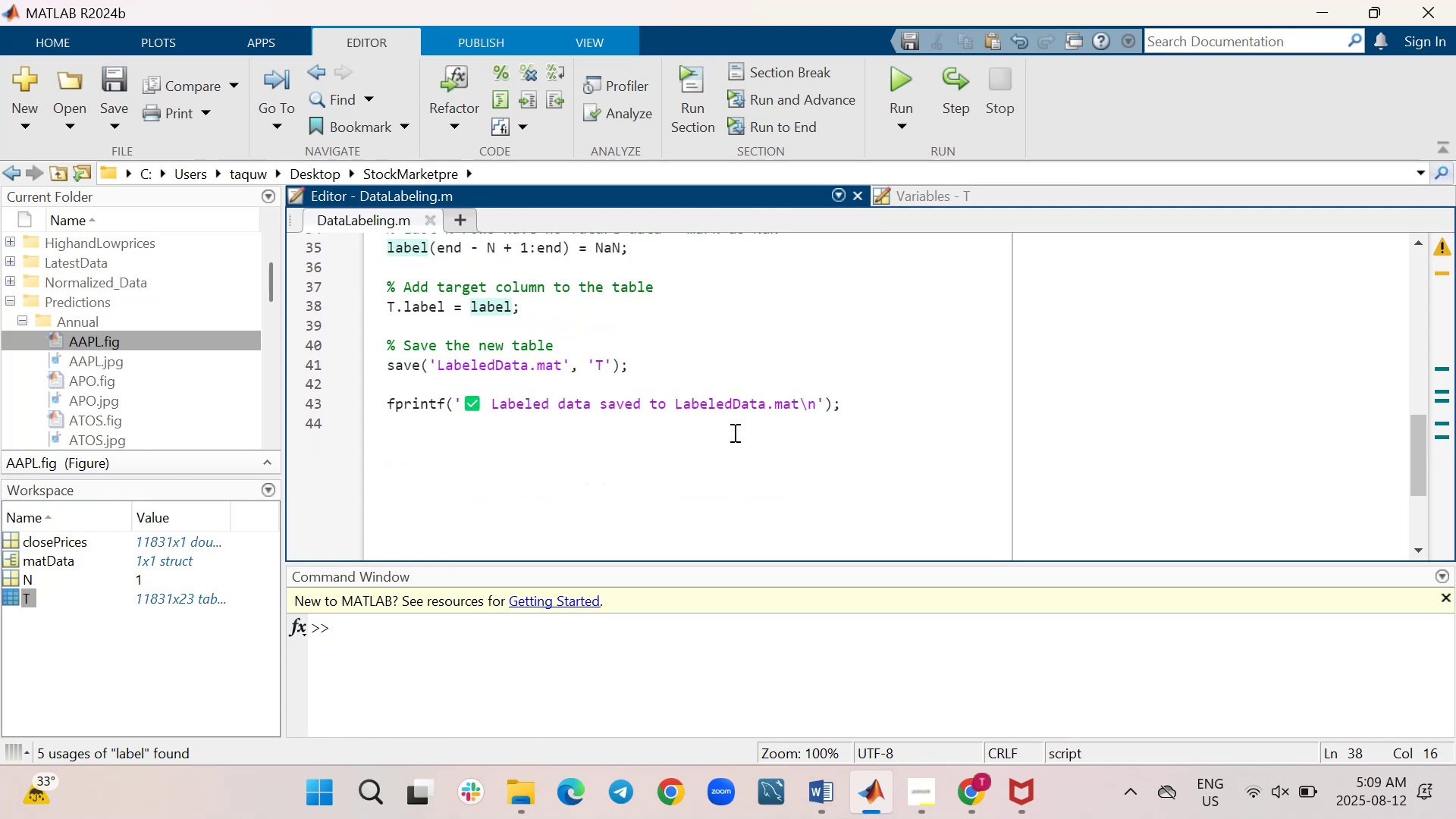 
scroll: coordinate [733, 432], scroll_direction: up, amount: 3.0
 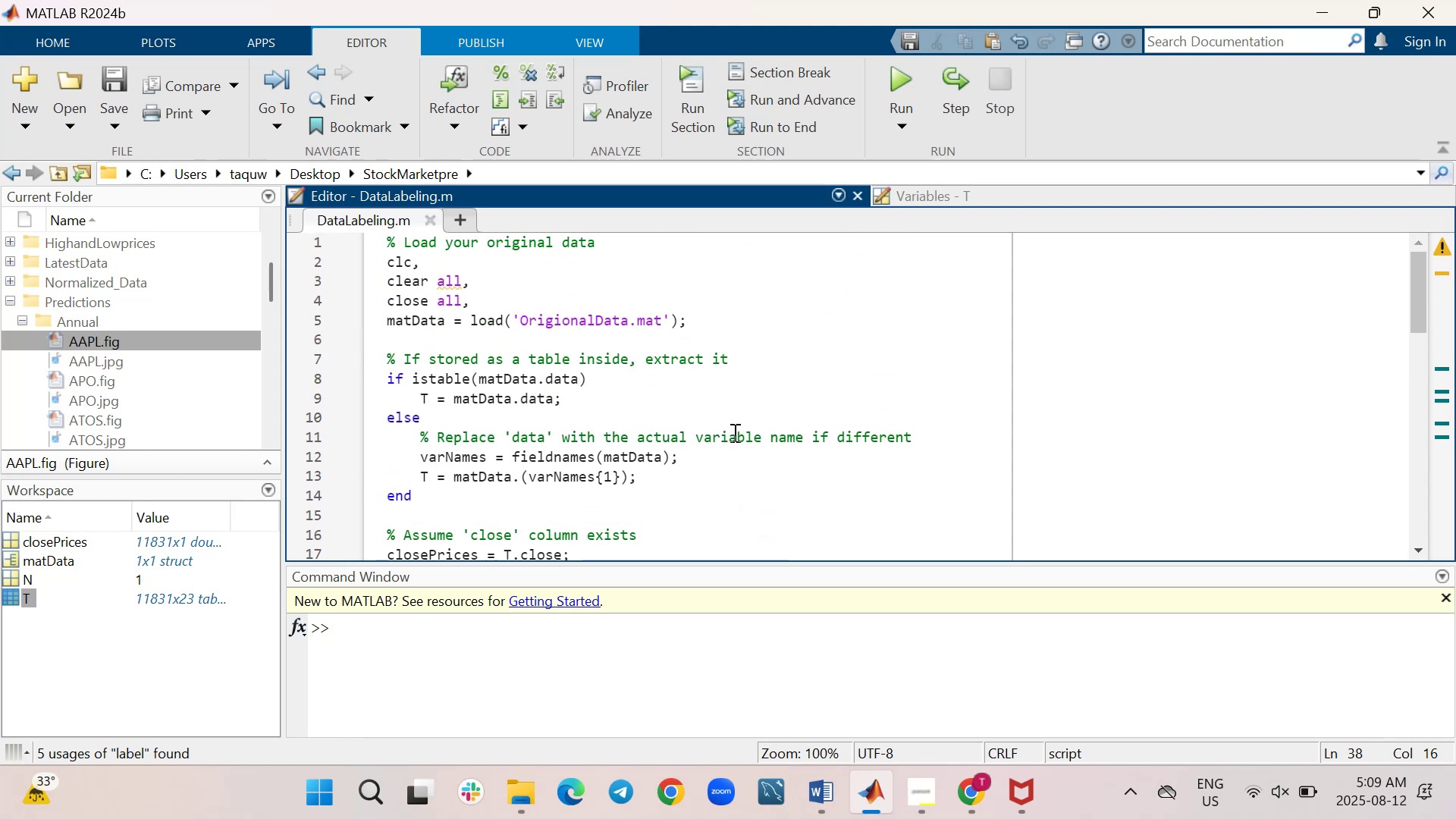 
scroll: coordinate [733, 432], scroll_direction: down, amount: 4.0
 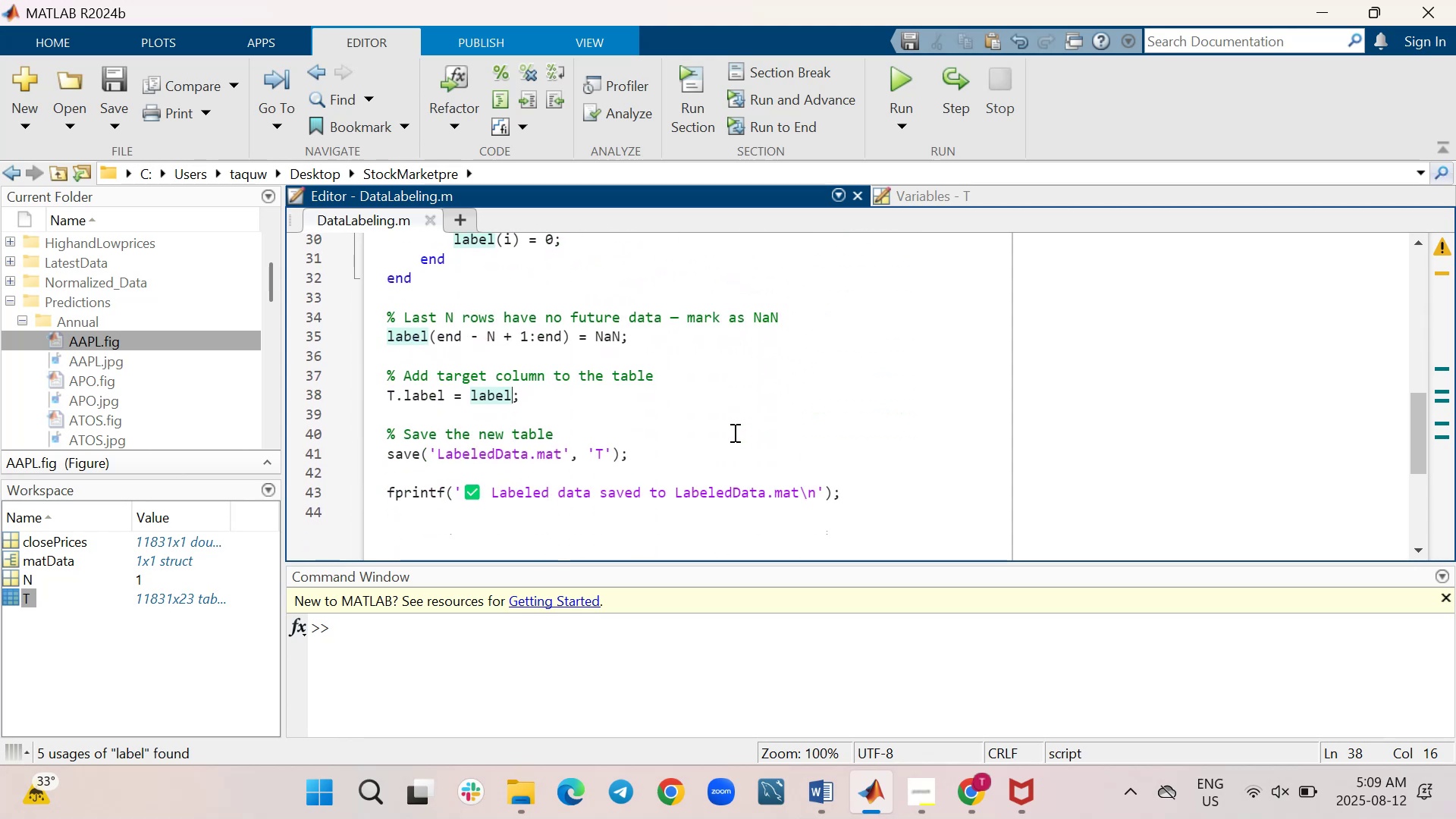 
scroll: coordinate [733, 432], scroll_direction: up, amount: 15.0
 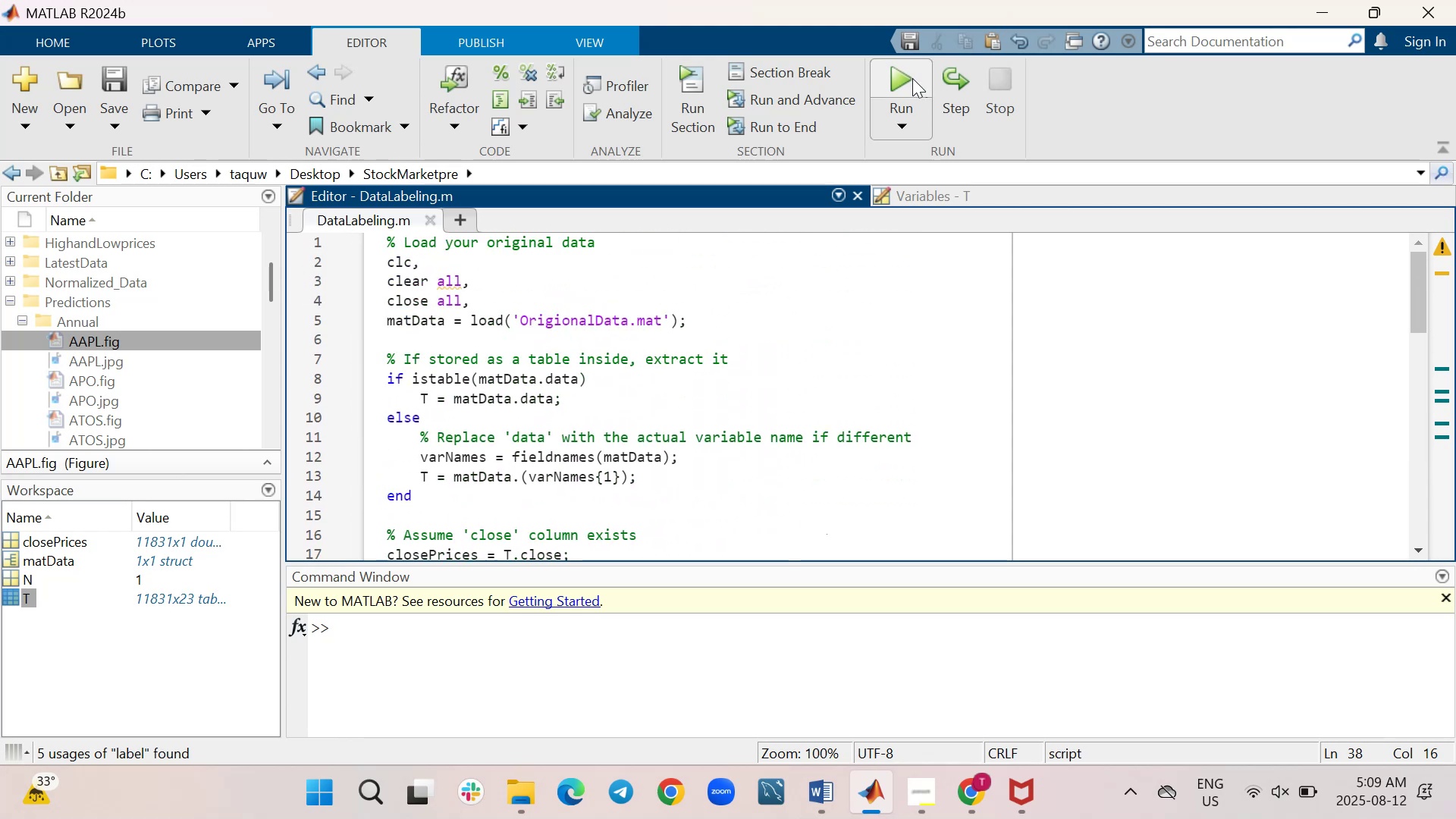 
left_click([898, 77])
 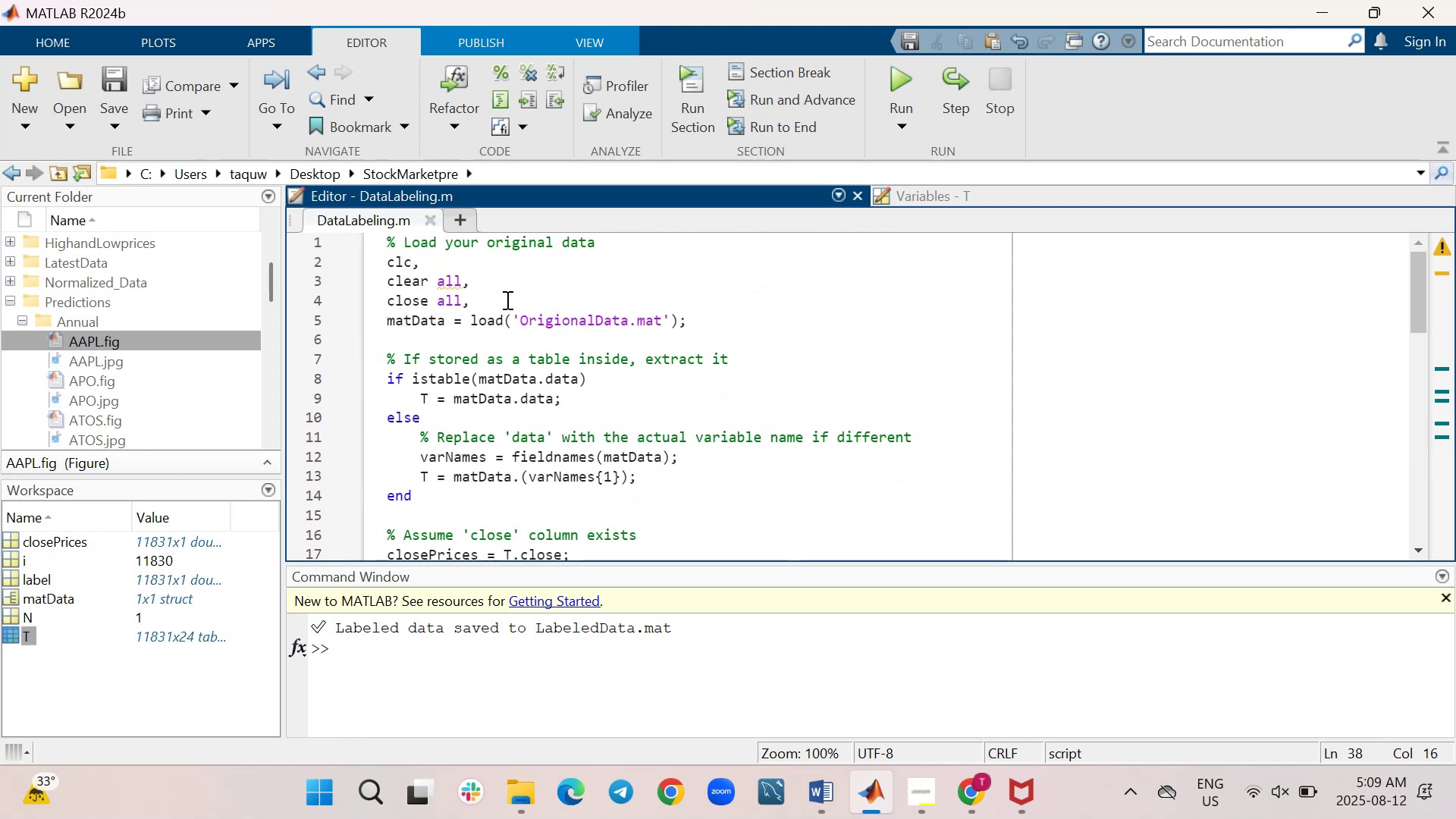 
left_click([460, 282])
 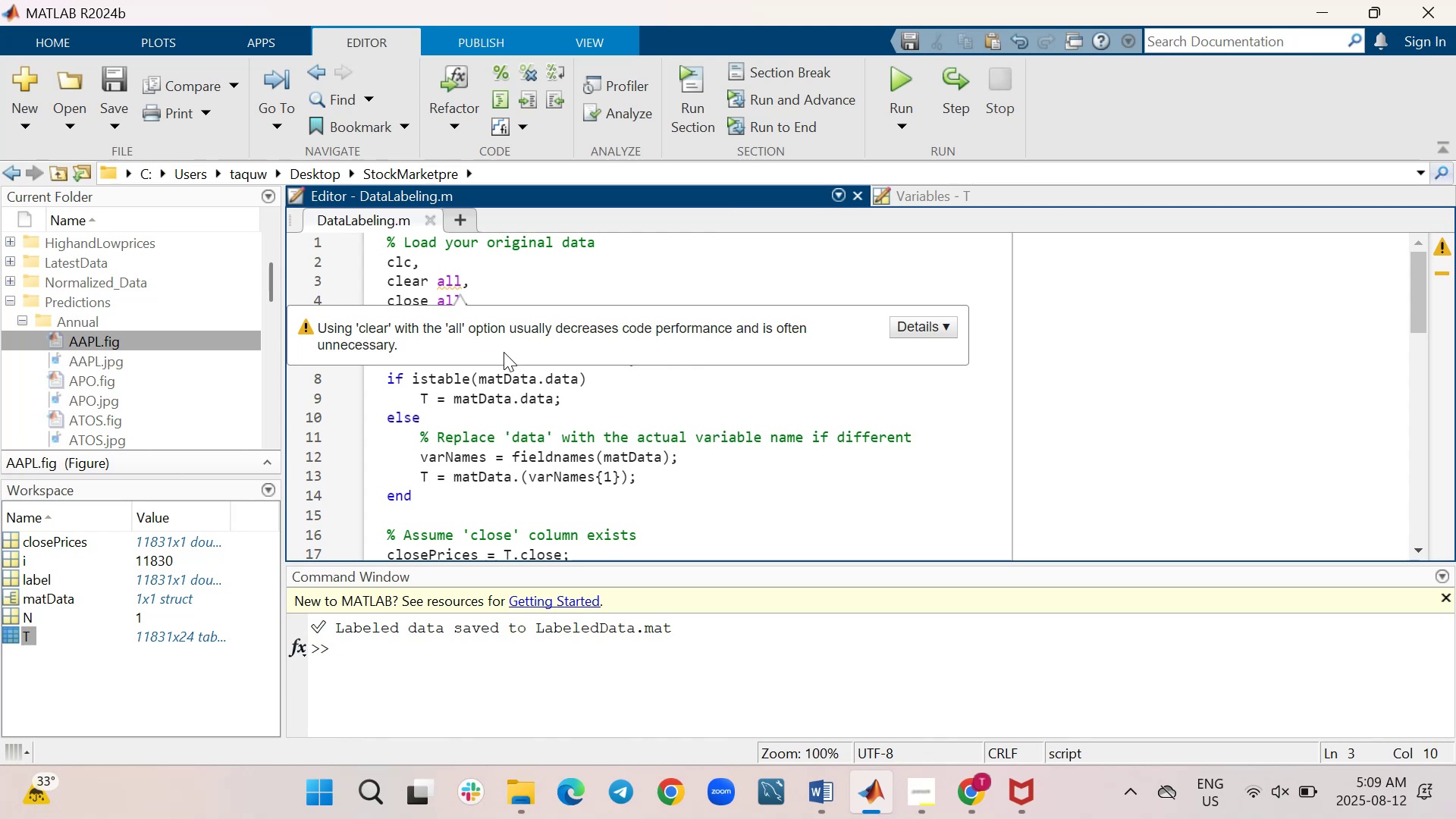 
key(Backspace)
 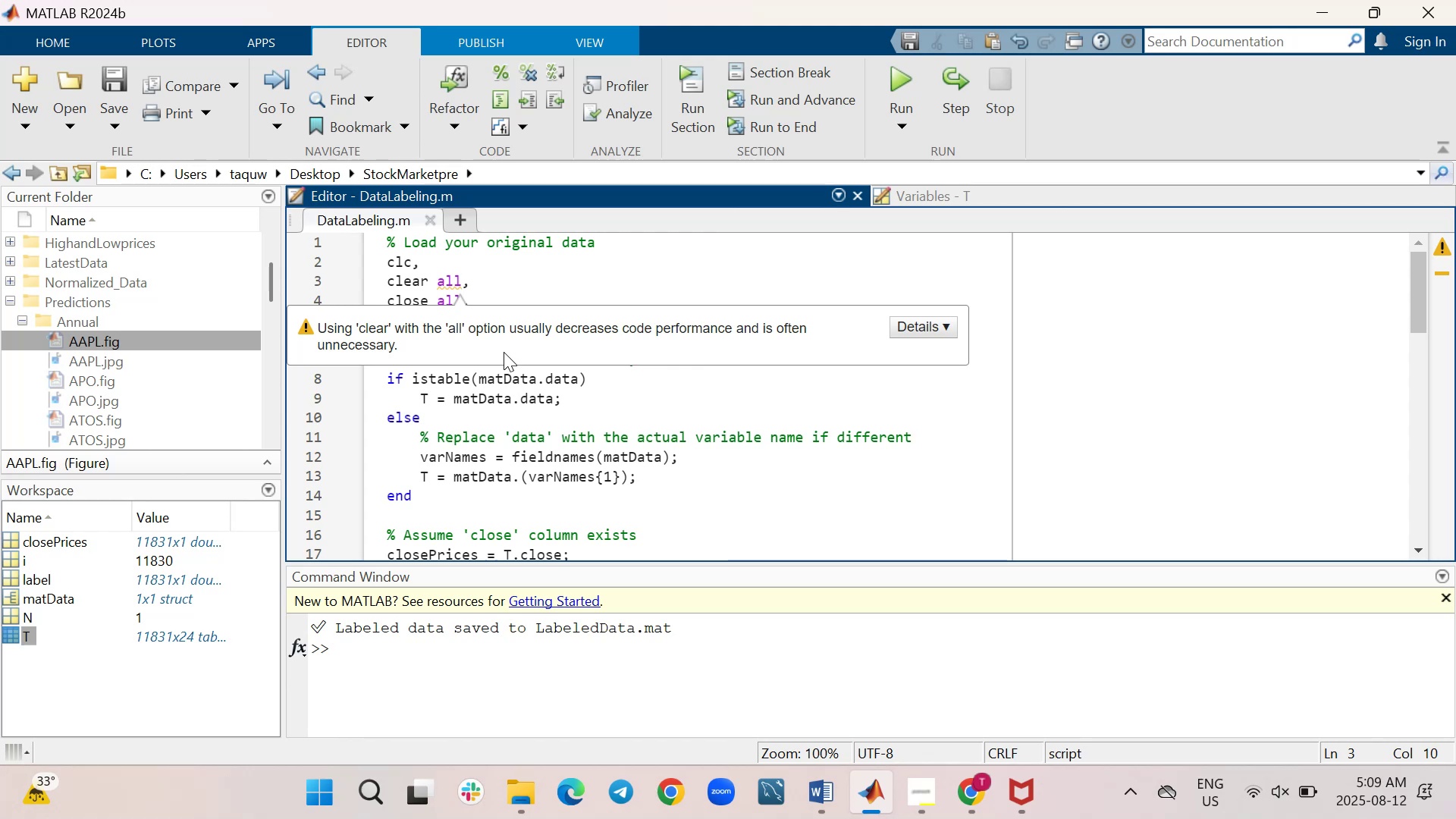 
key(Backspace)
 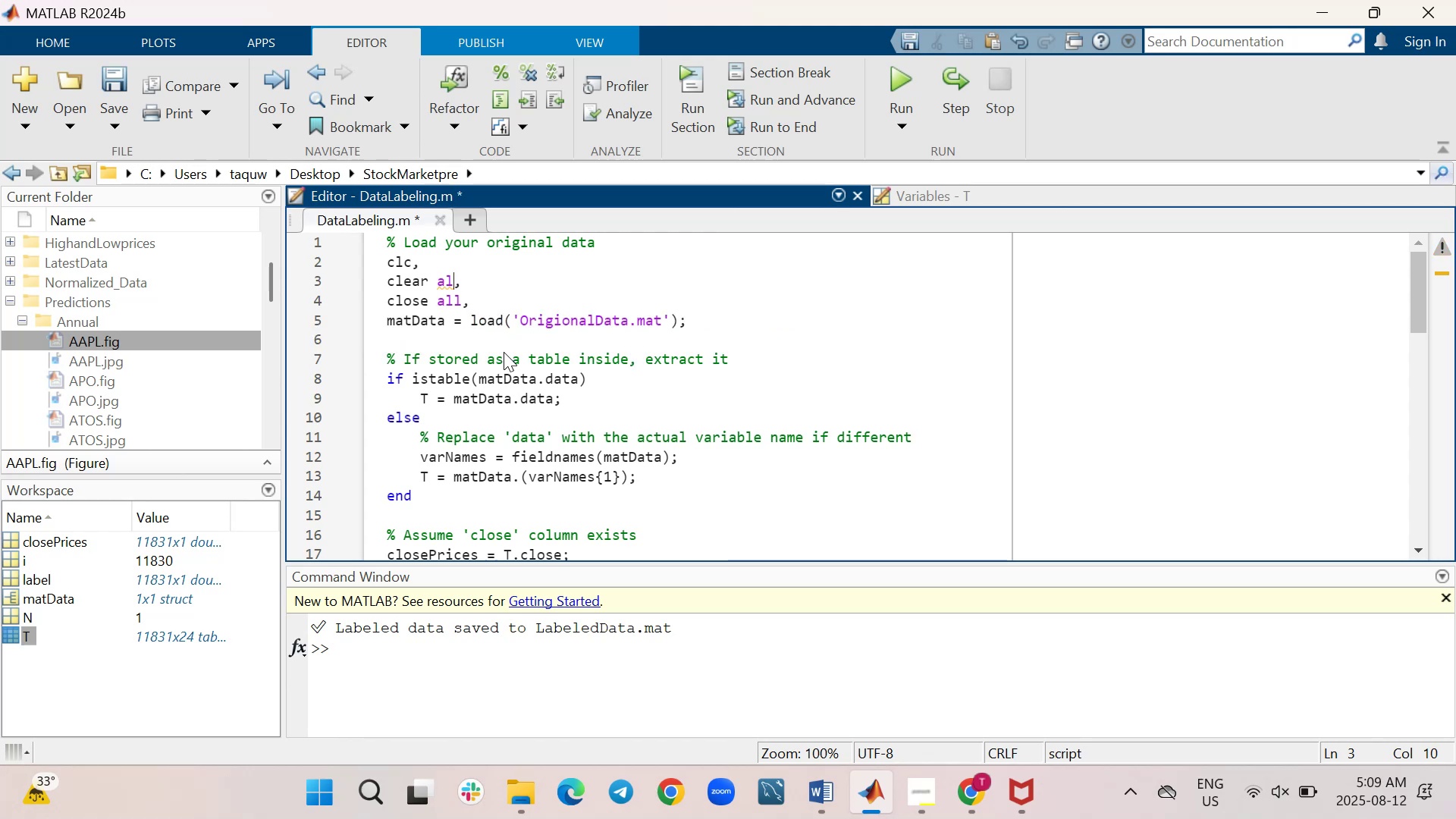 
key(Backspace)
 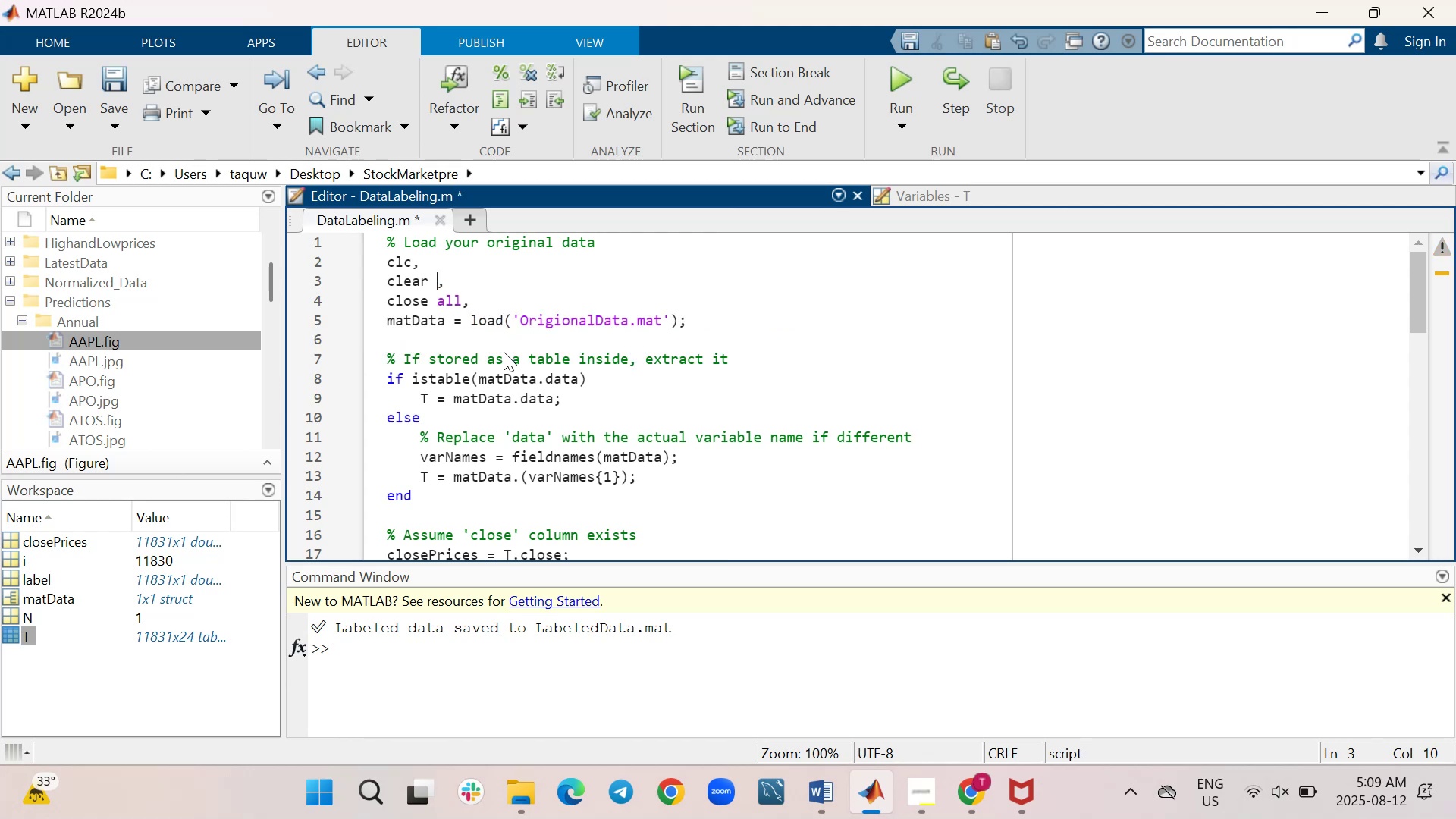 
key(Backspace)
 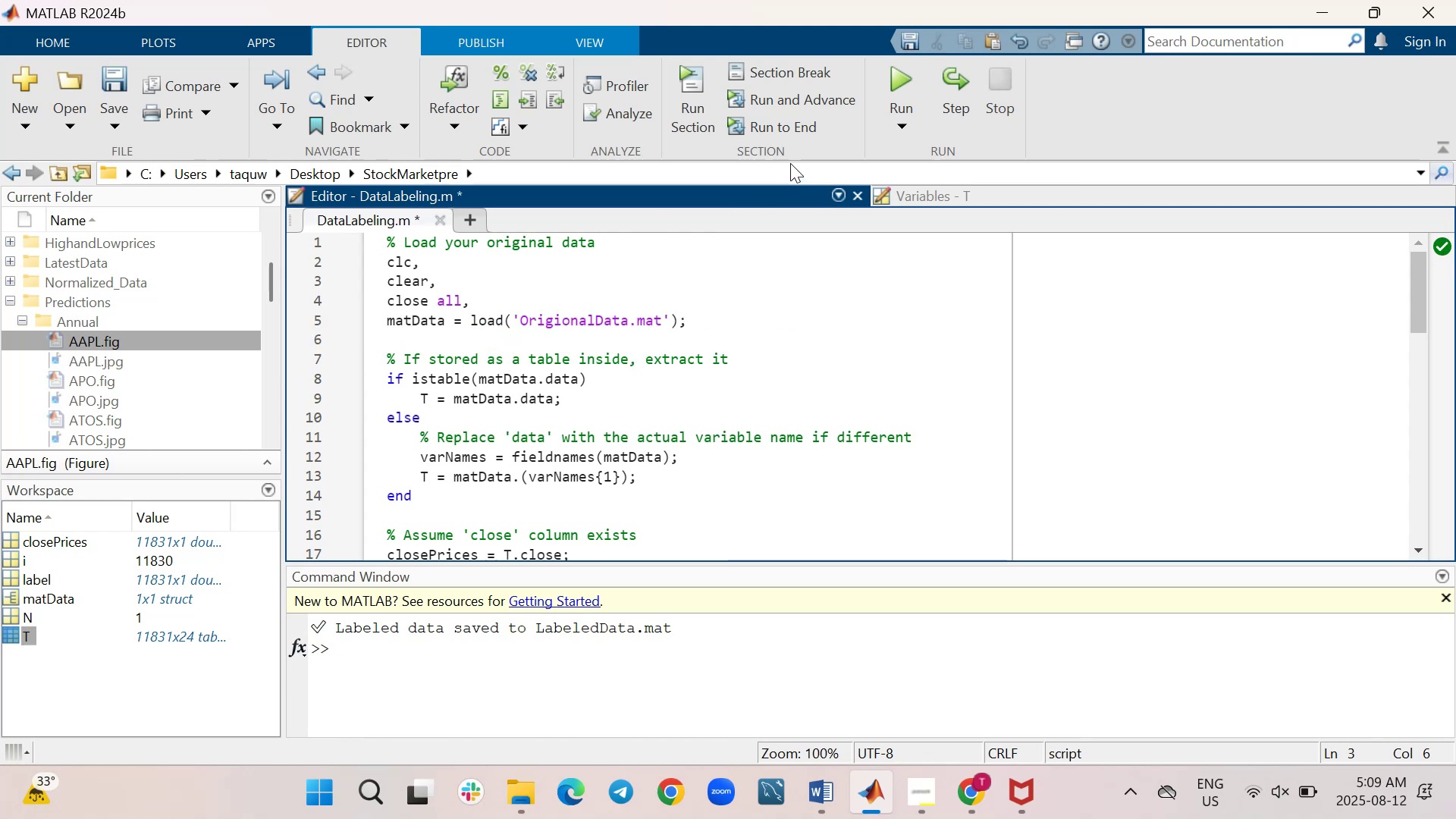 
left_click([908, 85])
 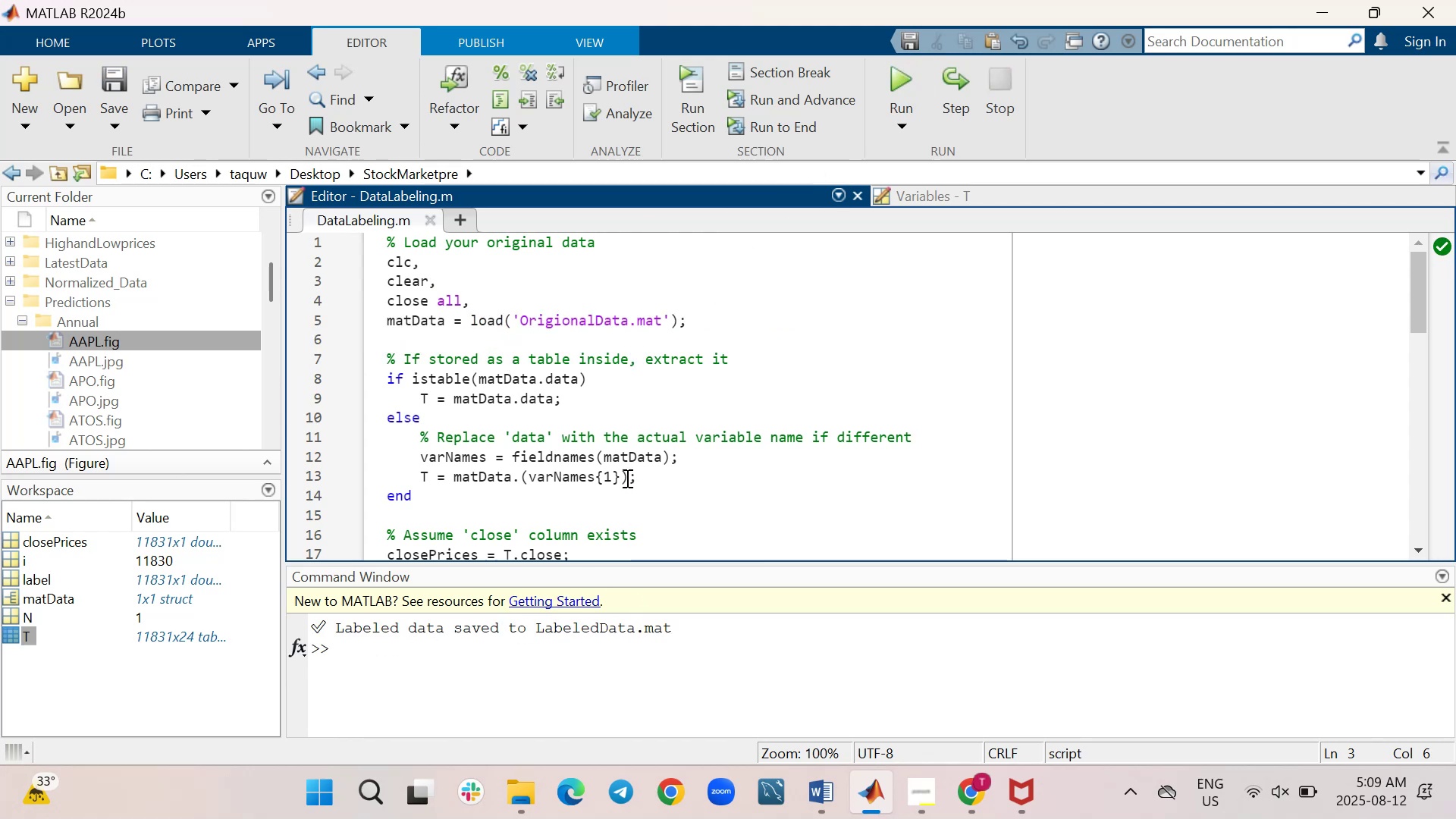 
wait(7.65)
 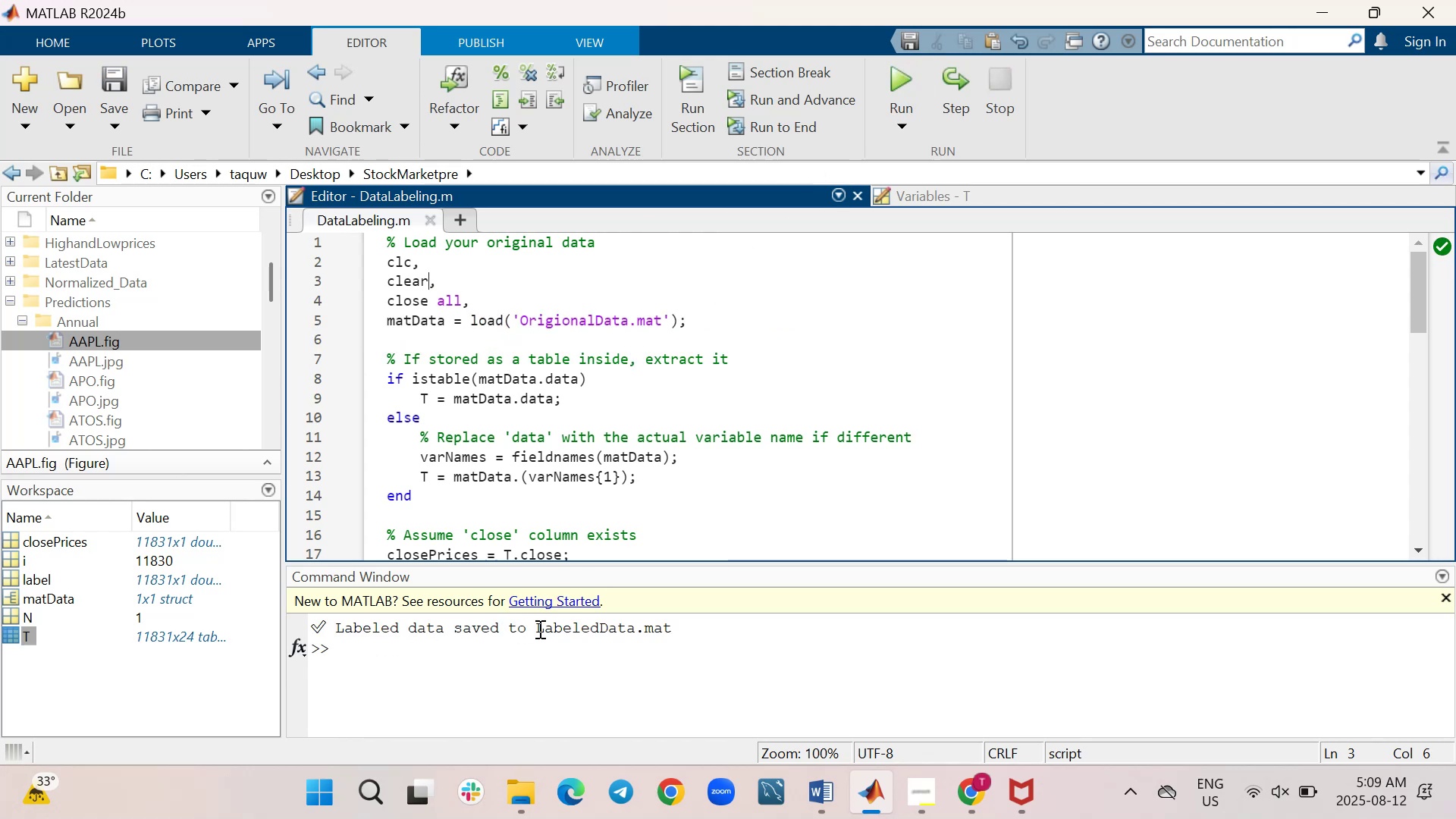 
left_click_drag(start_coordinate=[647, 562], to_coordinate=[644, 636])
 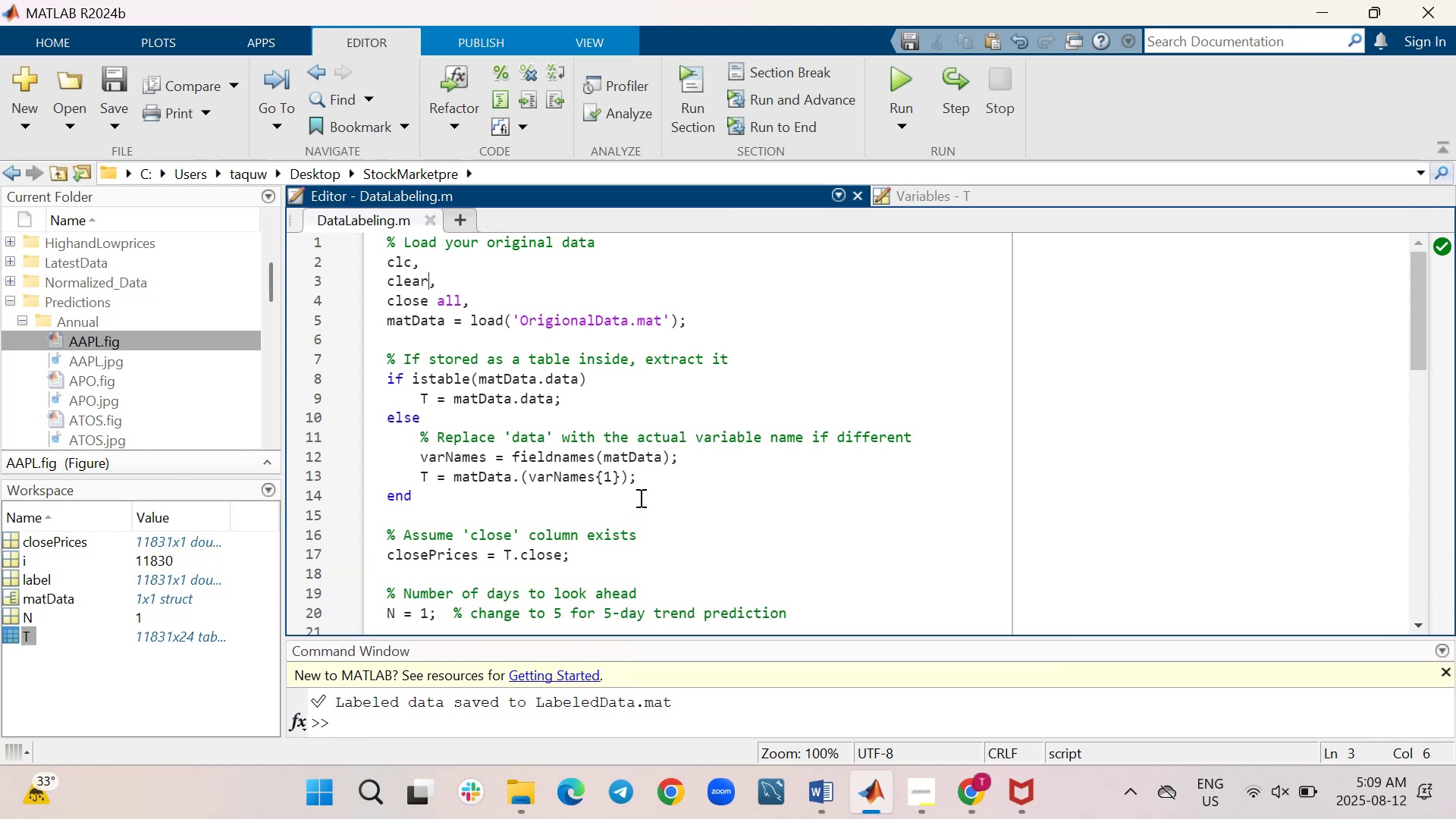 
scroll: coordinate [639, 497], scroll_direction: down, amount: 1.0
 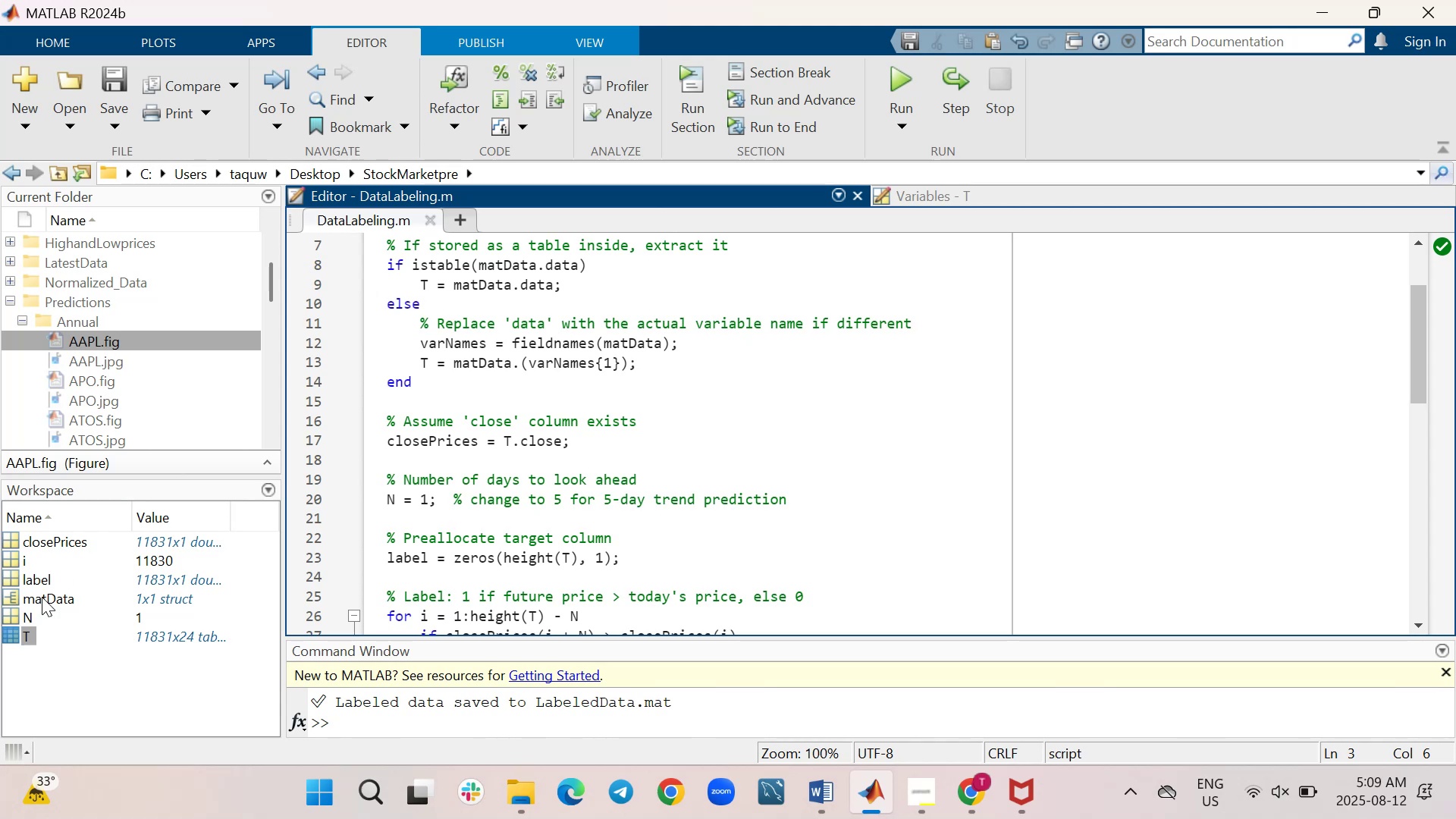 
wait(7.73)
 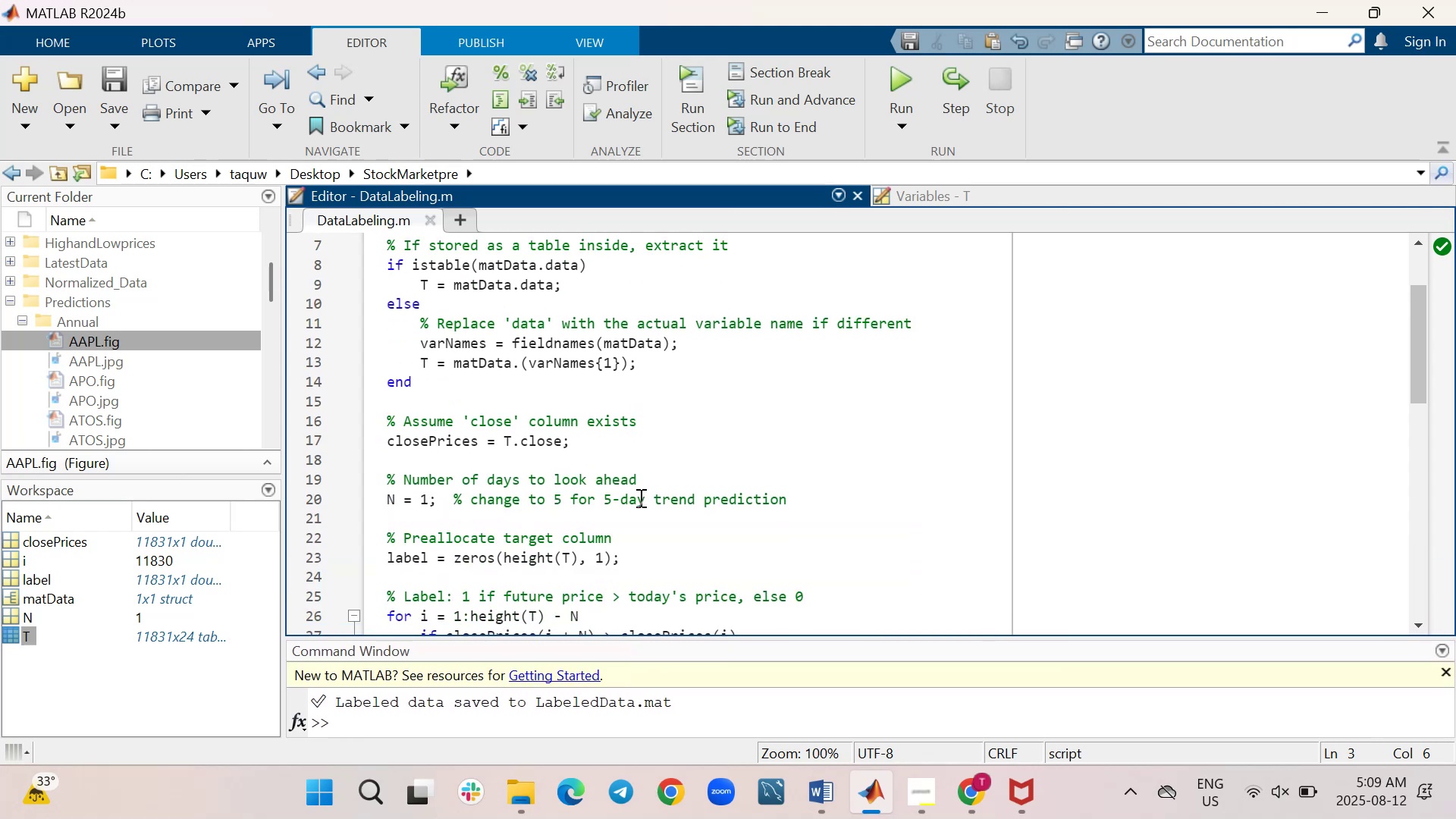 
left_click_drag(start_coordinate=[771, 637], to_coordinate=[774, 587])
 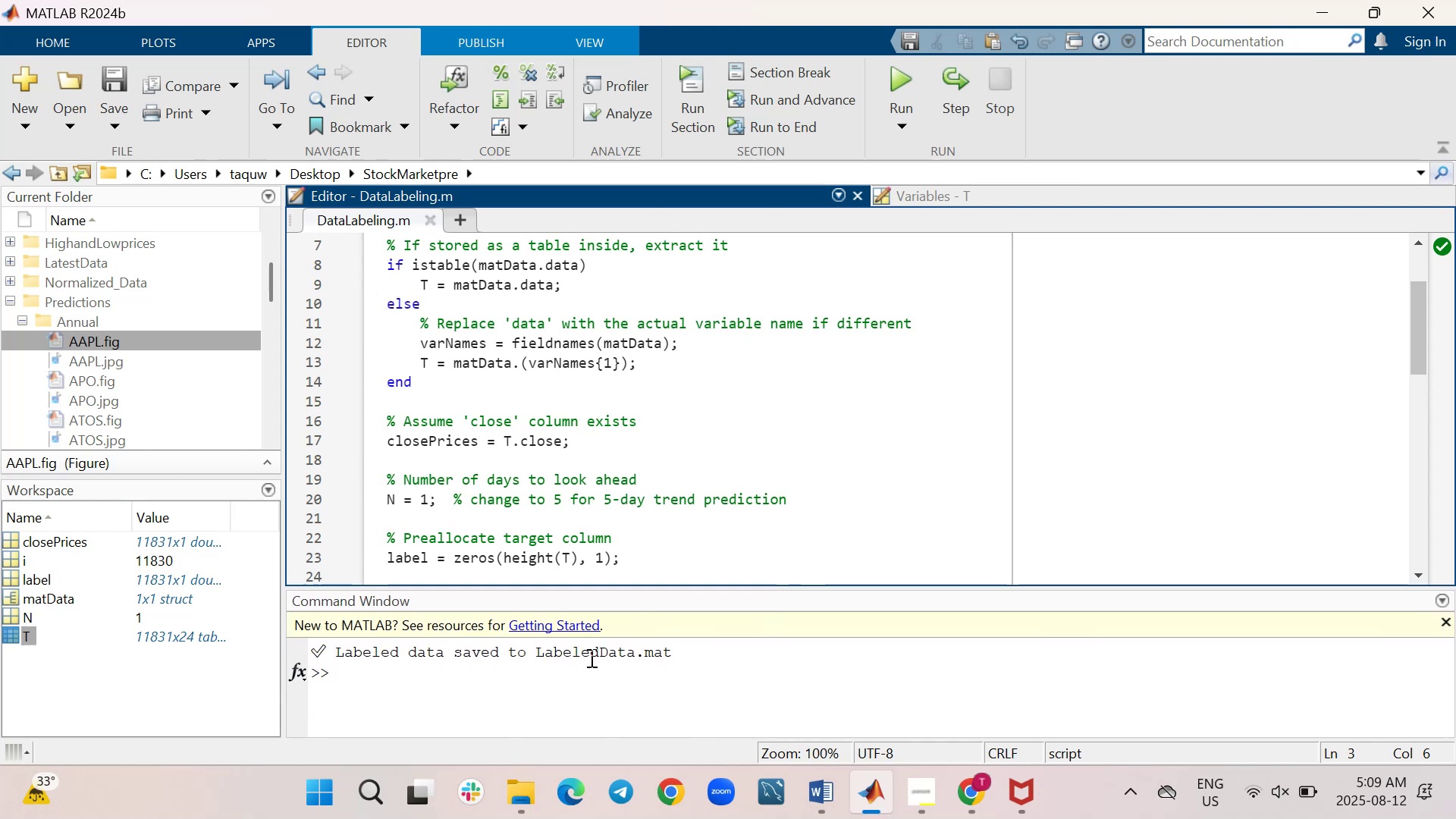 
wait(5.96)
 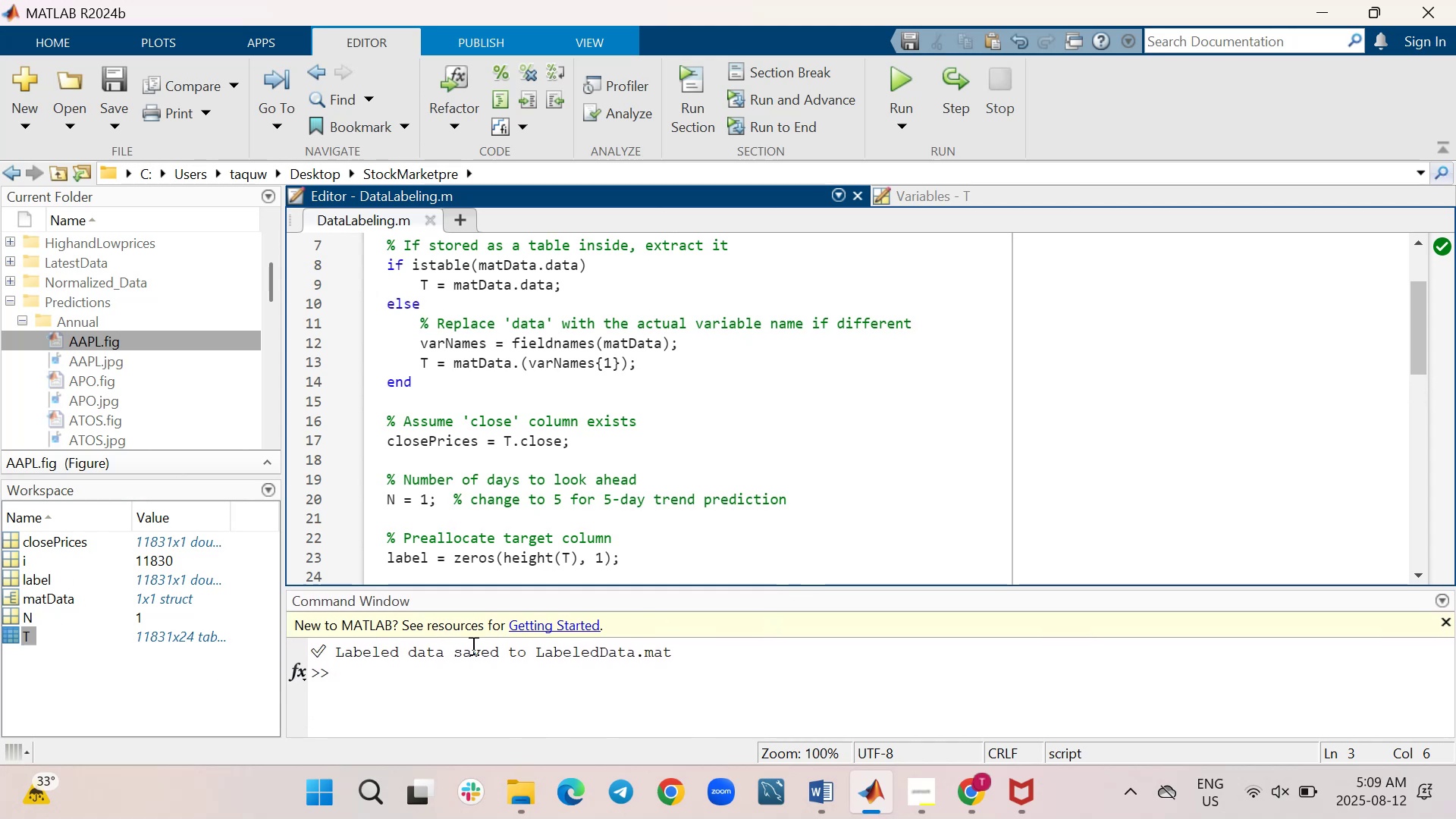 
left_click([562, 693])
 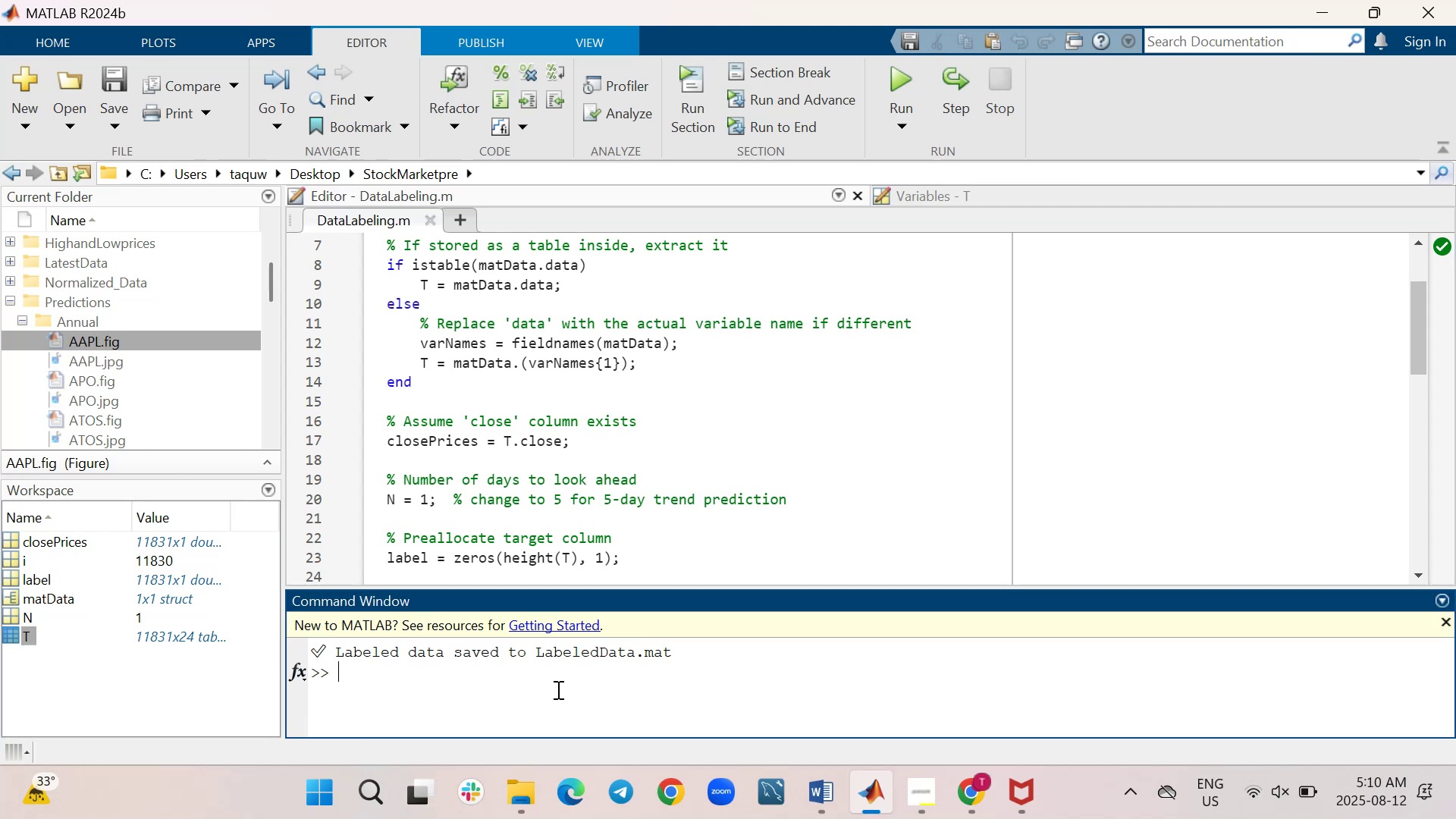 
type(load LabeledData.mat)
 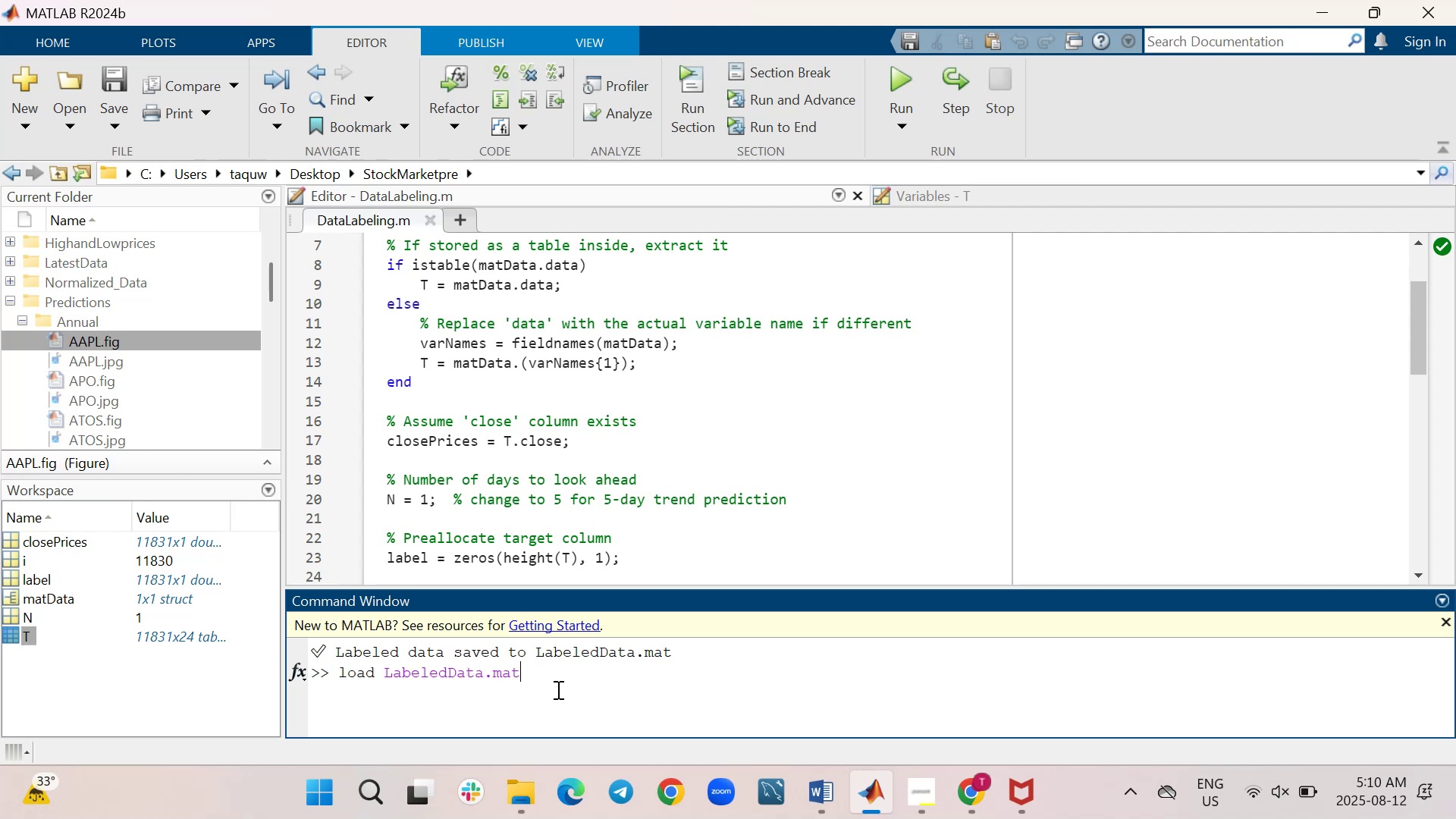 
key(Enter)
 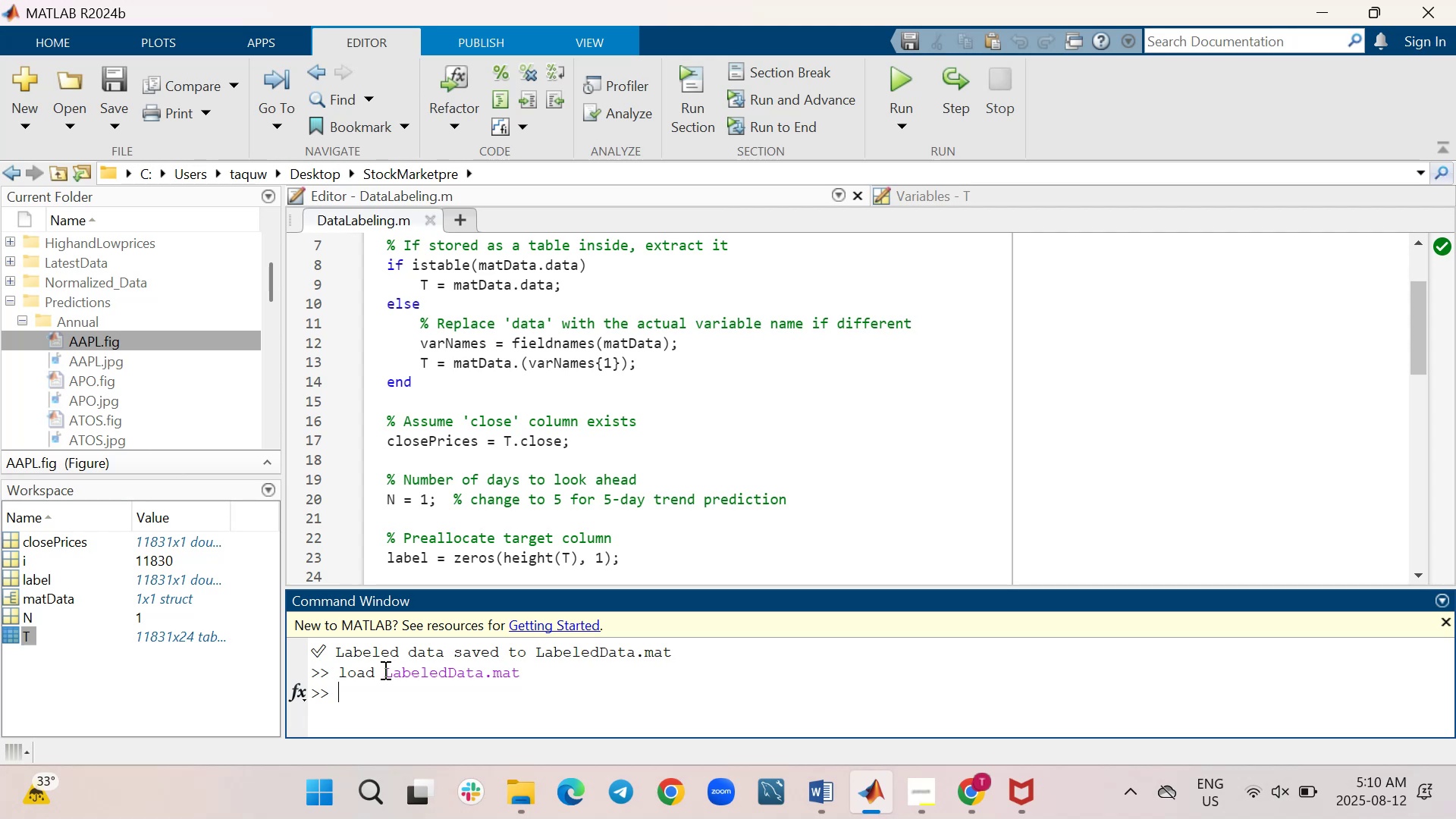 
wait(8.7)
 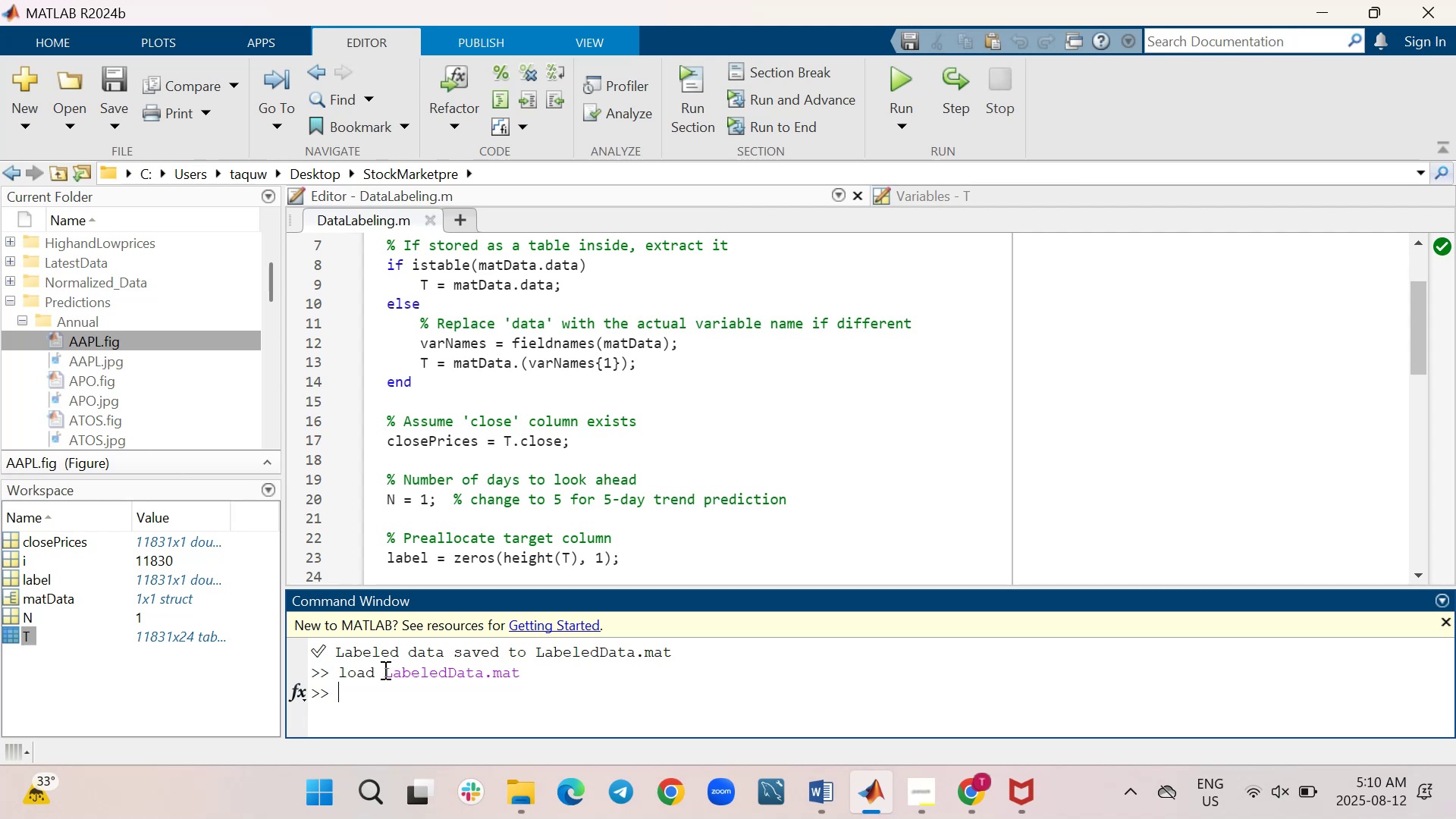 
type(clc)
 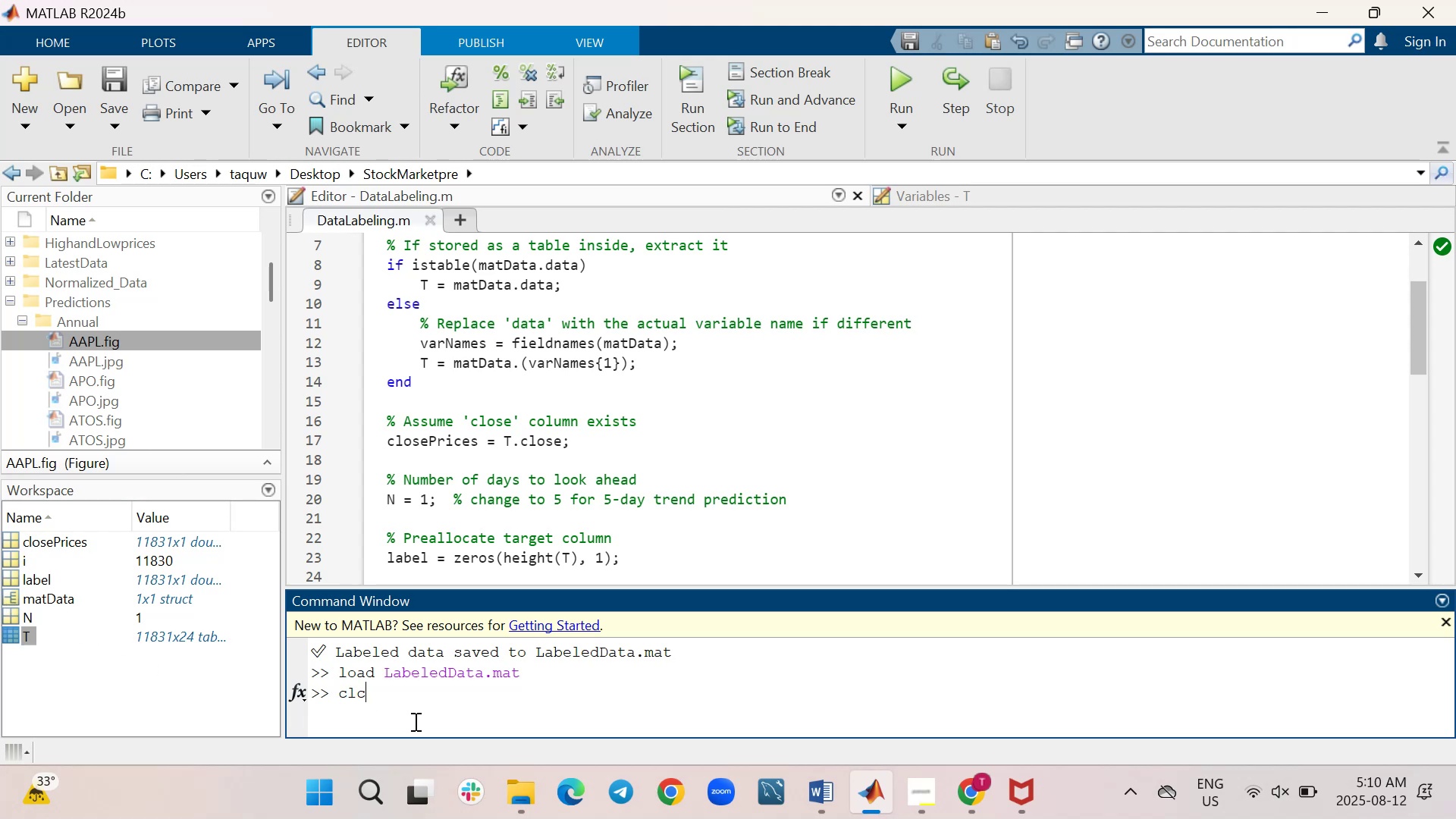 
key(Enter)
 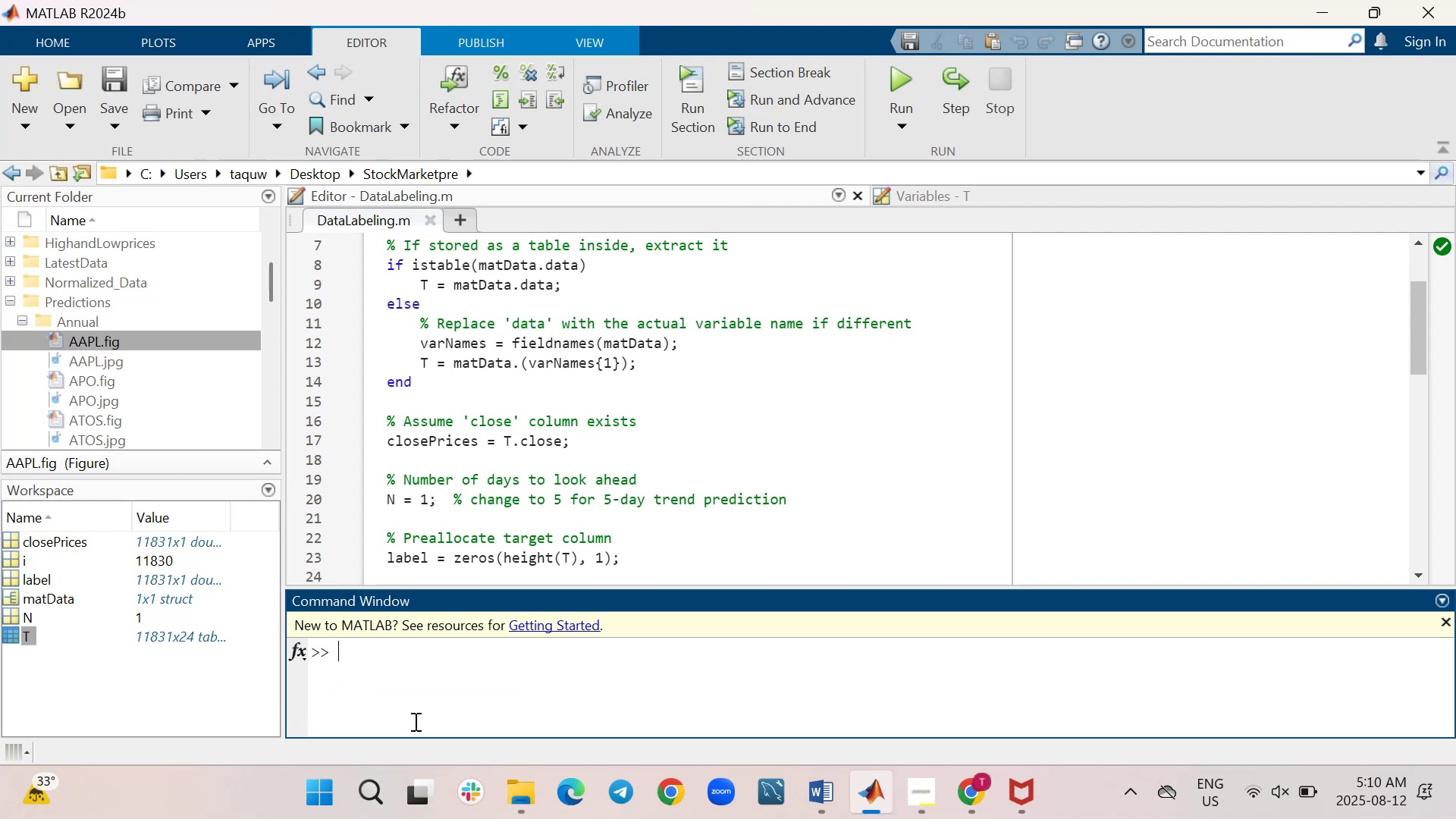 
type(clear all)
 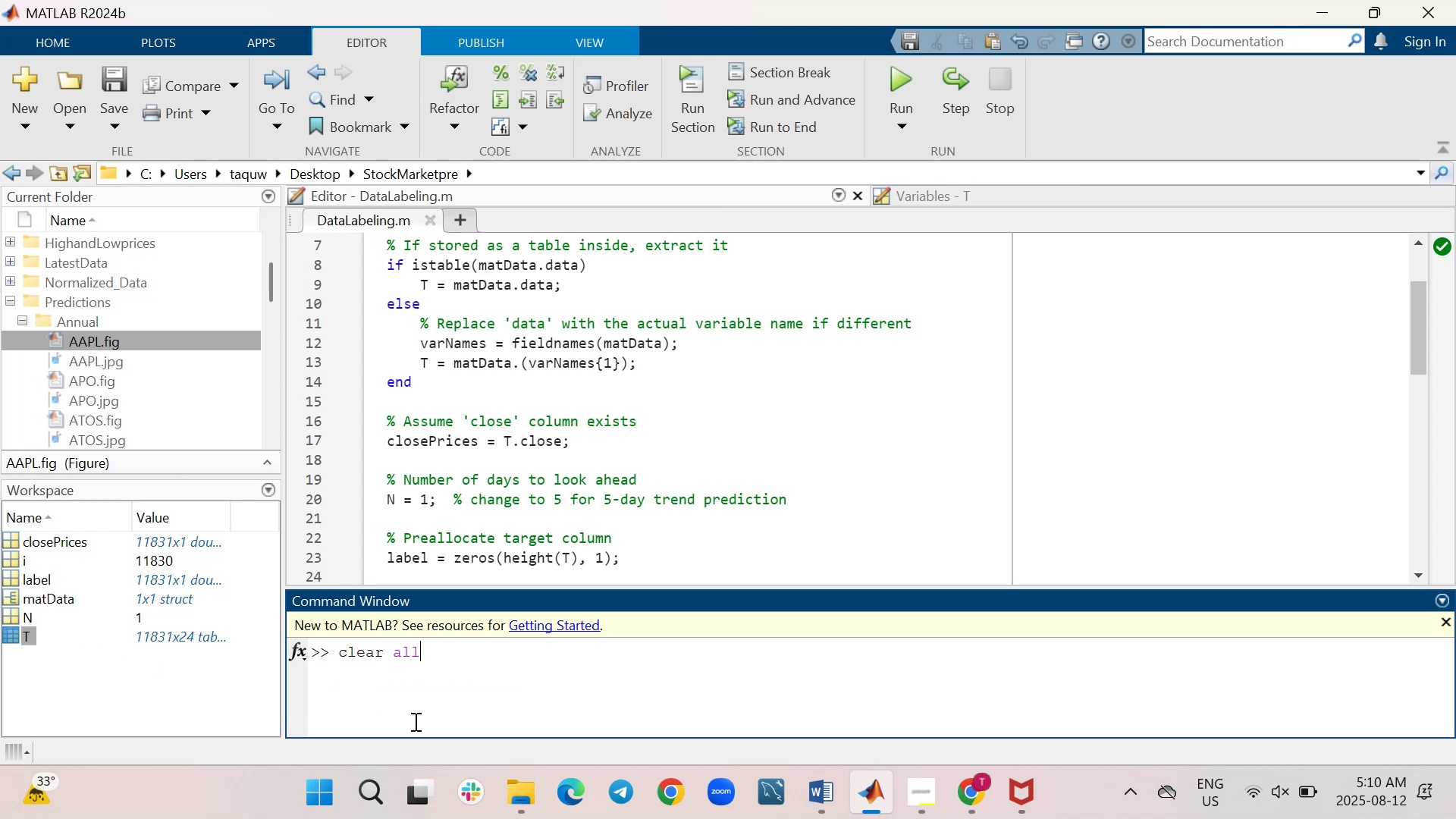 
key(Enter)
 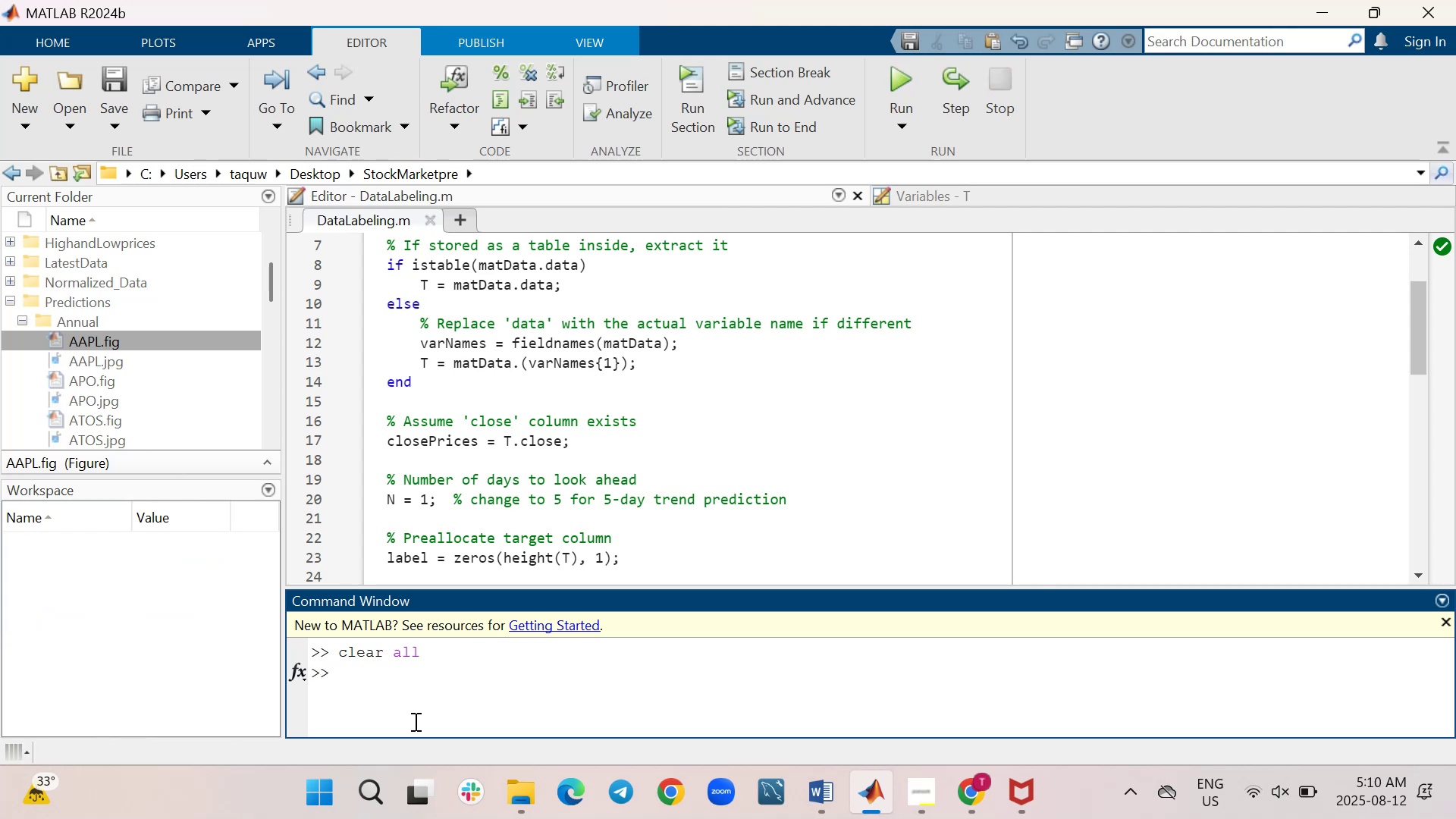 
scroll: coordinate [629, 487], scroll_direction: down, amount: 2.0
 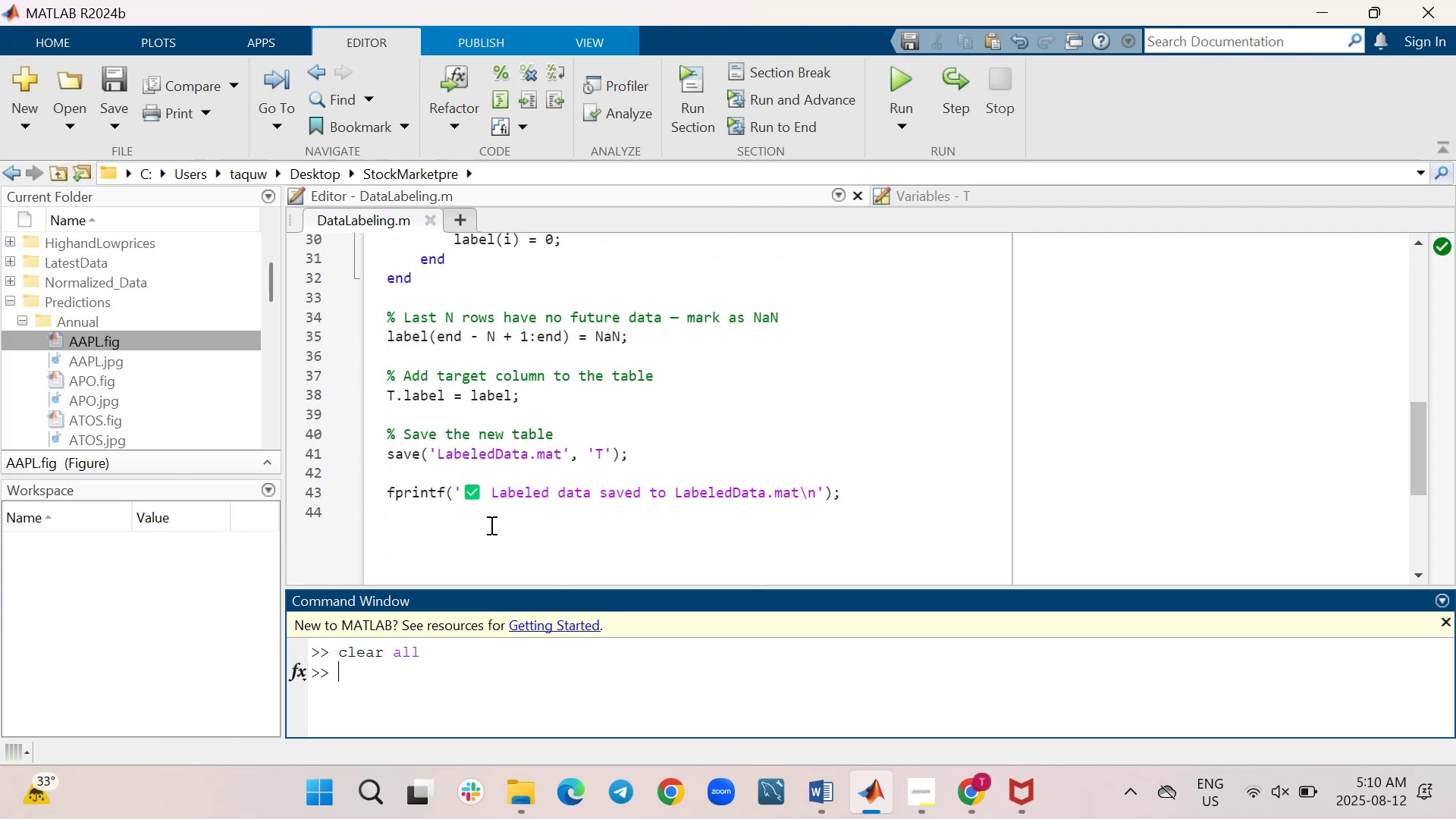 
wait(6.01)
 